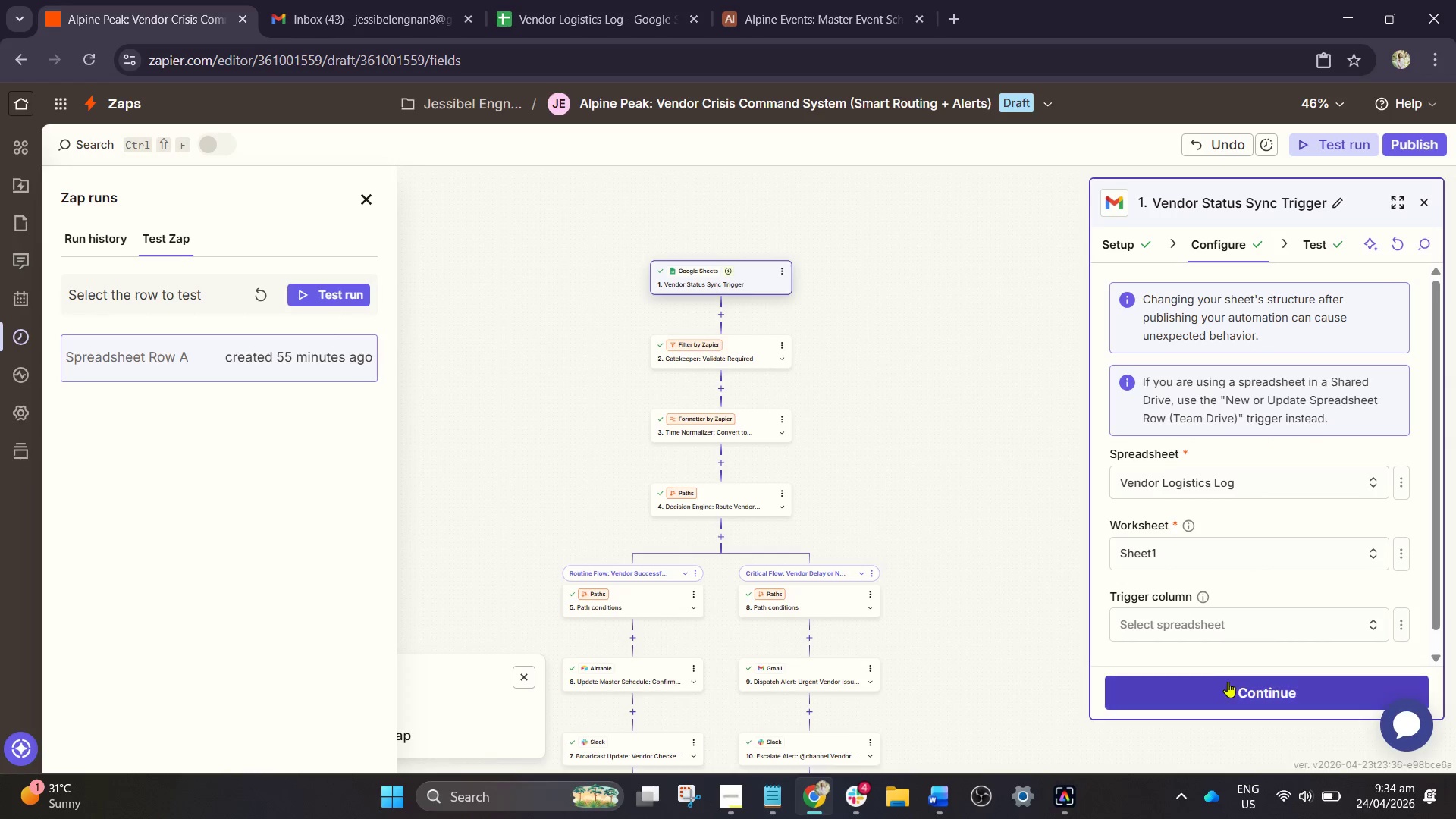 
scroll: coordinate [649, 293], scroll_direction: up, amount: 1.0
 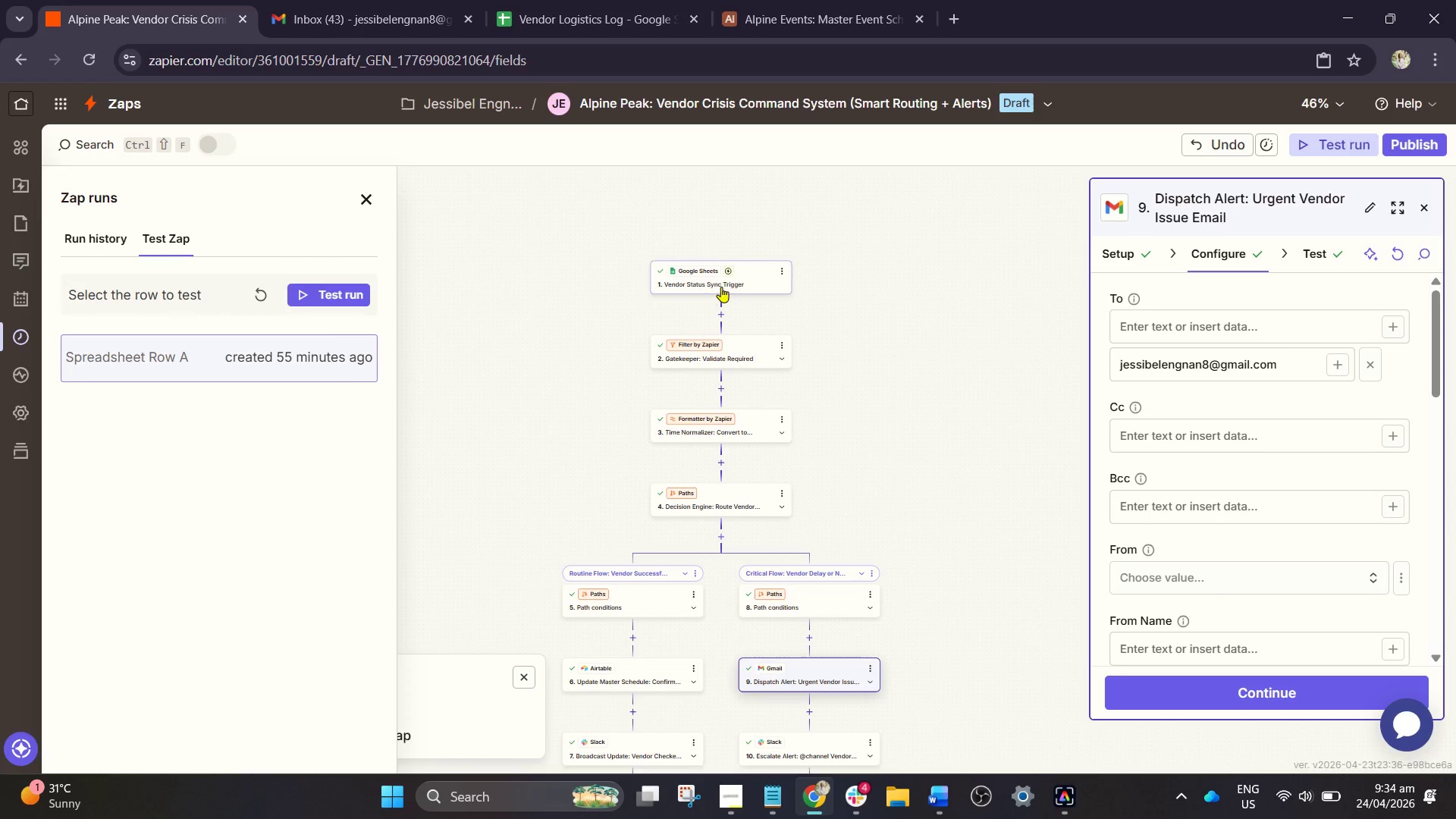 
left_click([1225, 691])
 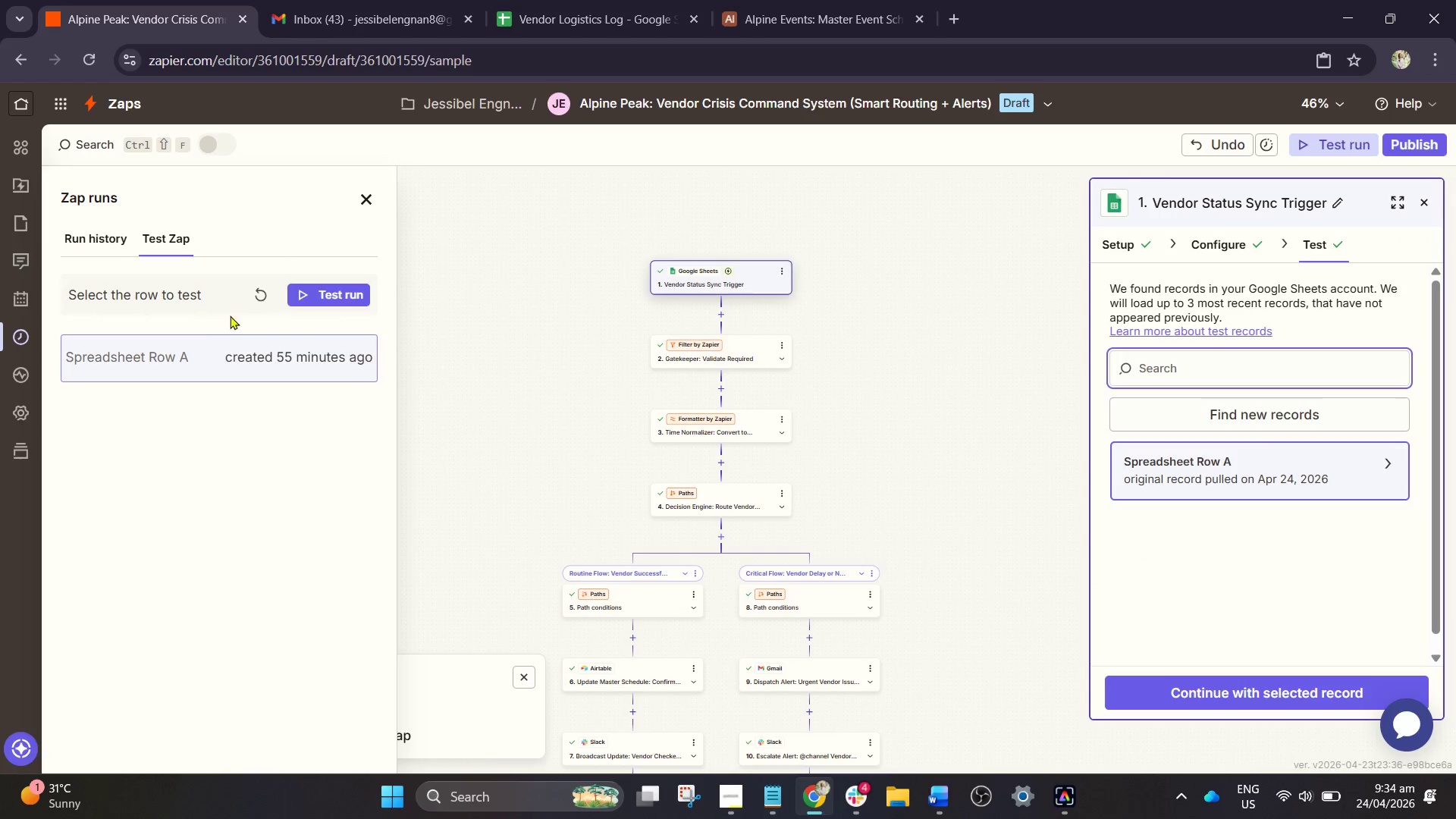 
left_click([340, 294])
 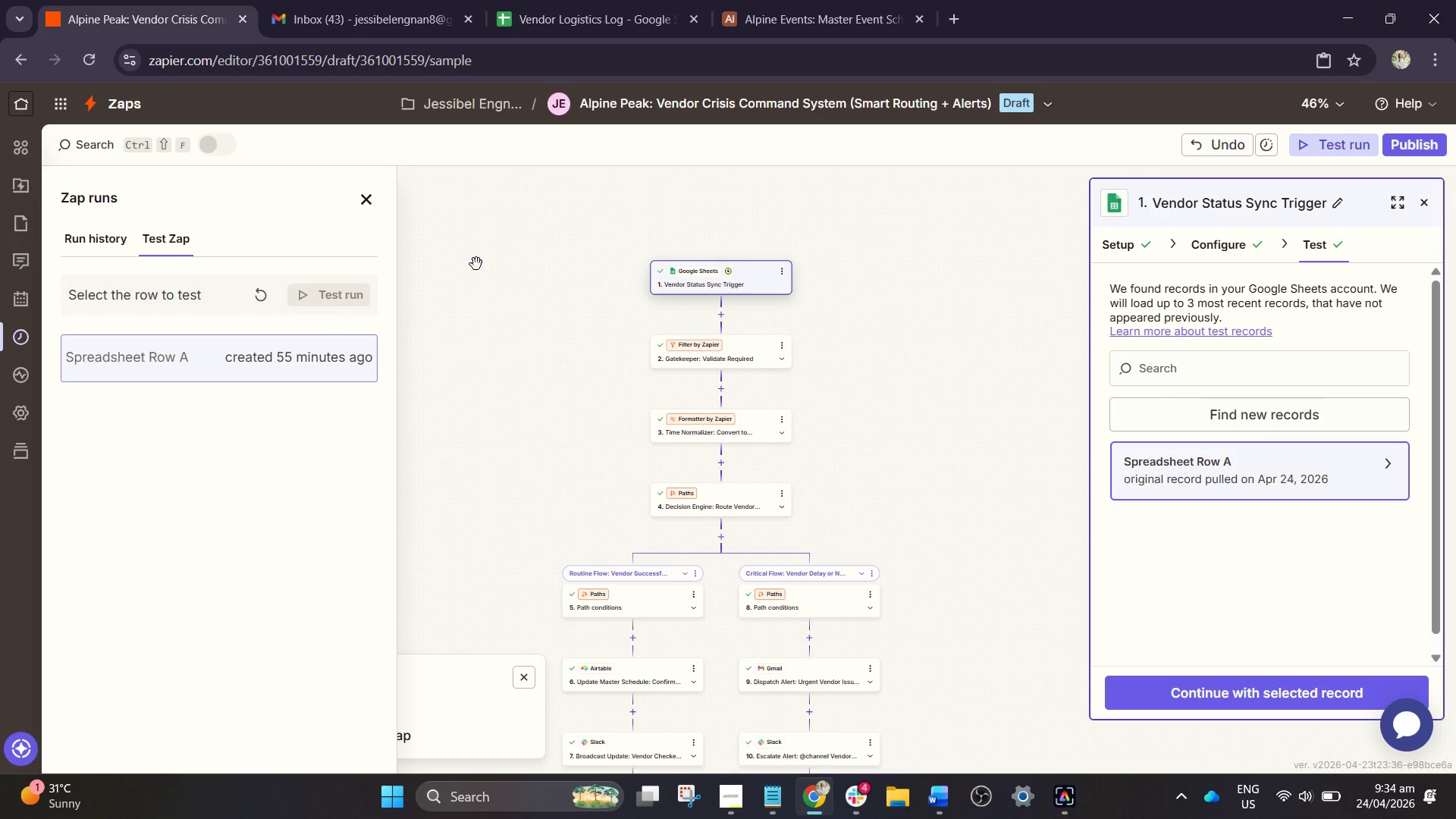 
scroll: coordinate [479, 265], scroll_direction: down, amount: 1.0
 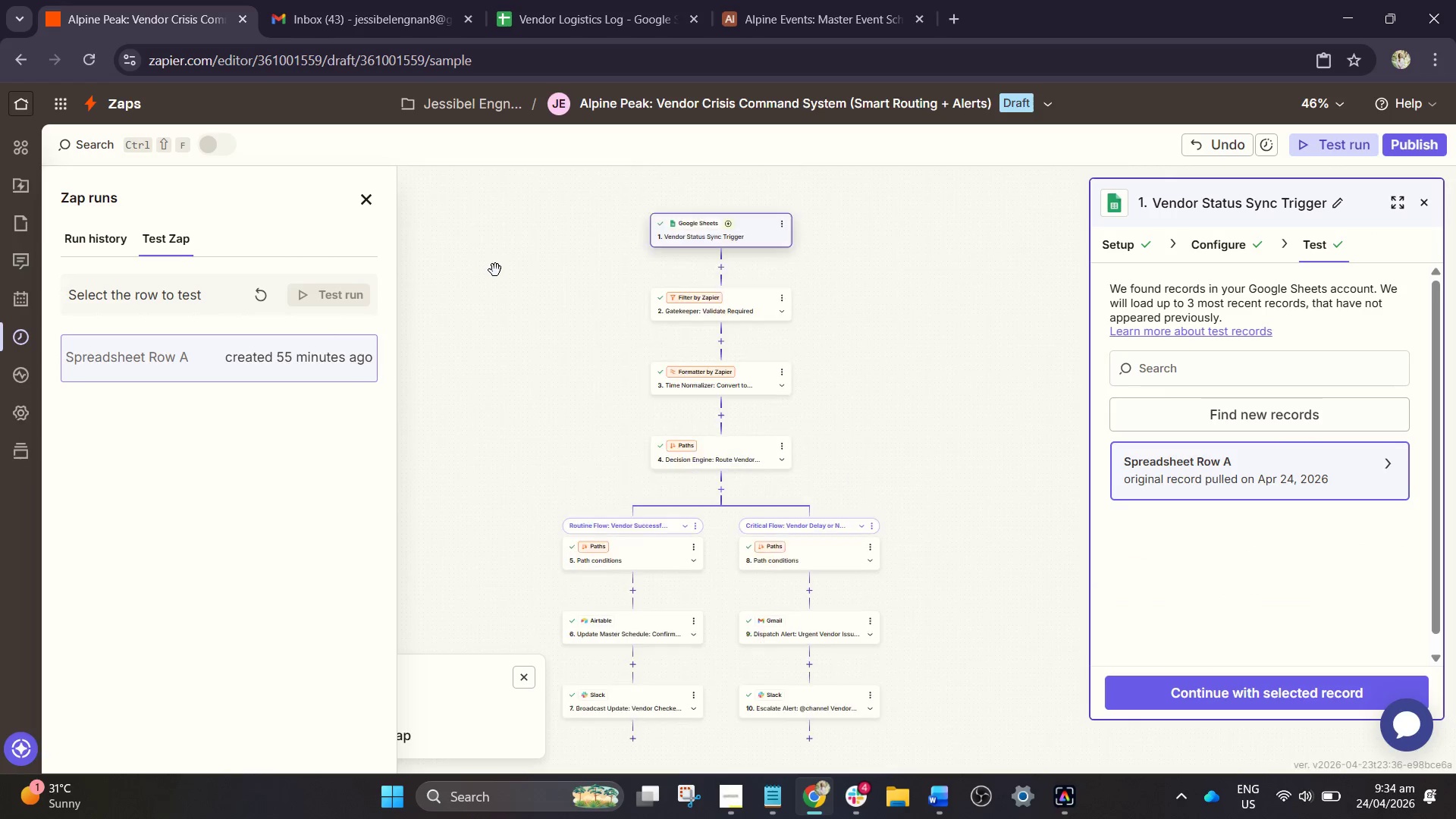 
scroll: coordinate [495, 270], scroll_direction: none, amount: 0.0
 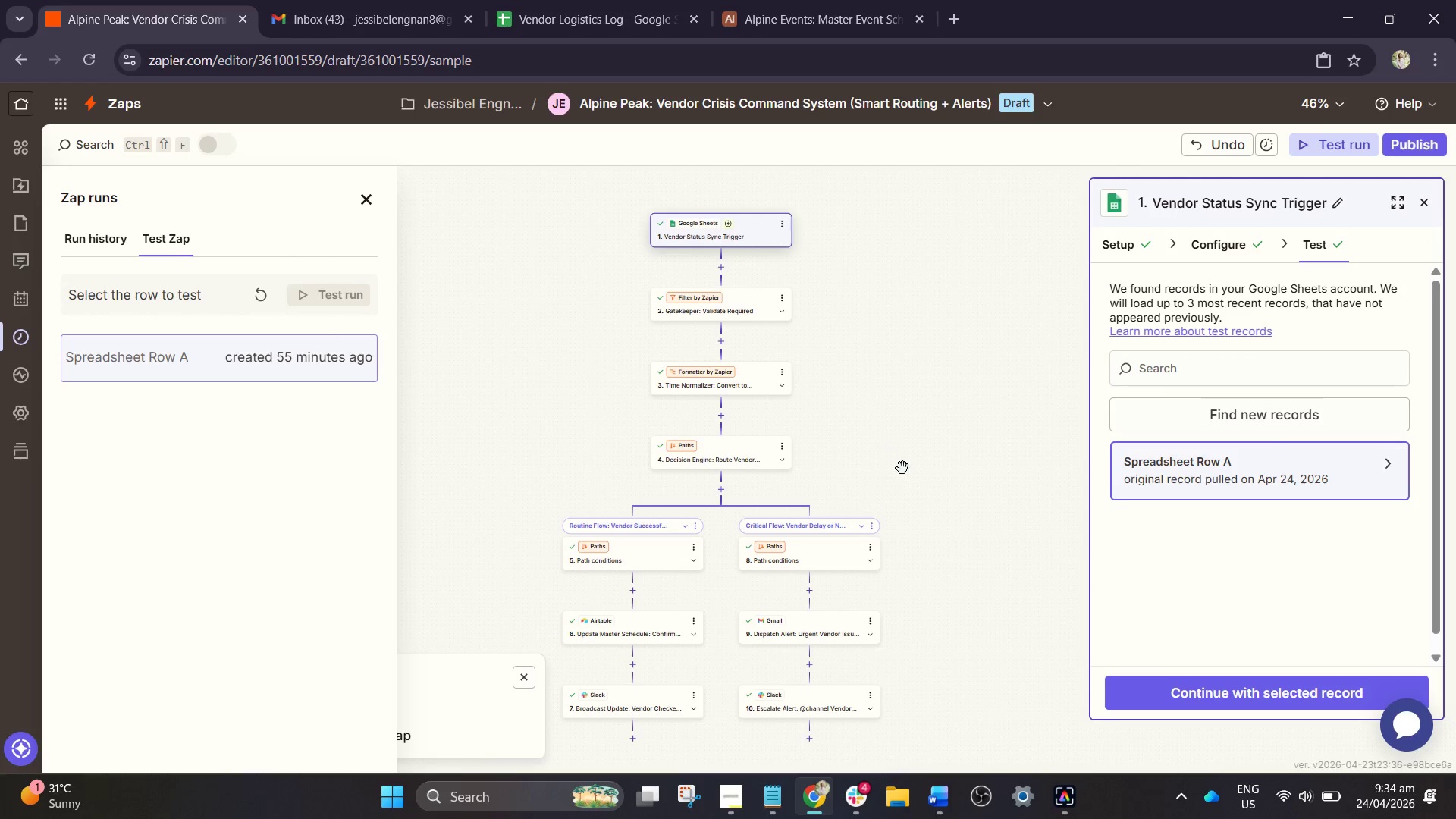 
left_click_drag(start_coordinate=[945, 480], to_coordinate=[975, 466])
 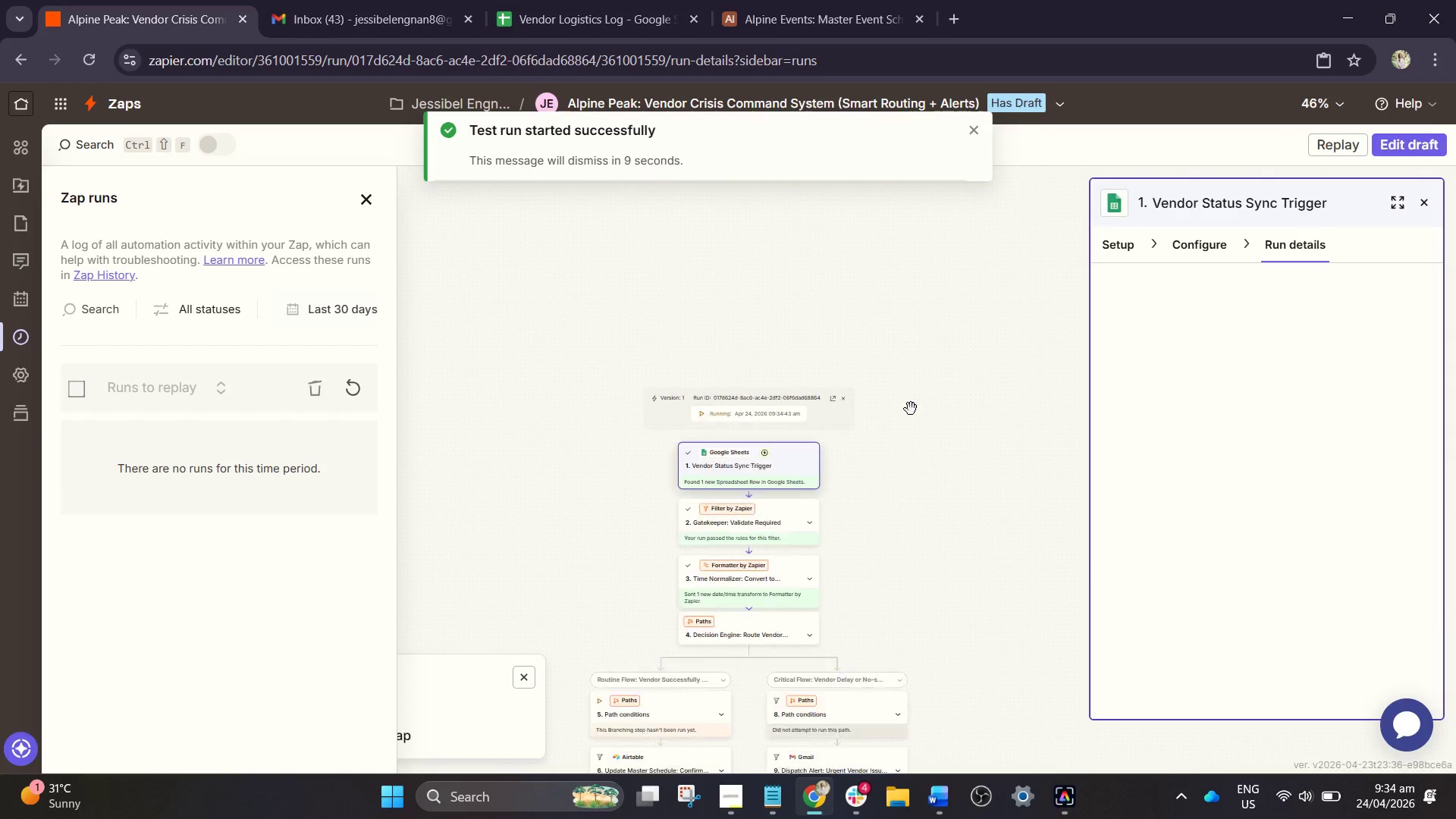 
left_click_drag(start_coordinate=[915, 512], to_coordinate=[975, 310])
 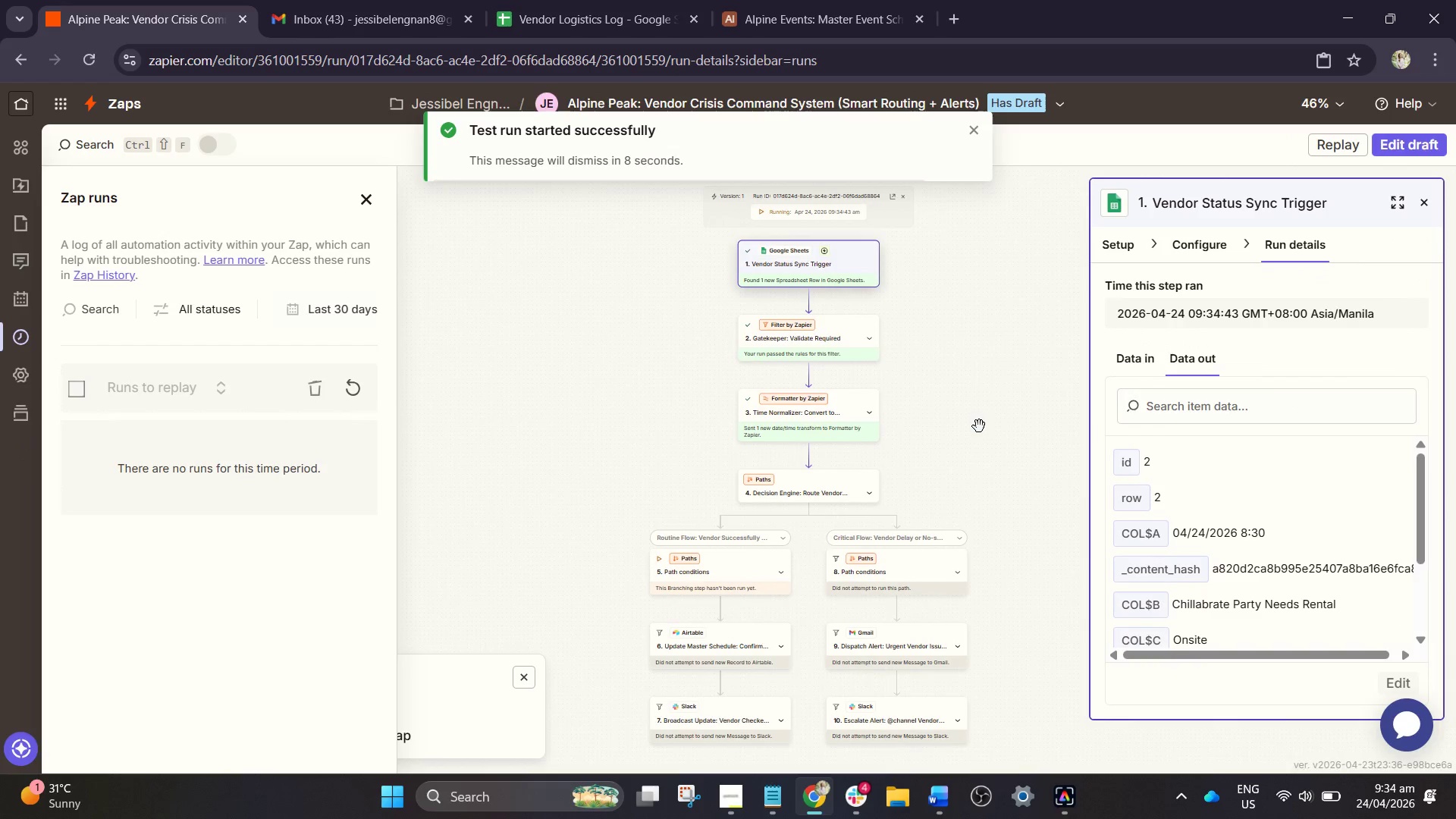 
left_click_drag(start_coordinate=[979, 426], to_coordinate=[962, 391])
 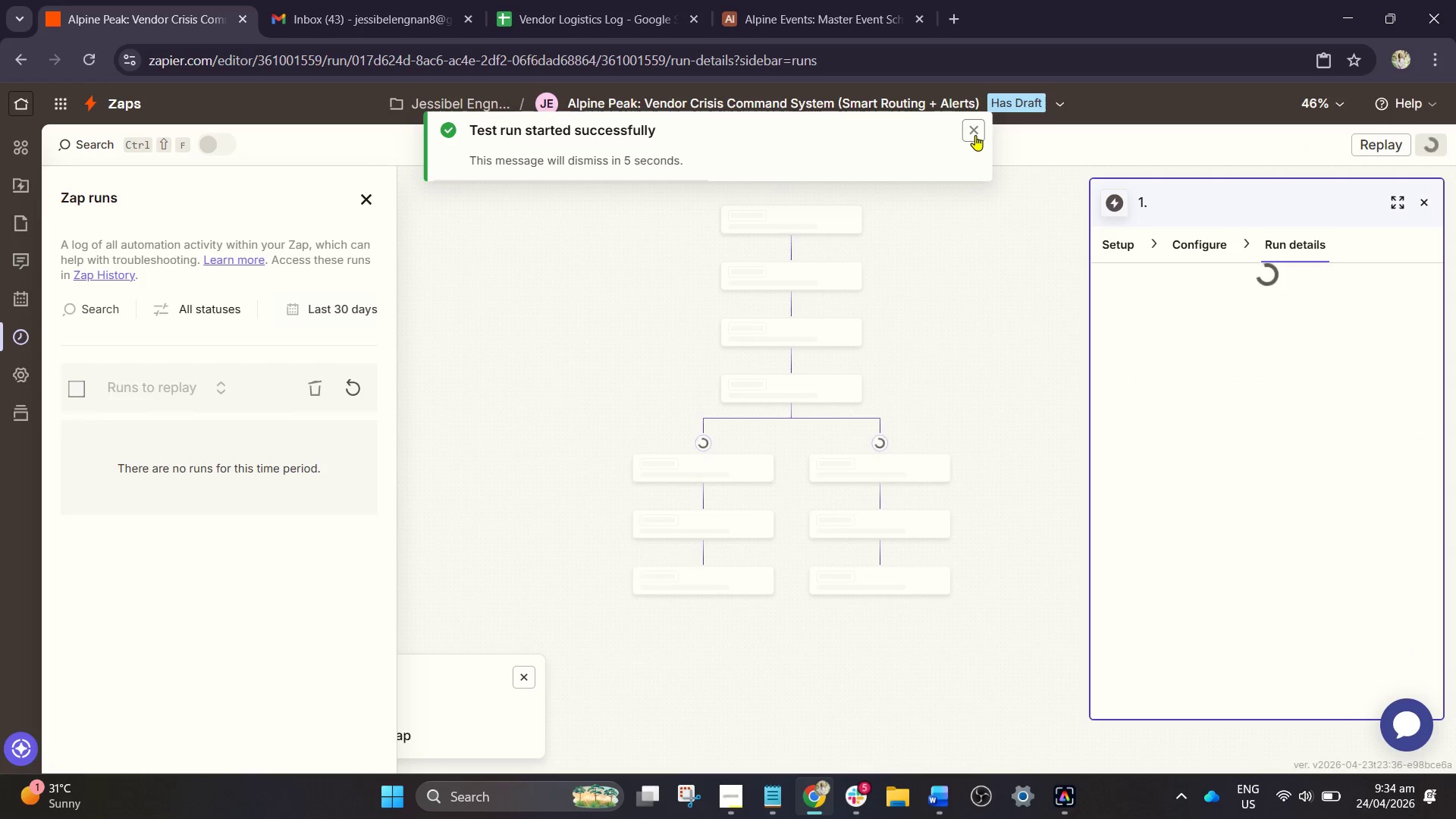 
left_click([975, 135])
 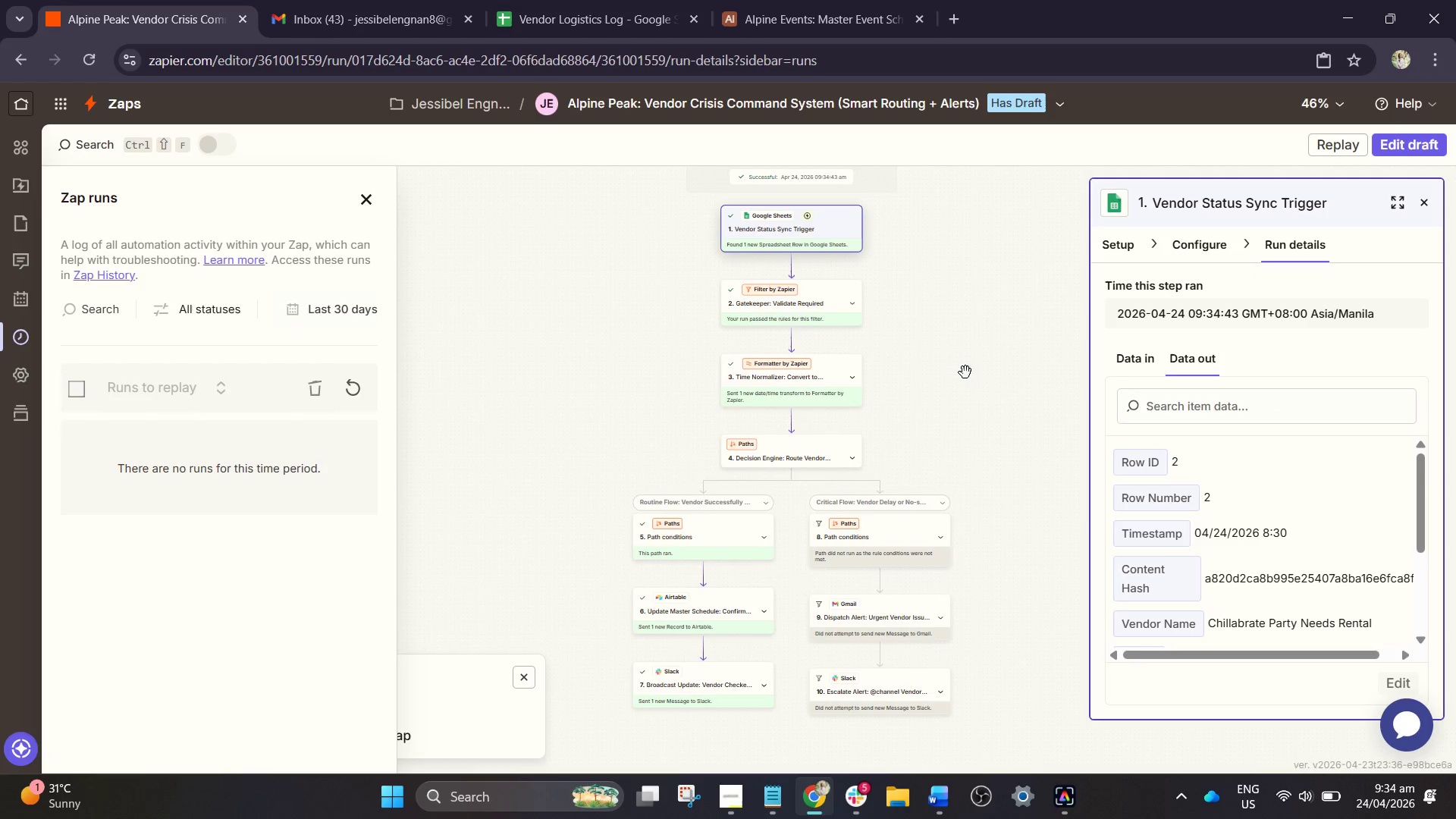 
left_click_drag(start_coordinate=[965, 372], to_coordinate=[963, 359])
 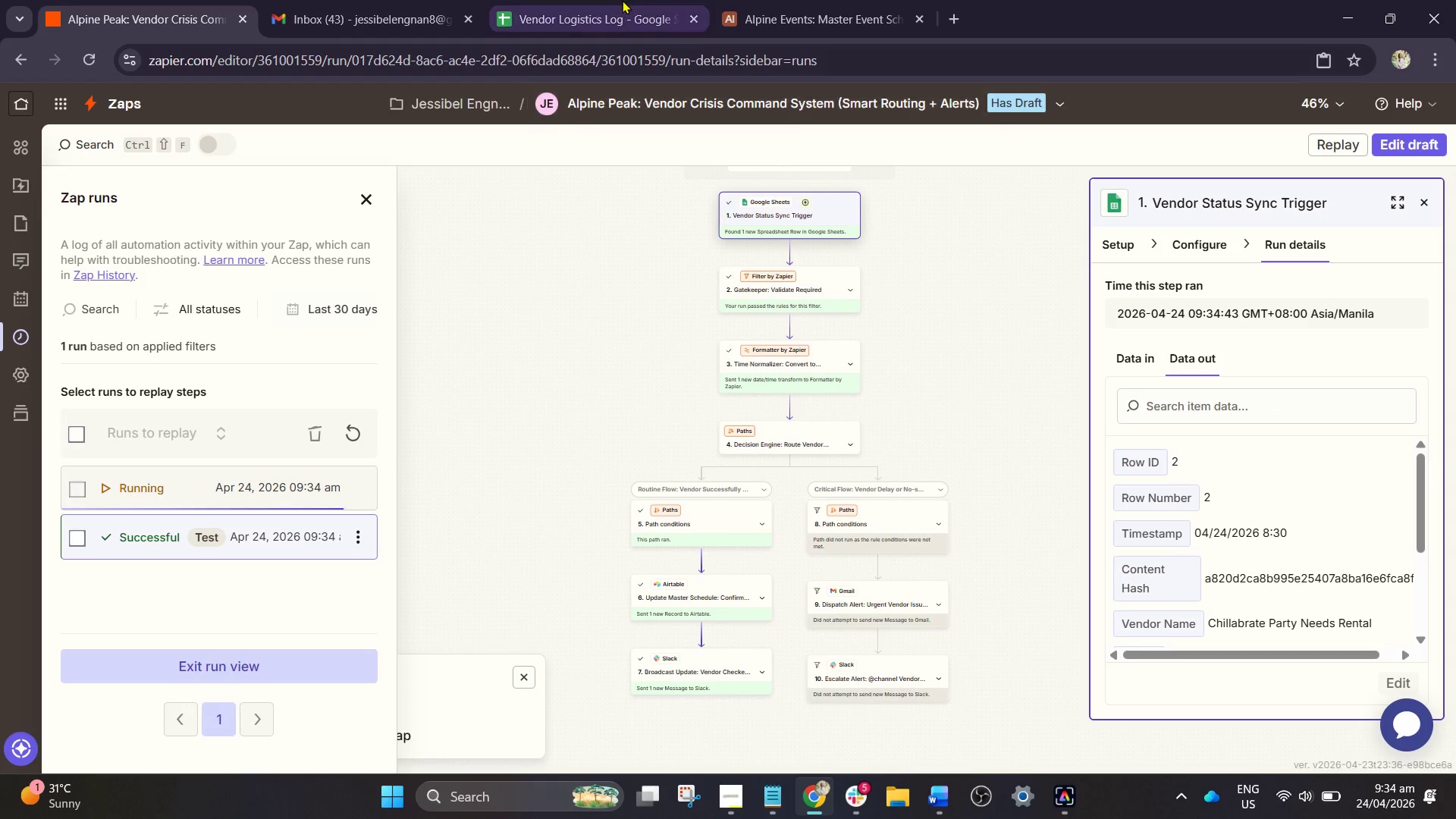 
left_click([622, 0])
 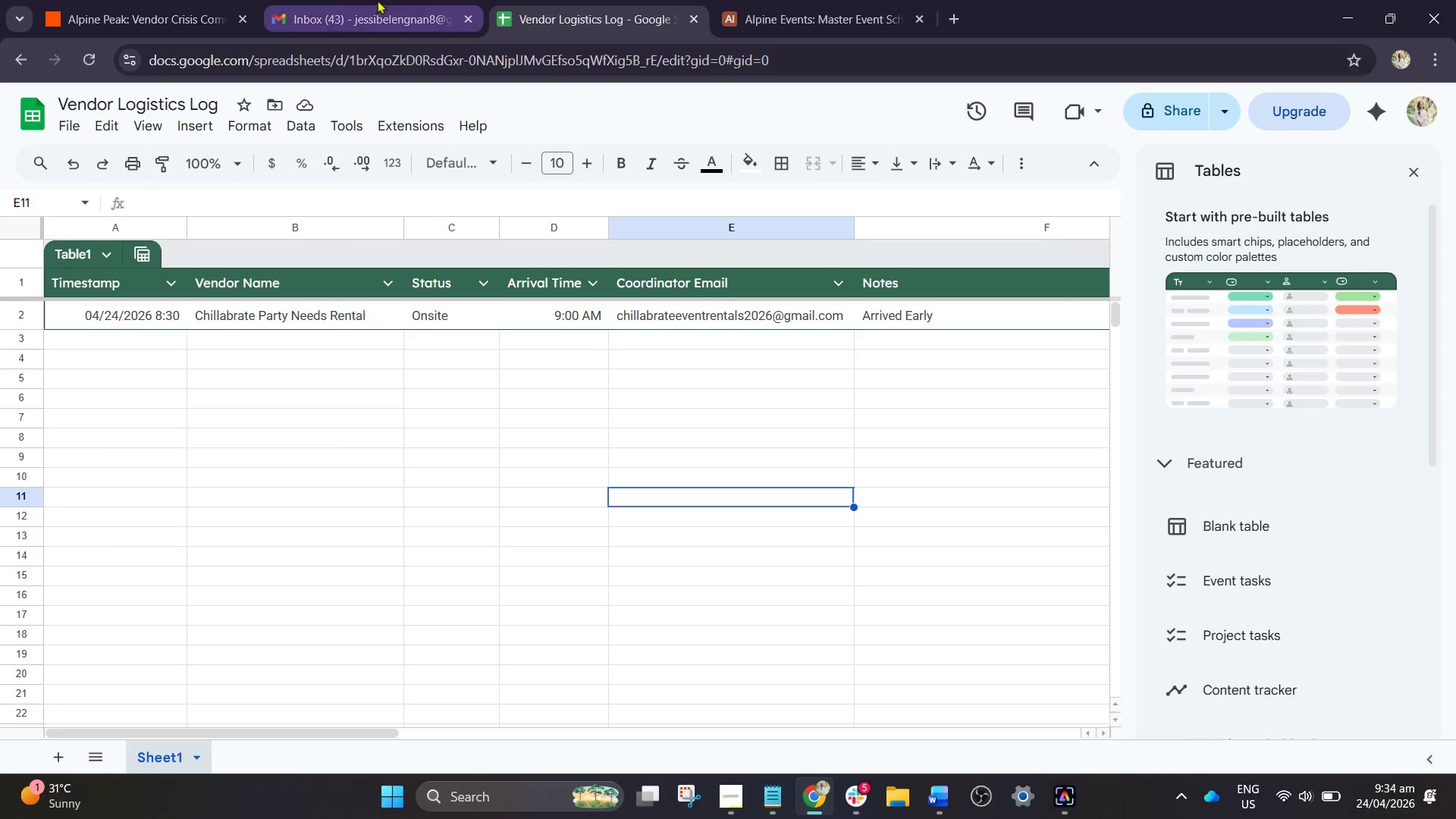 
left_click([753, 0])
 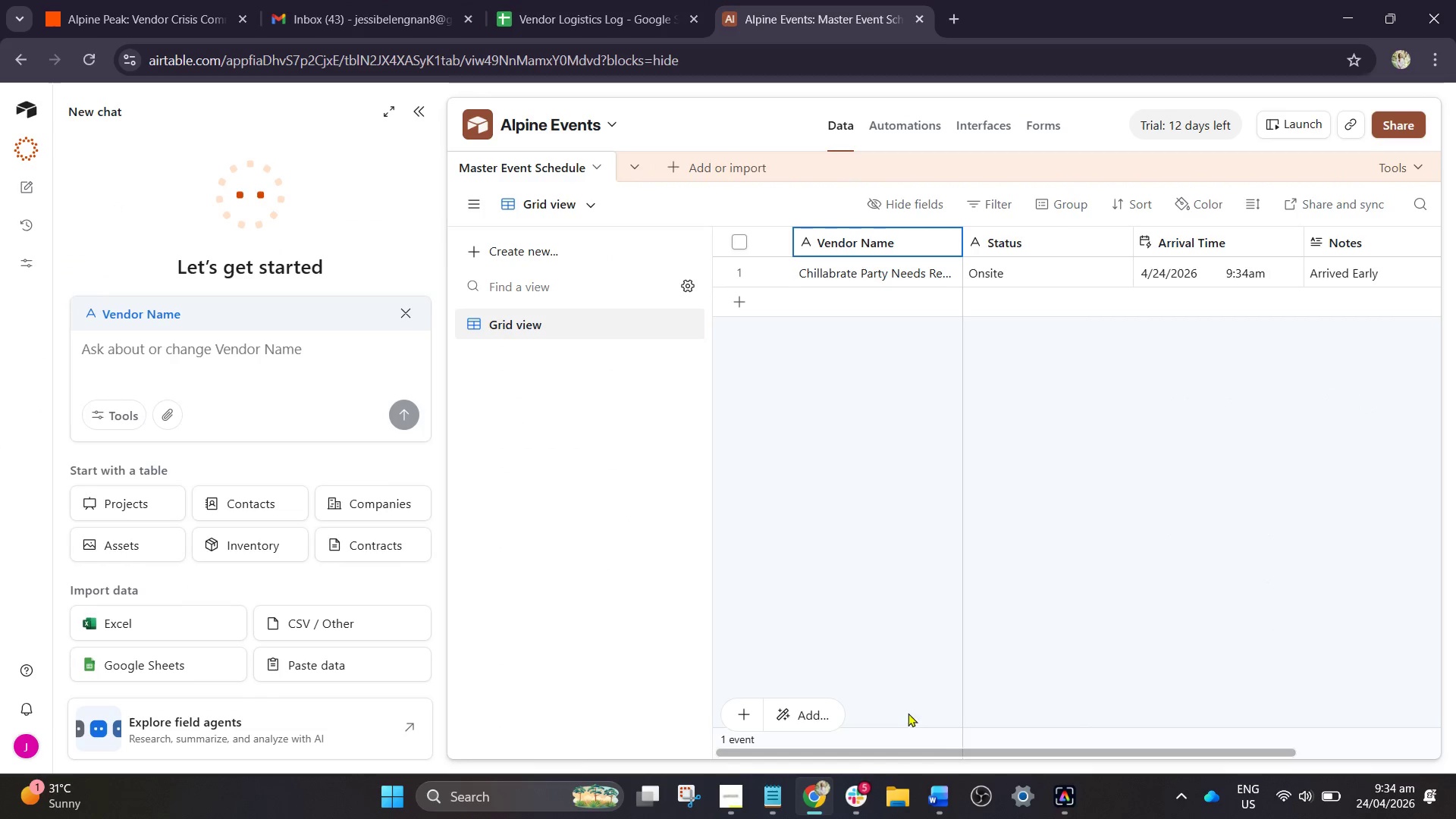 
left_click_drag(start_coordinate=[934, 752], to_coordinate=[819, 720])
 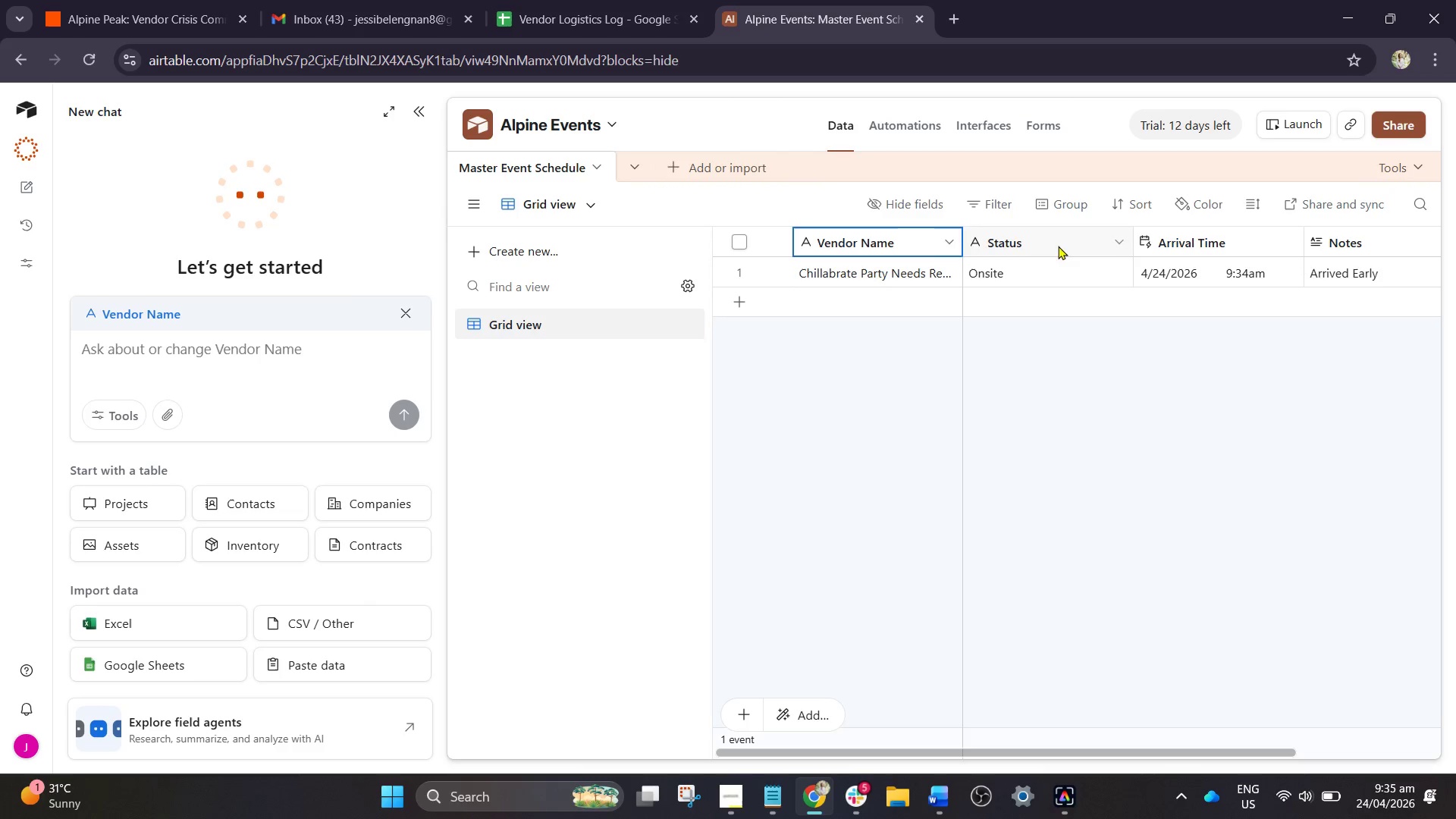 
wait(60.38)
 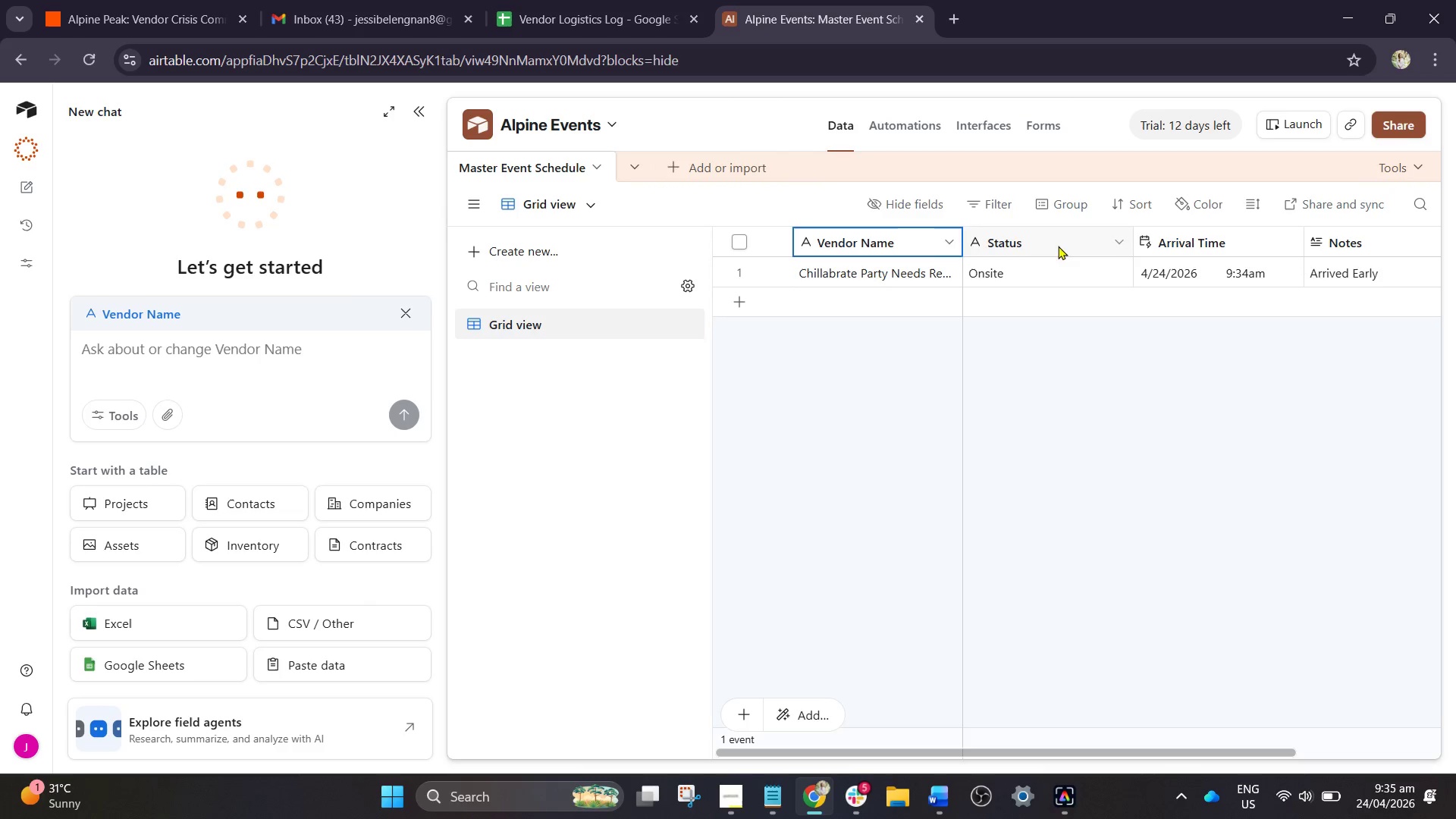 
left_click_drag(start_coordinate=[1092, 758], to_coordinate=[1250, 766])
 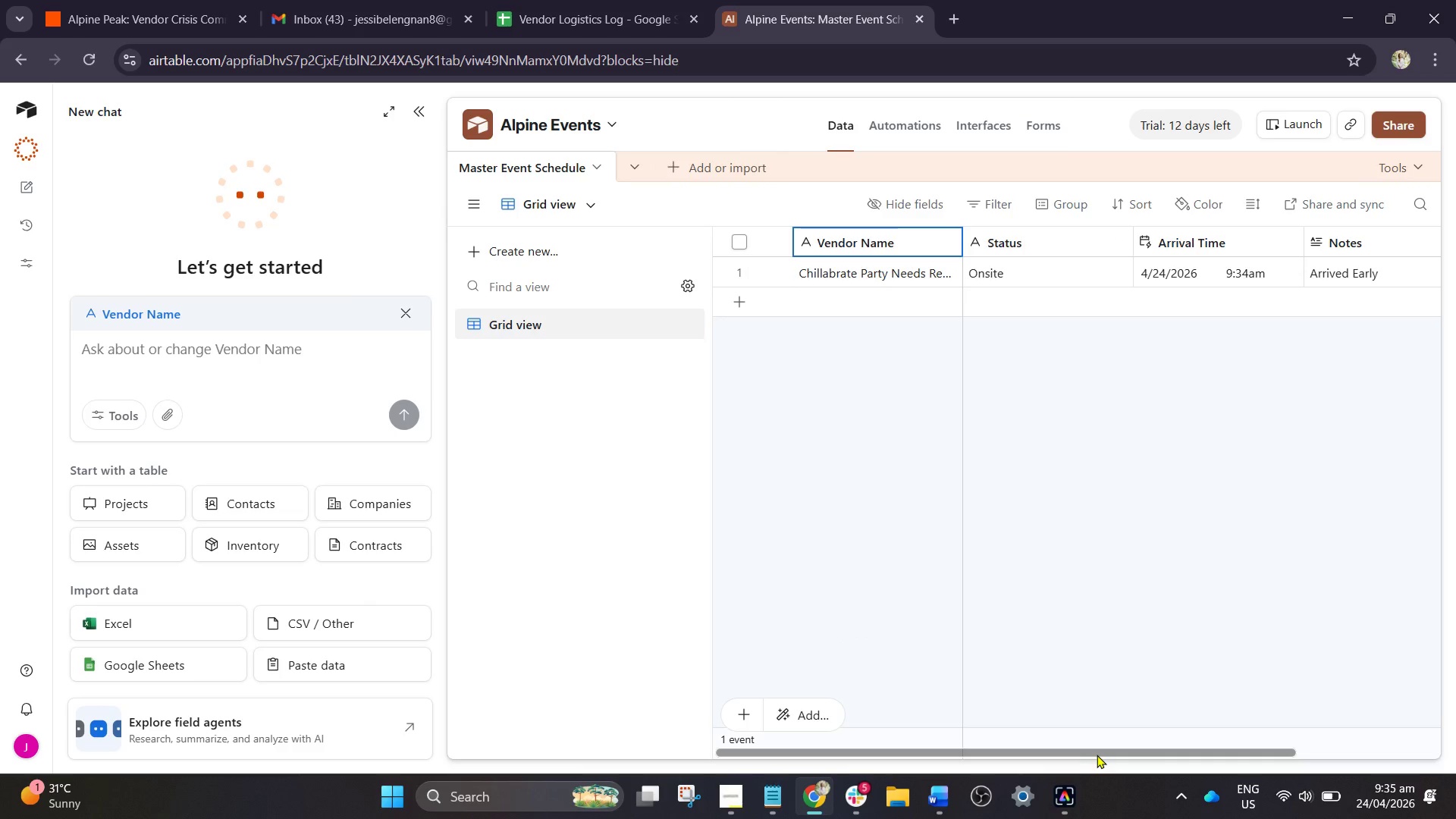 
left_click_drag(start_coordinate=[1097, 755], to_coordinate=[1251, 762])
 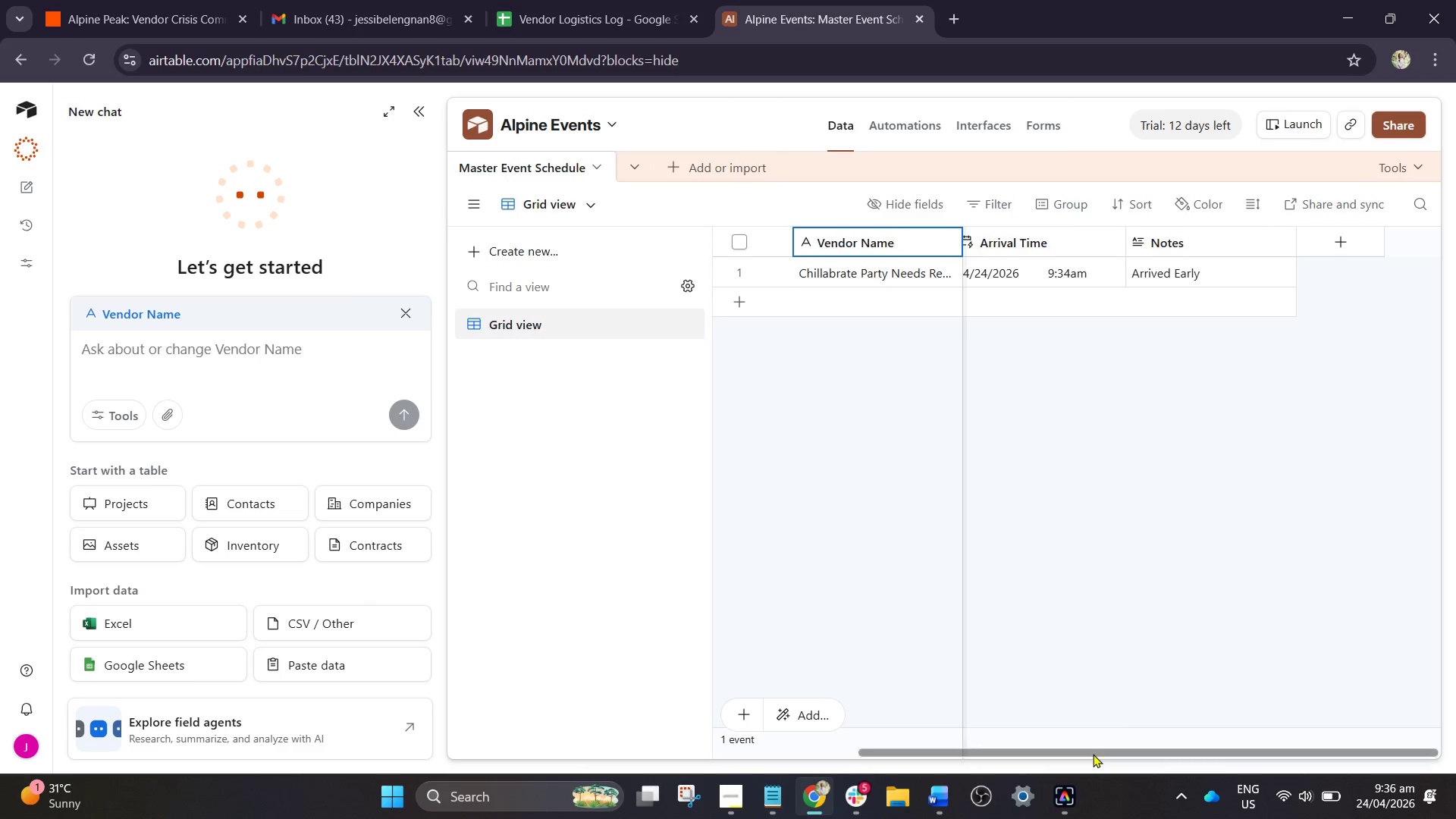 
left_click_drag(start_coordinate=[1093, 754], to_coordinate=[883, 708])
 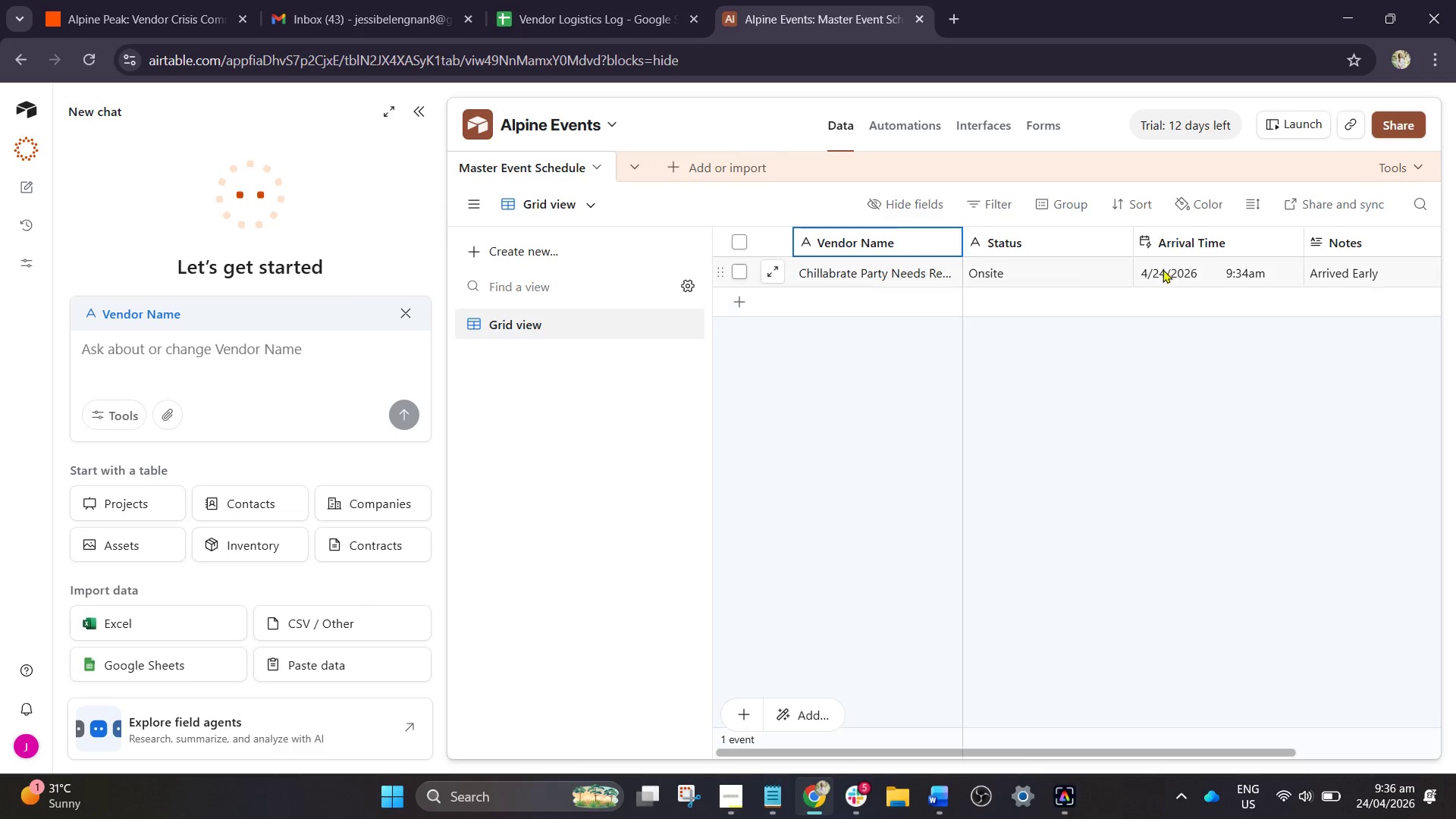 
wait(6.75)
 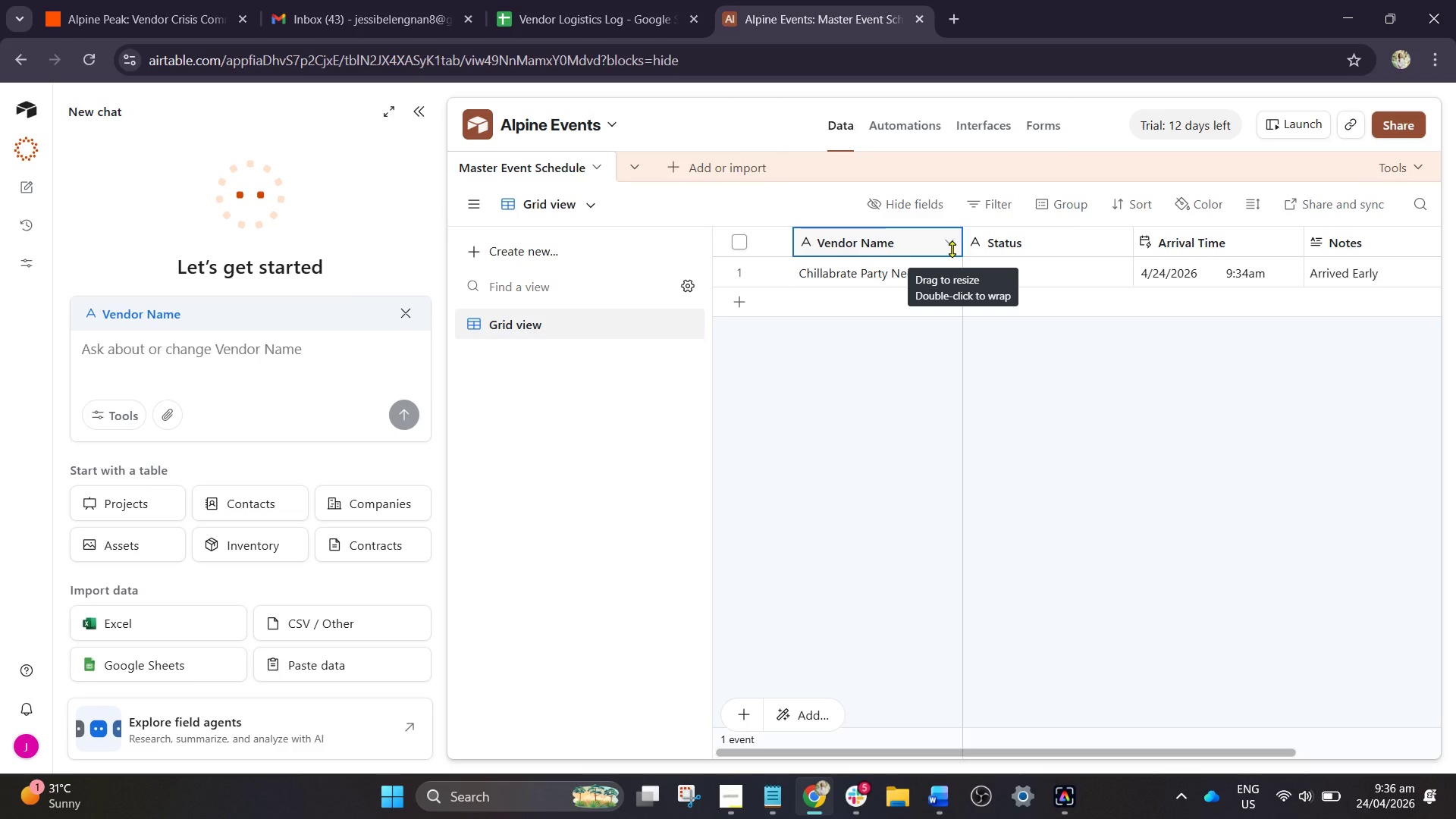 
left_click_drag(start_coordinate=[1057, 752], to_coordinate=[1428, 781])
 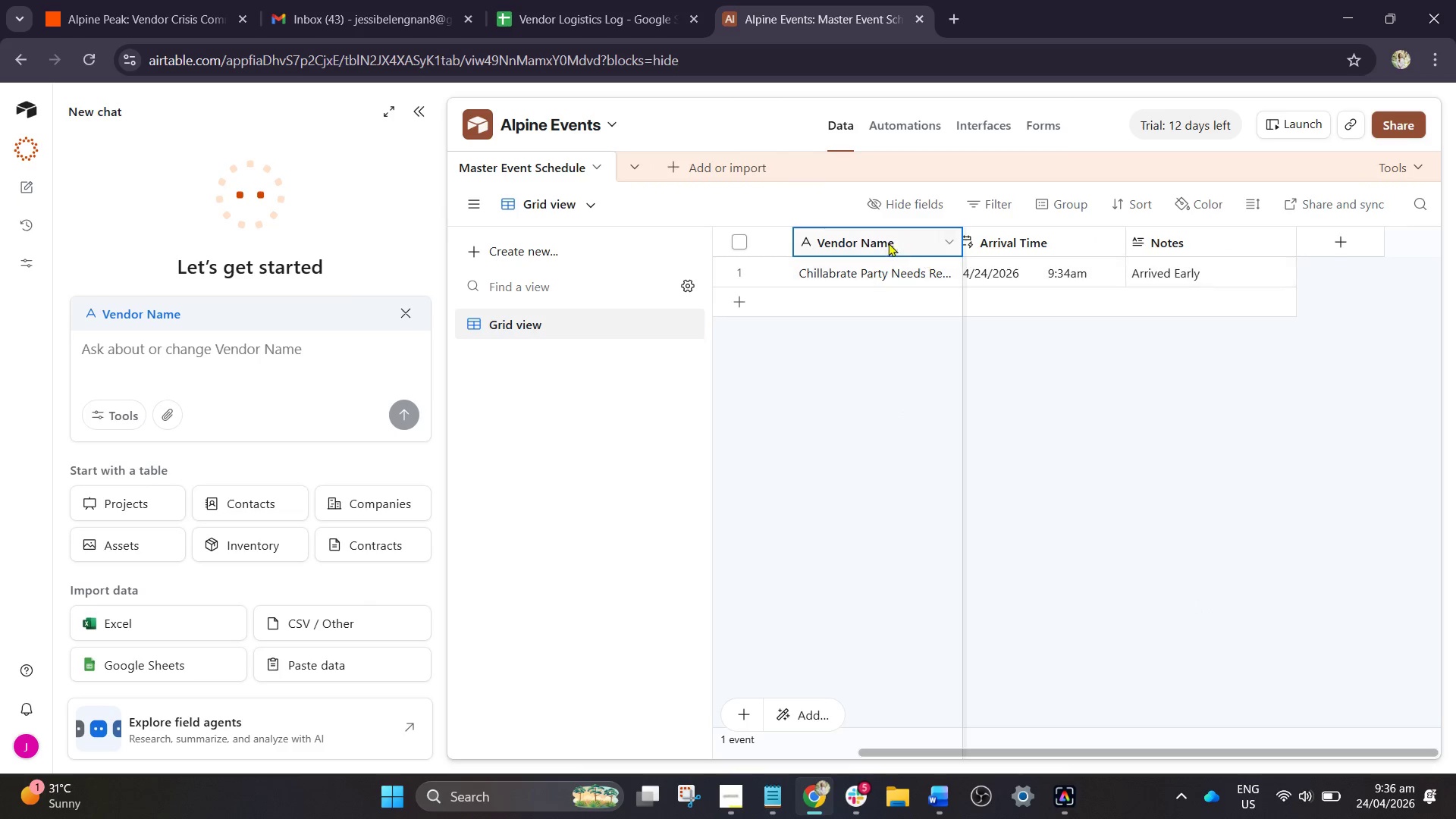 
left_click([944, 246])
 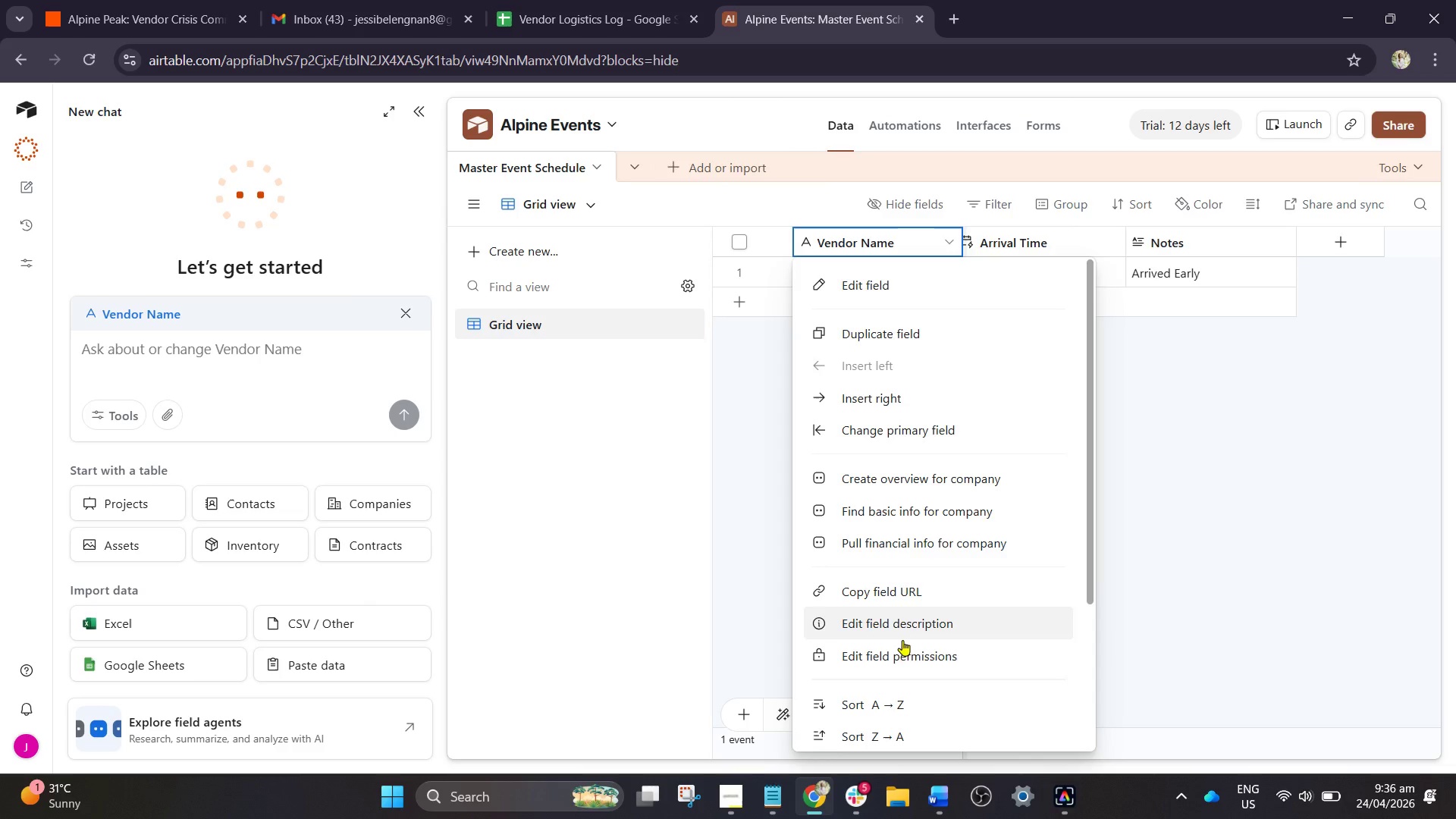 
scroll: coordinate [908, 663], scroll_direction: down, amount: 3.0
 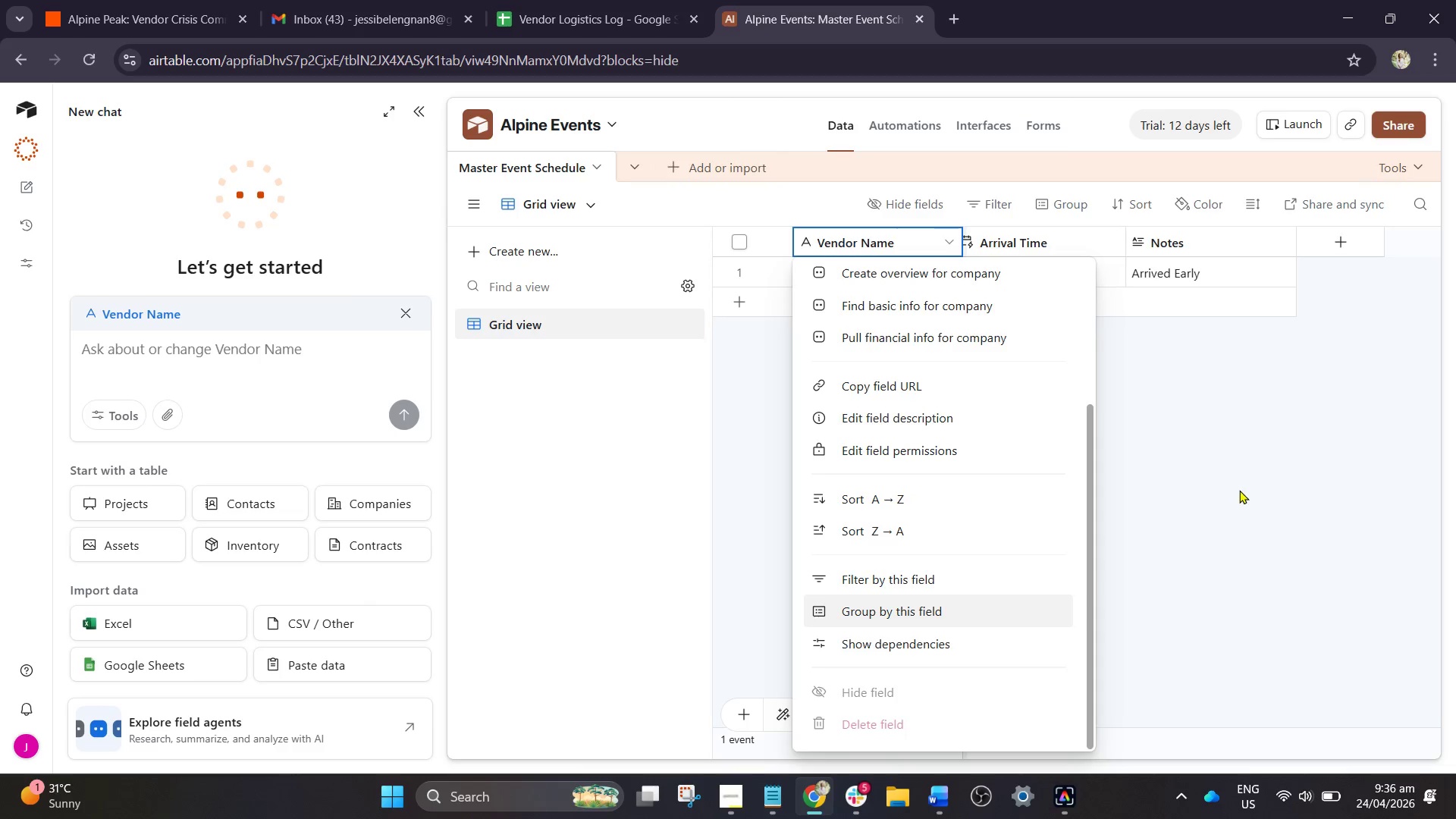 
left_click_drag(start_coordinate=[1241, 487], to_coordinate=[1244, 481])
 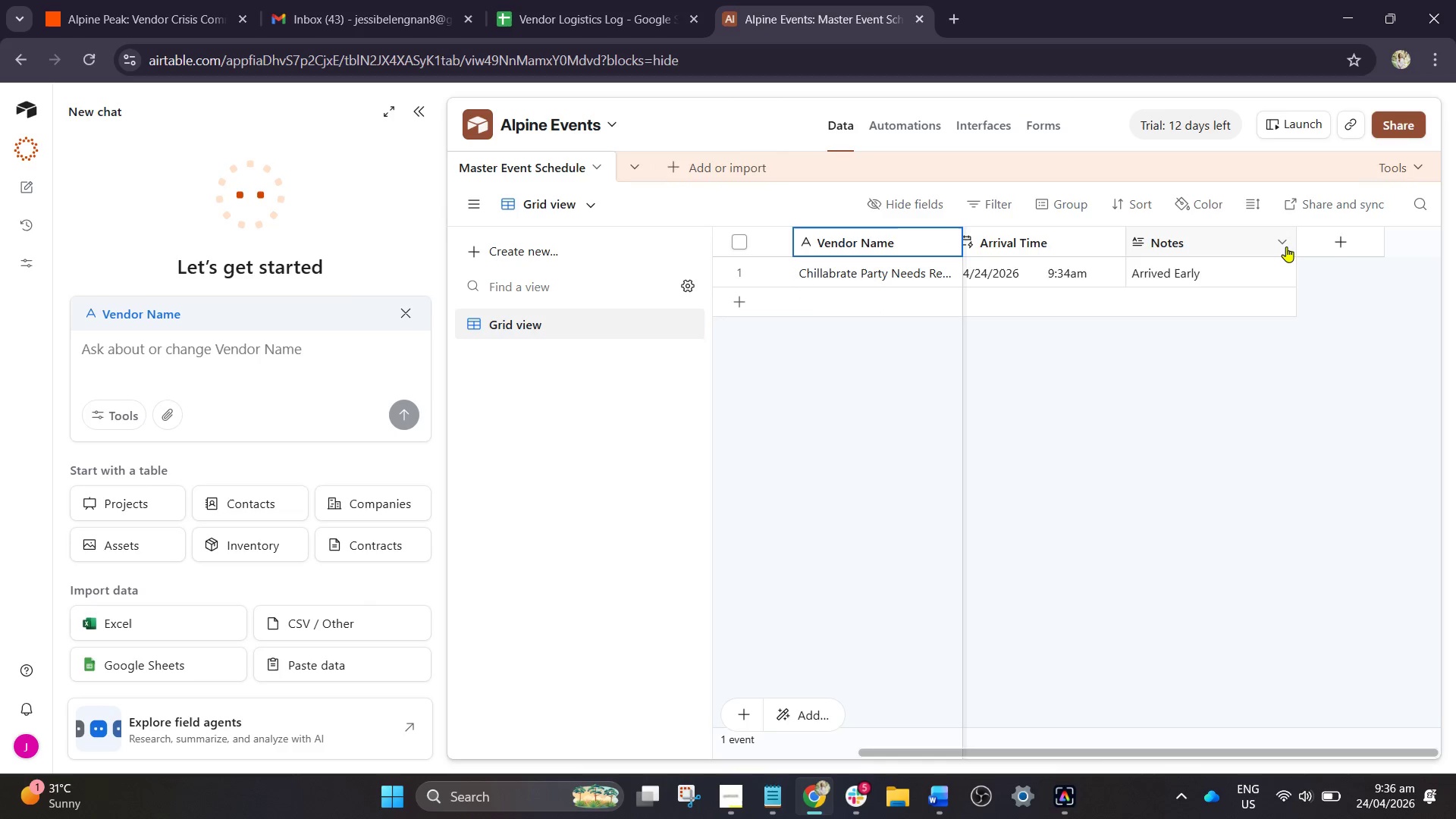 
left_click([1286, 246])
 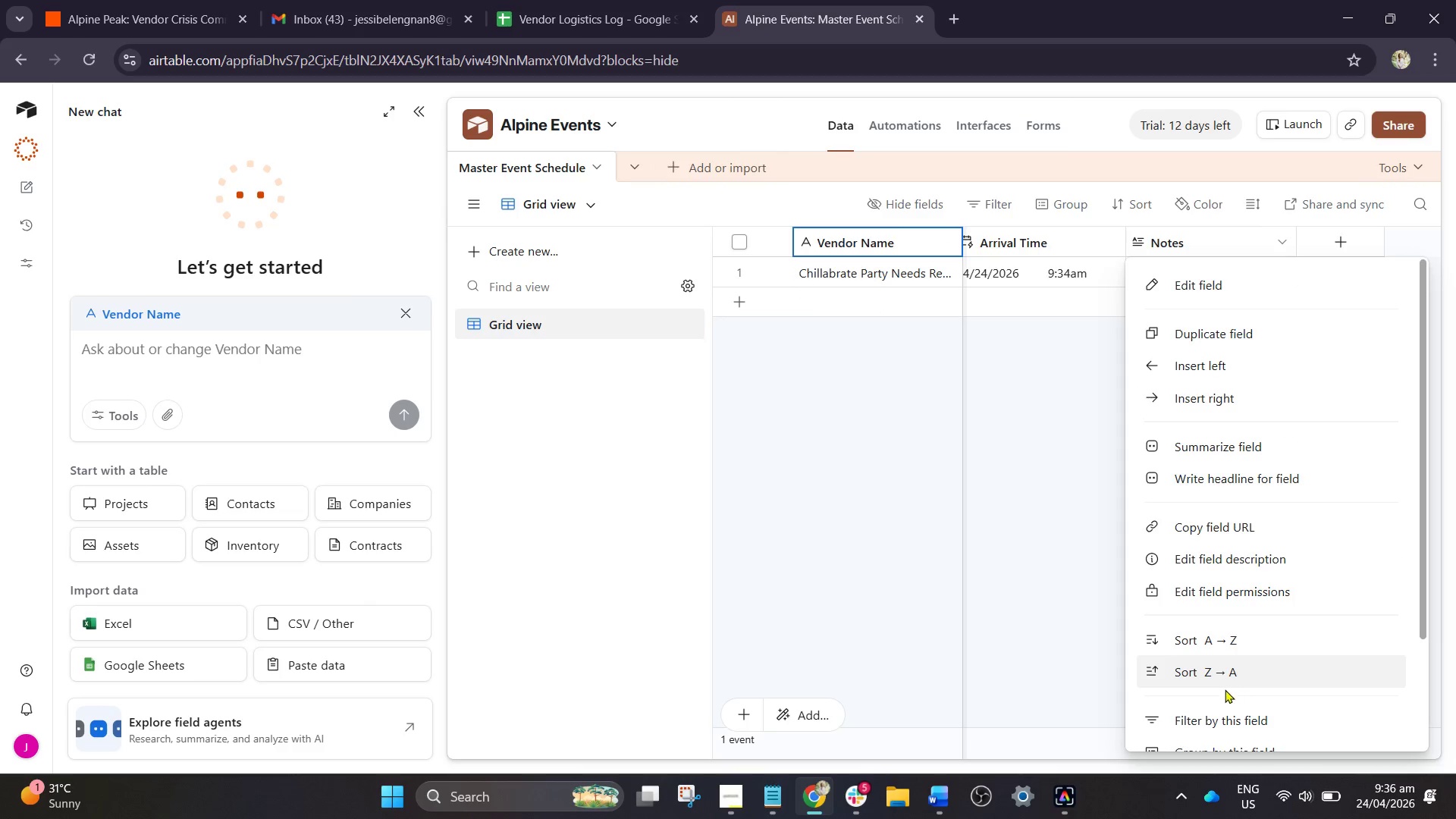 
scroll: coordinate [1234, 693], scroll_direction: down, amount: 4.0
 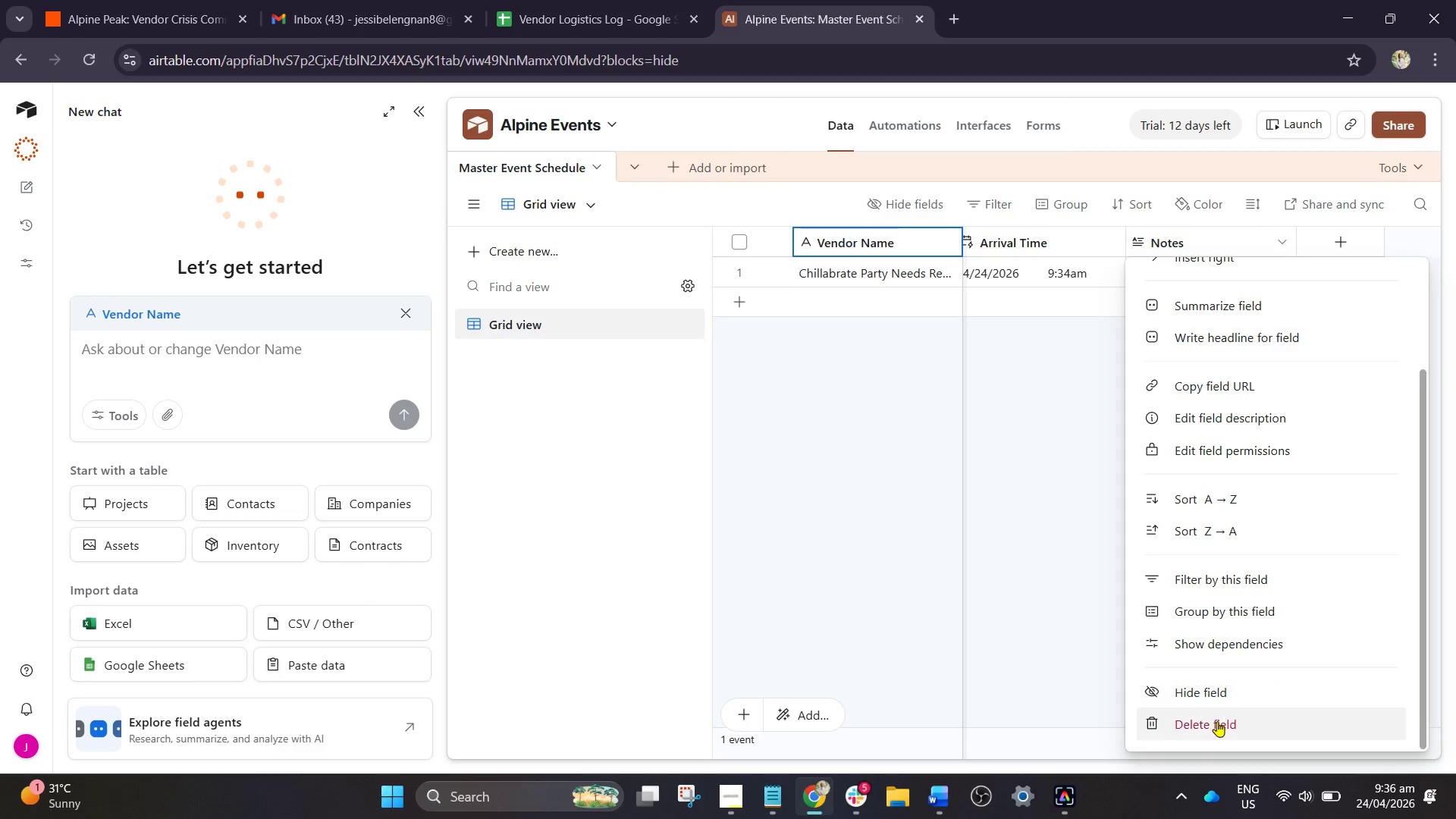 
left_click([1217, 723])
 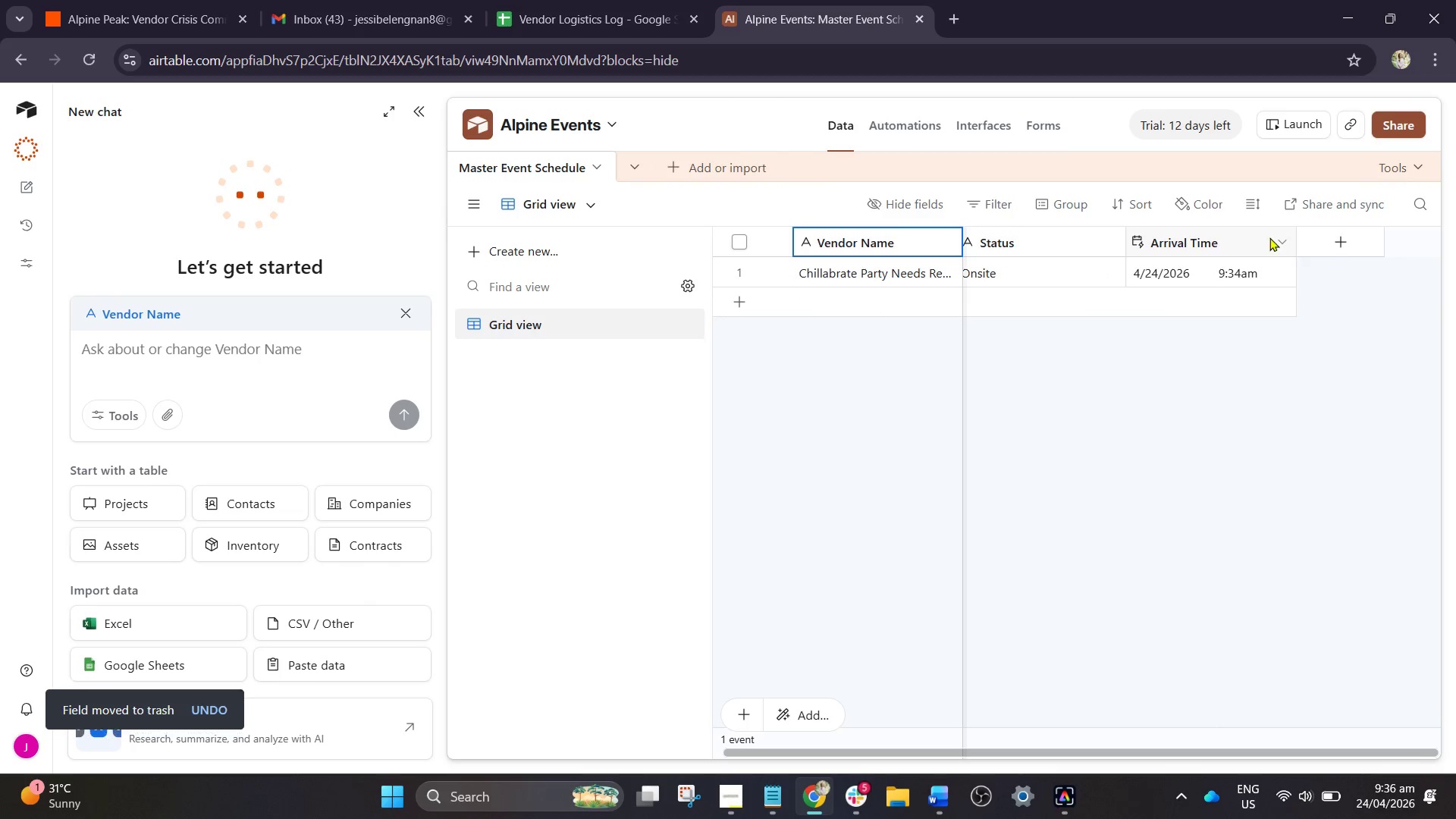 
left_click([1282, 238])
 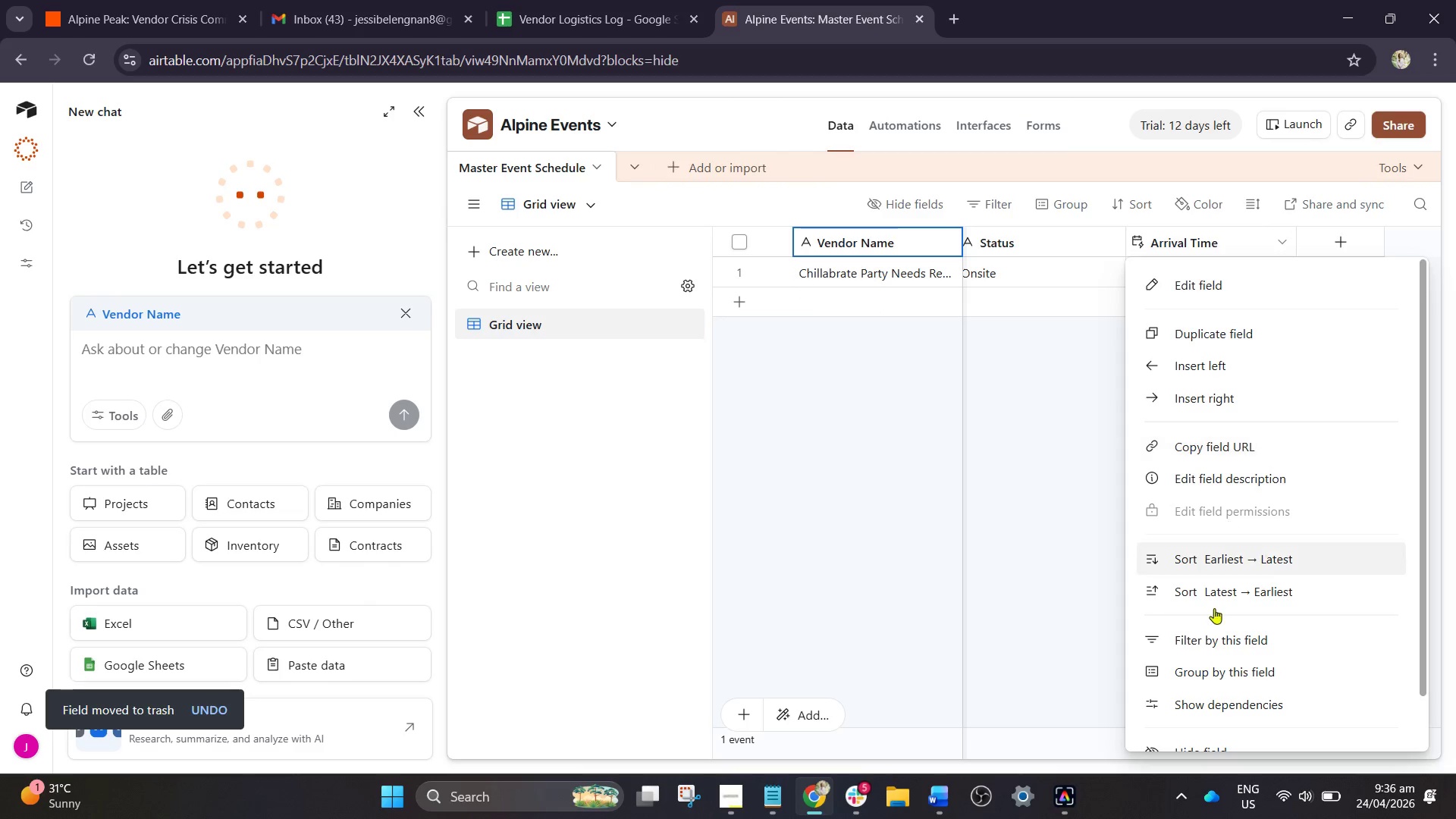 
scroll: coordinate [1211, 633], scroll_direction: down, amount: 4.0
 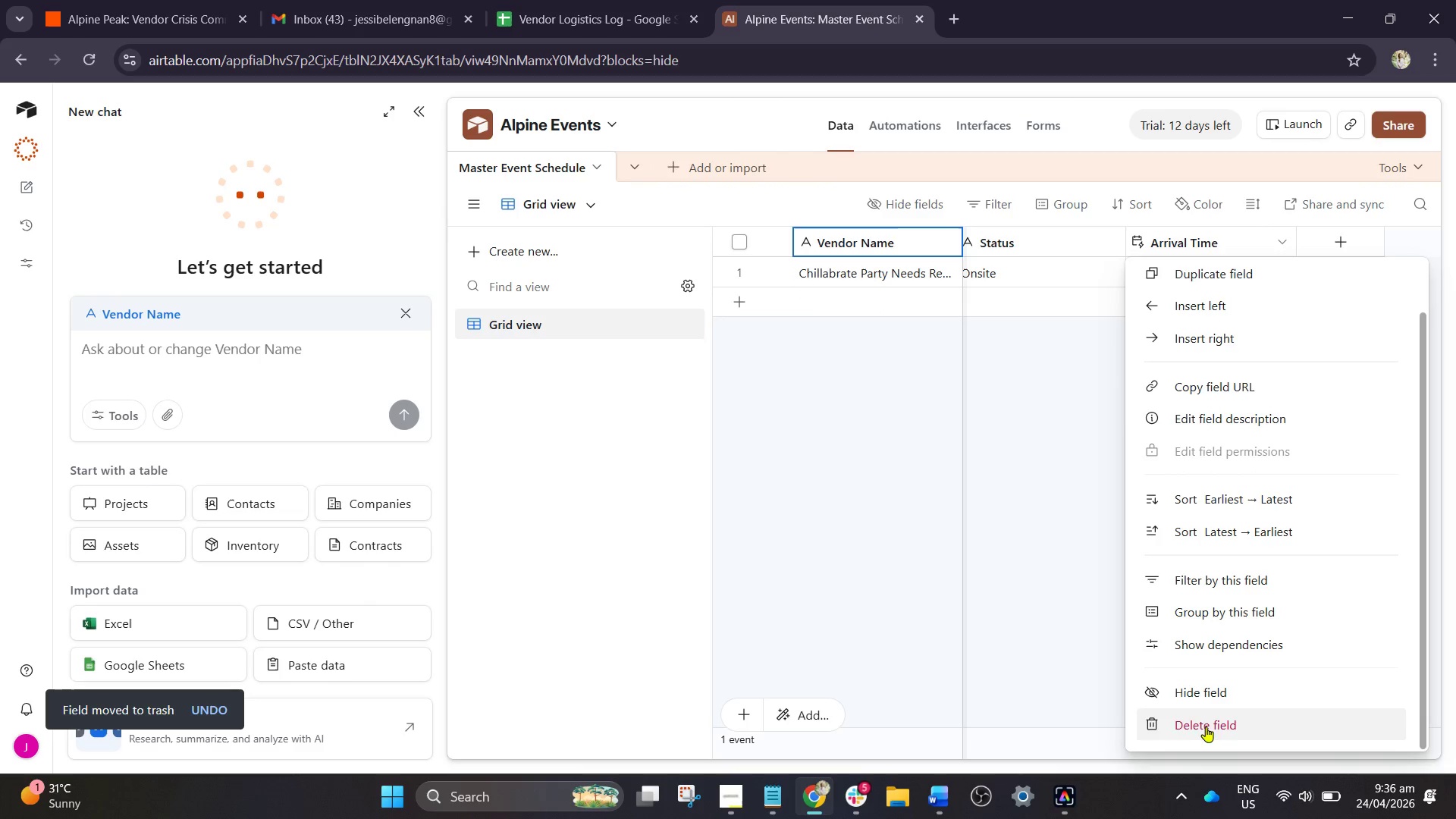 
left_click([1206, 726])
 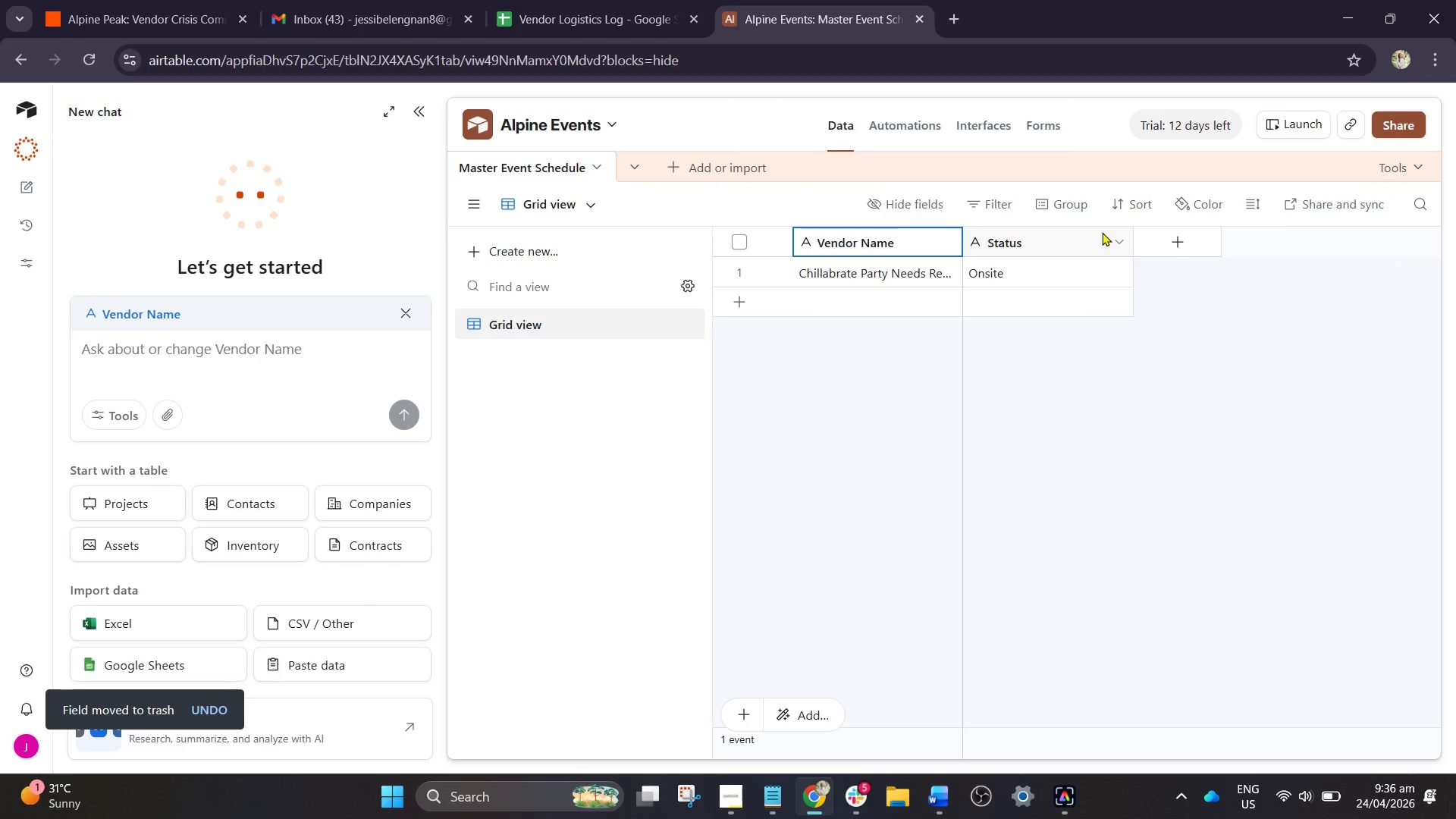 
left_click([1121, 242])
 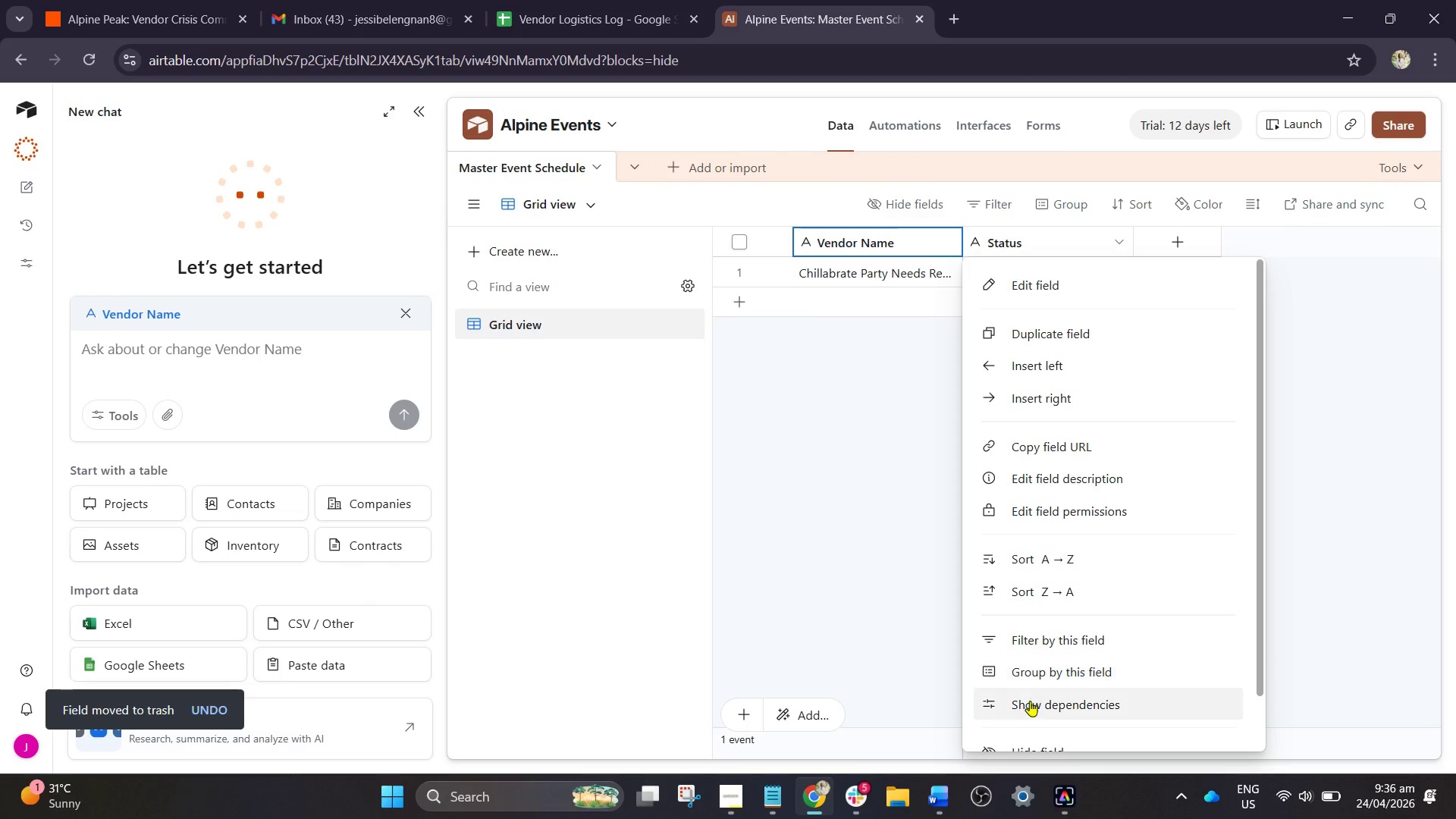 
scroll: coordinate [1031, 706], scroll_direction: down, amount: 4.0
 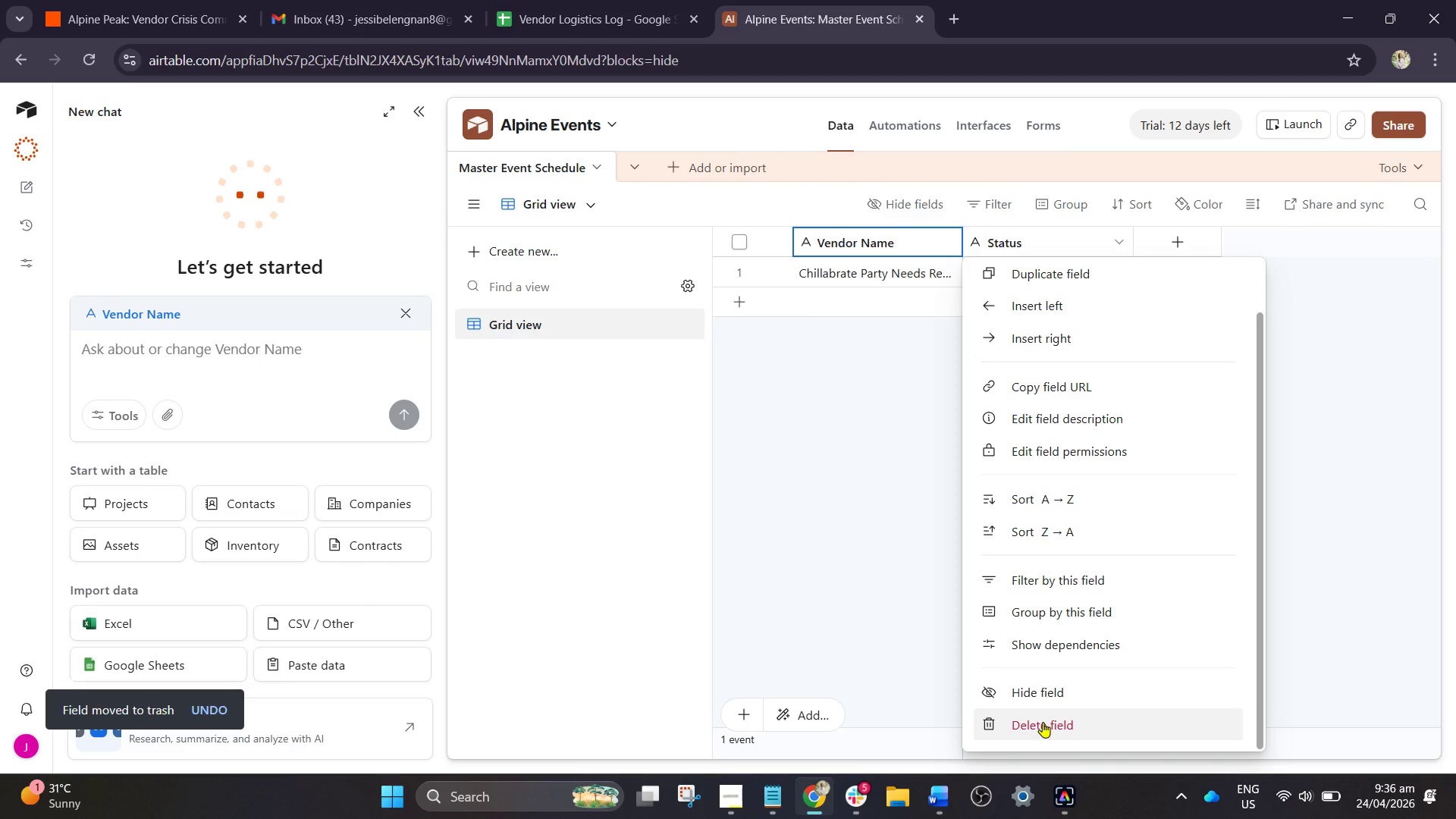 
left_click([1043, 722])
 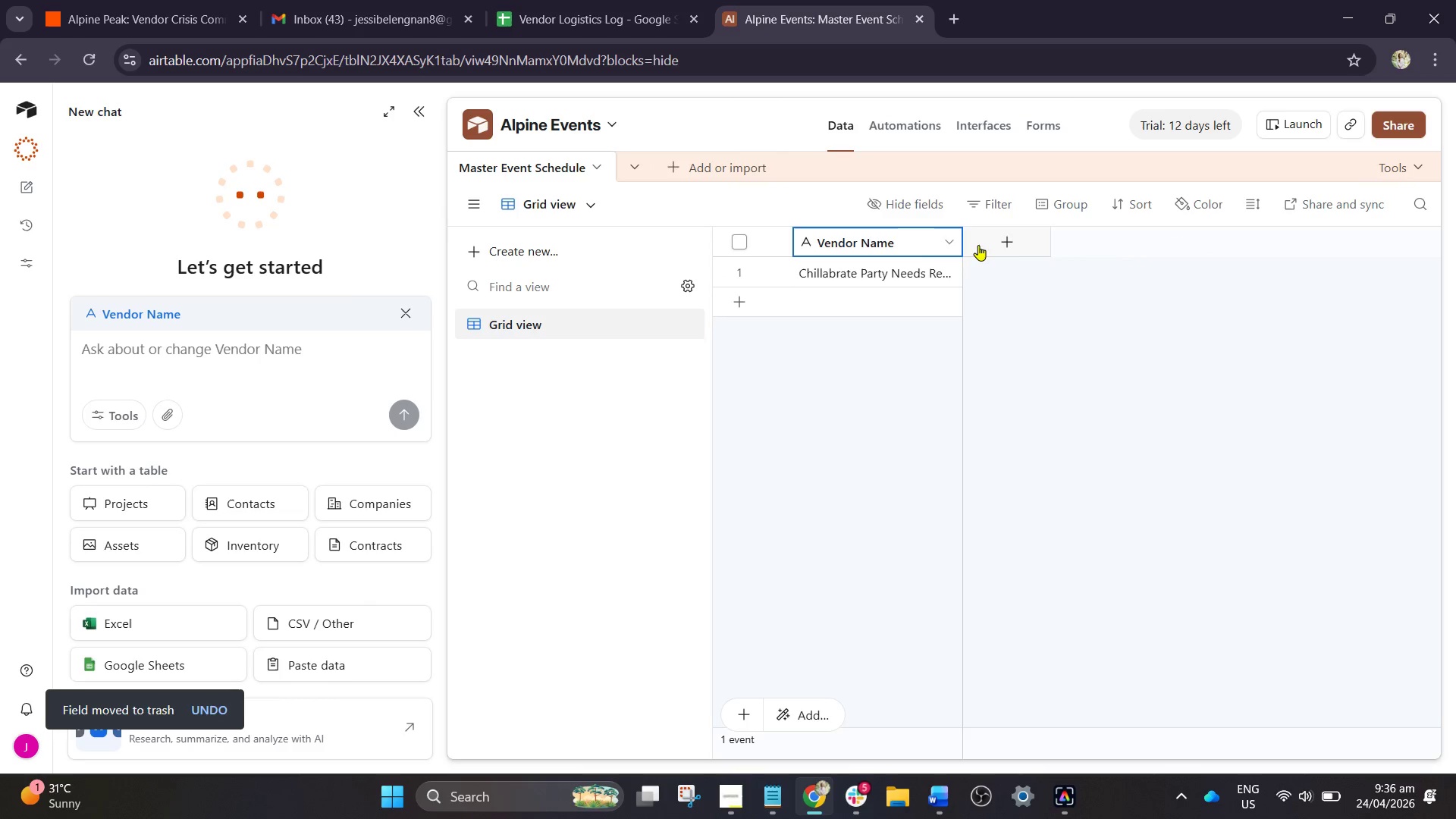 
left_click([948, 241])
 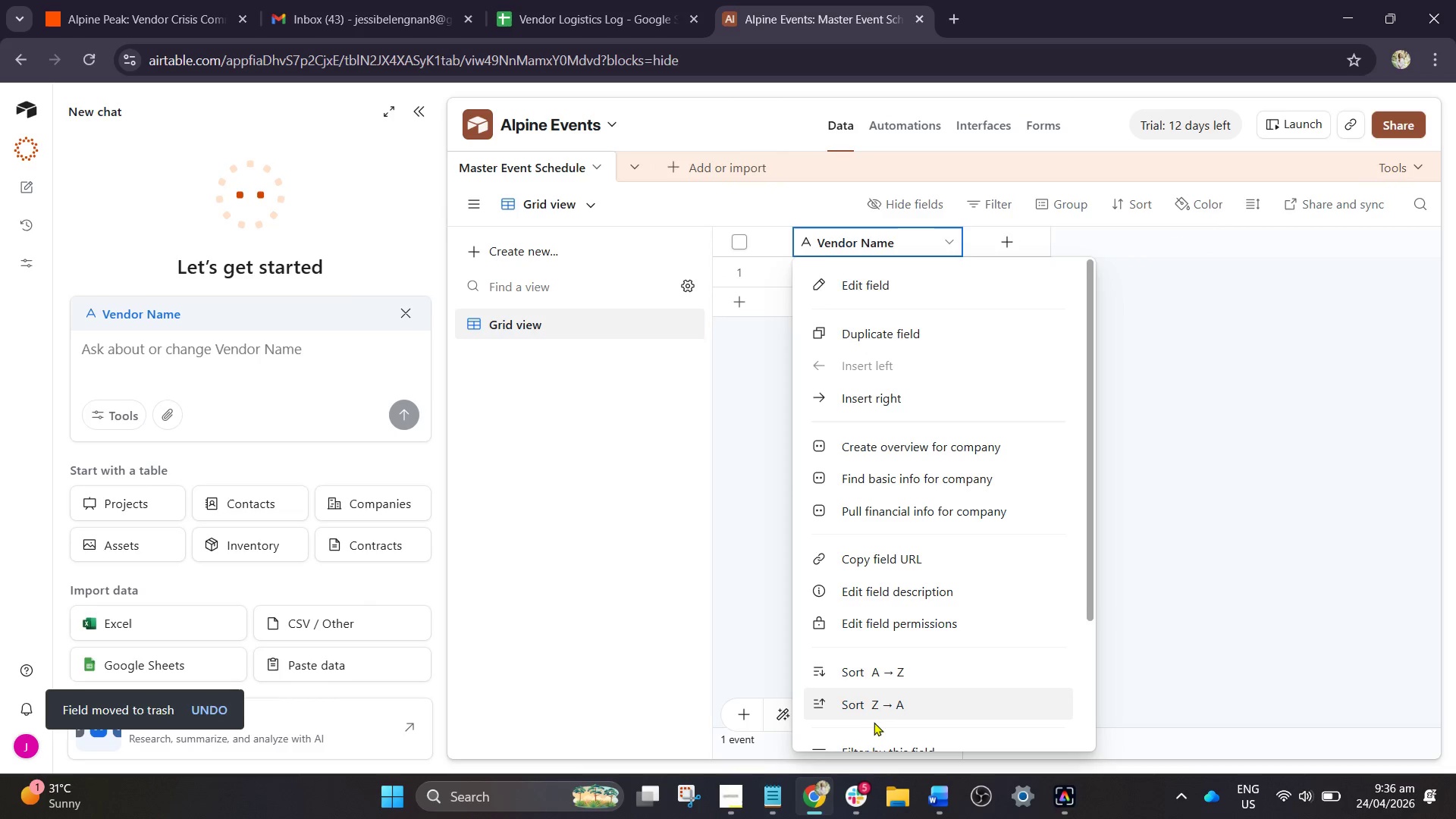 
scroll: coordinate [886, 711], scroll_direction: down, amount: 3.0
 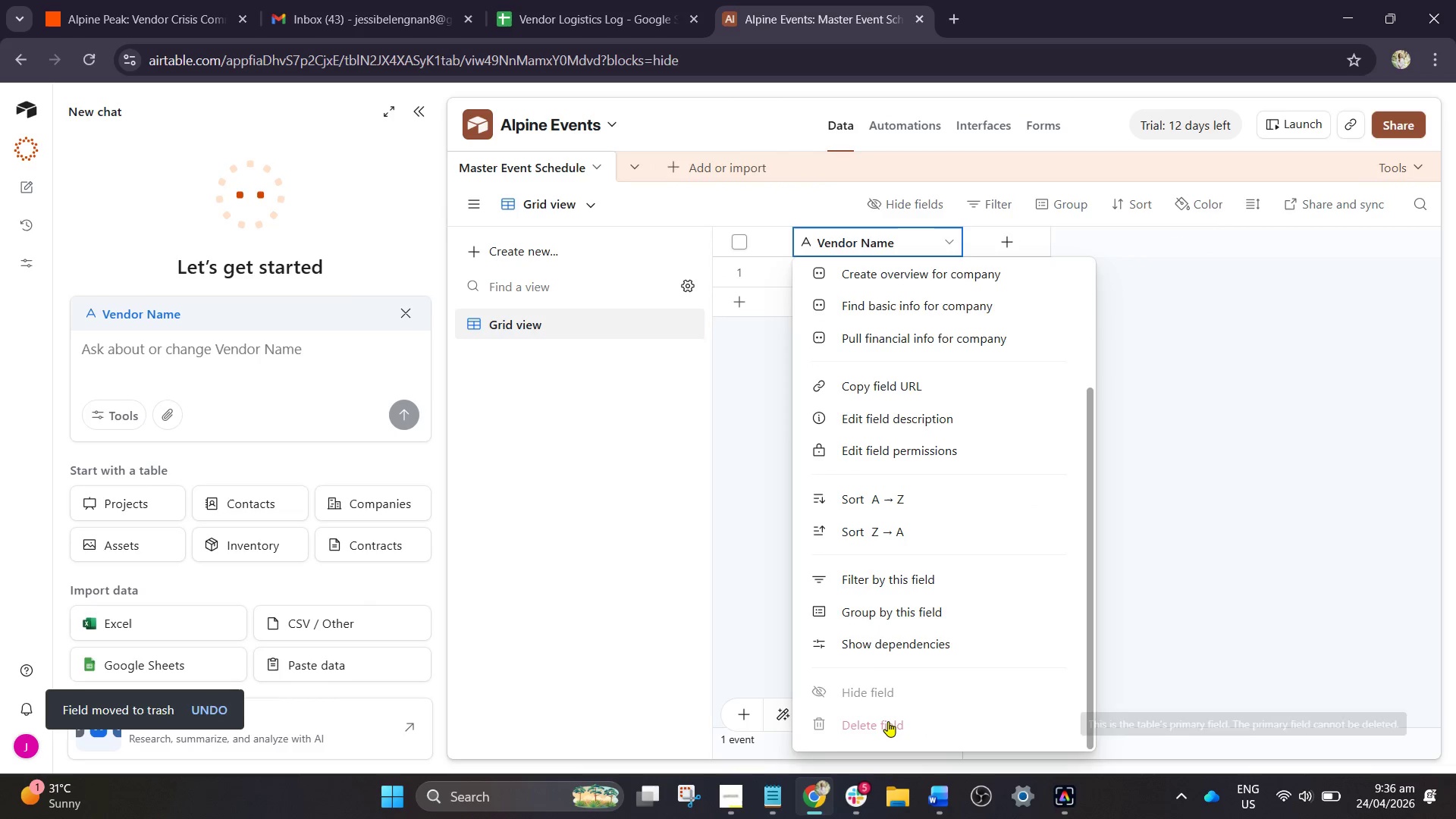 
left_click([888, 721])
 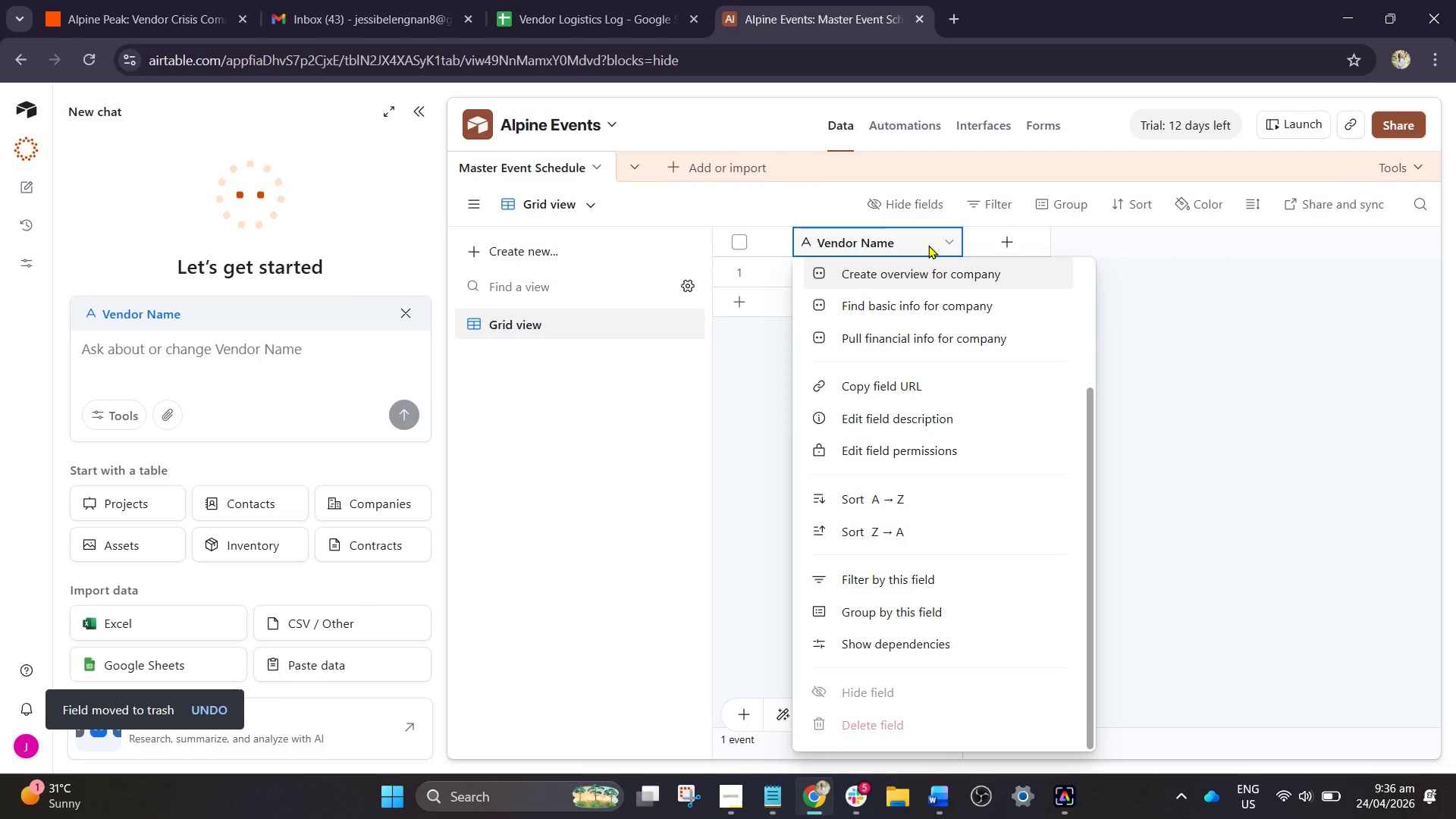 
left_click([928, 245])
 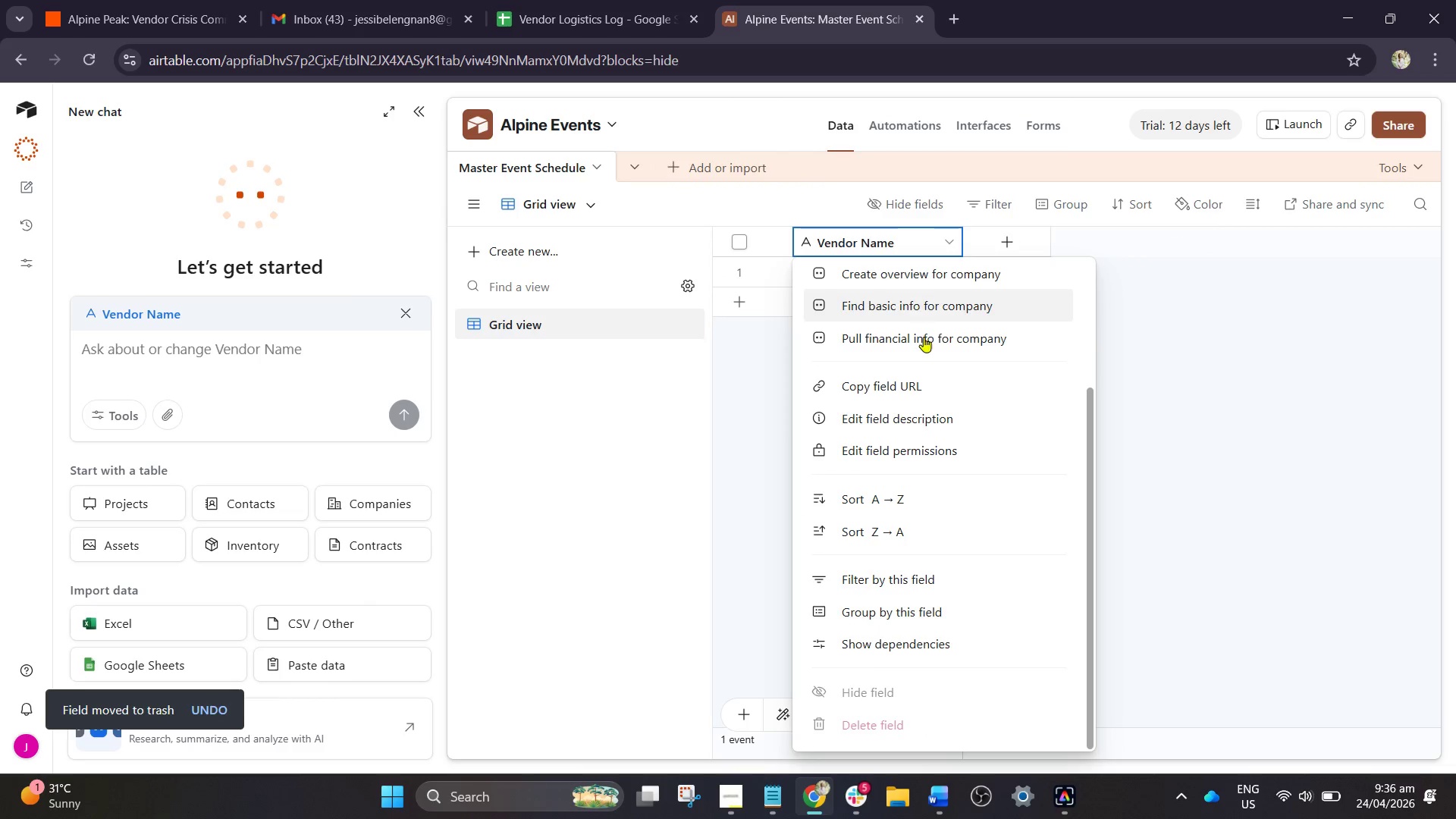 
scroll: coordinate [931, 397], scroll_direction: up, amount: 6.0
 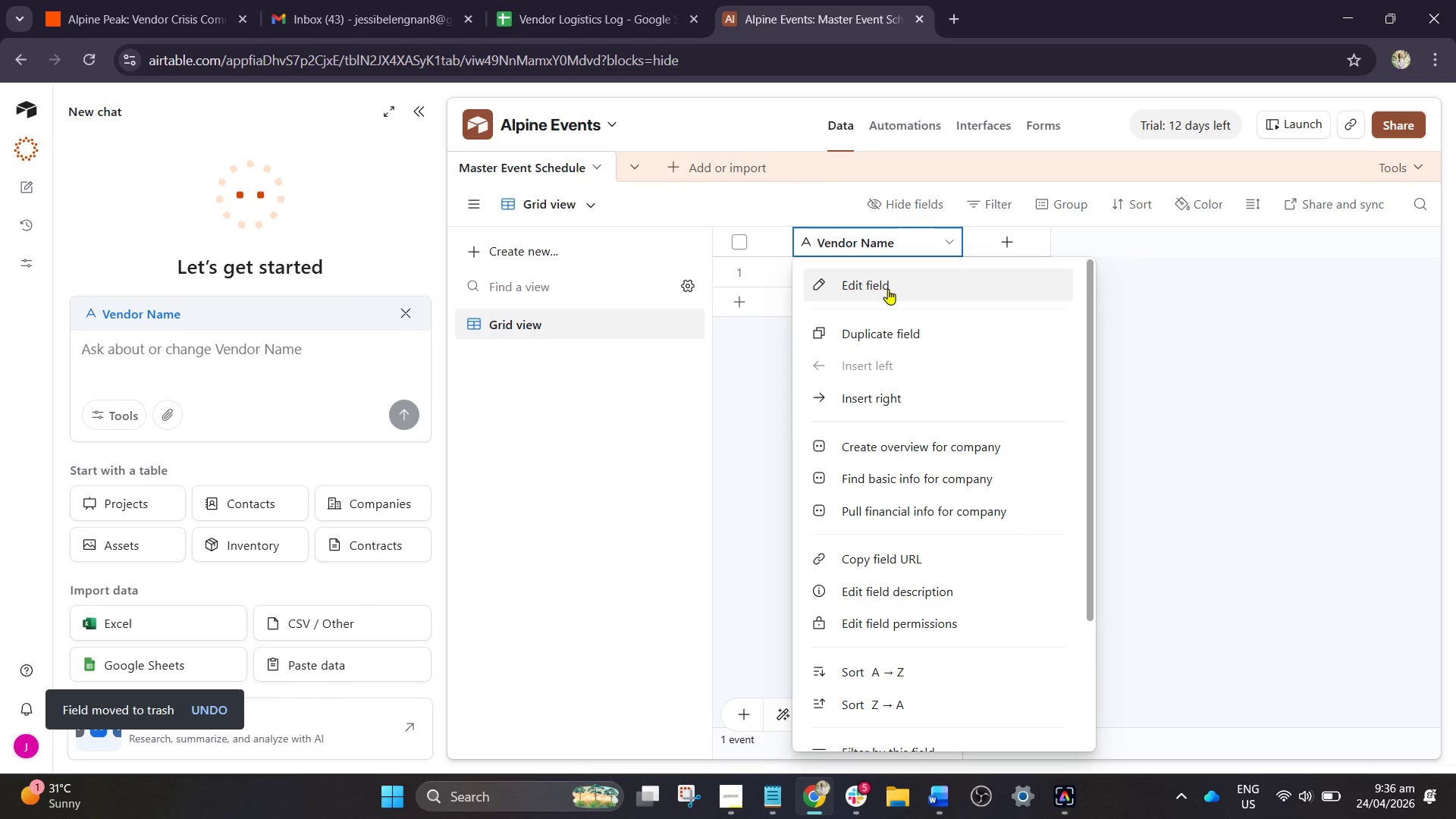 
left_click([888, 289])
 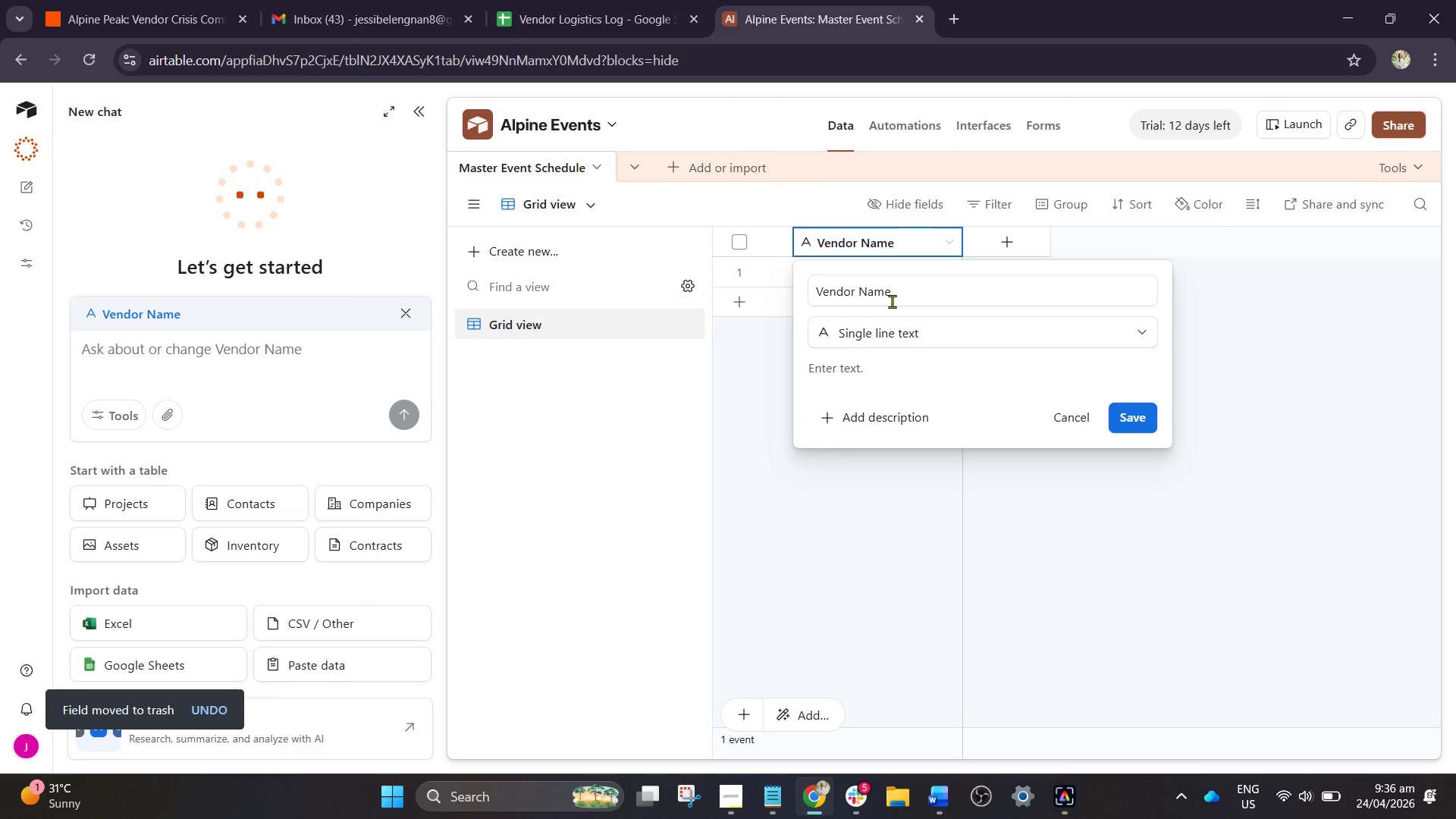 
left_click([891, 287])
 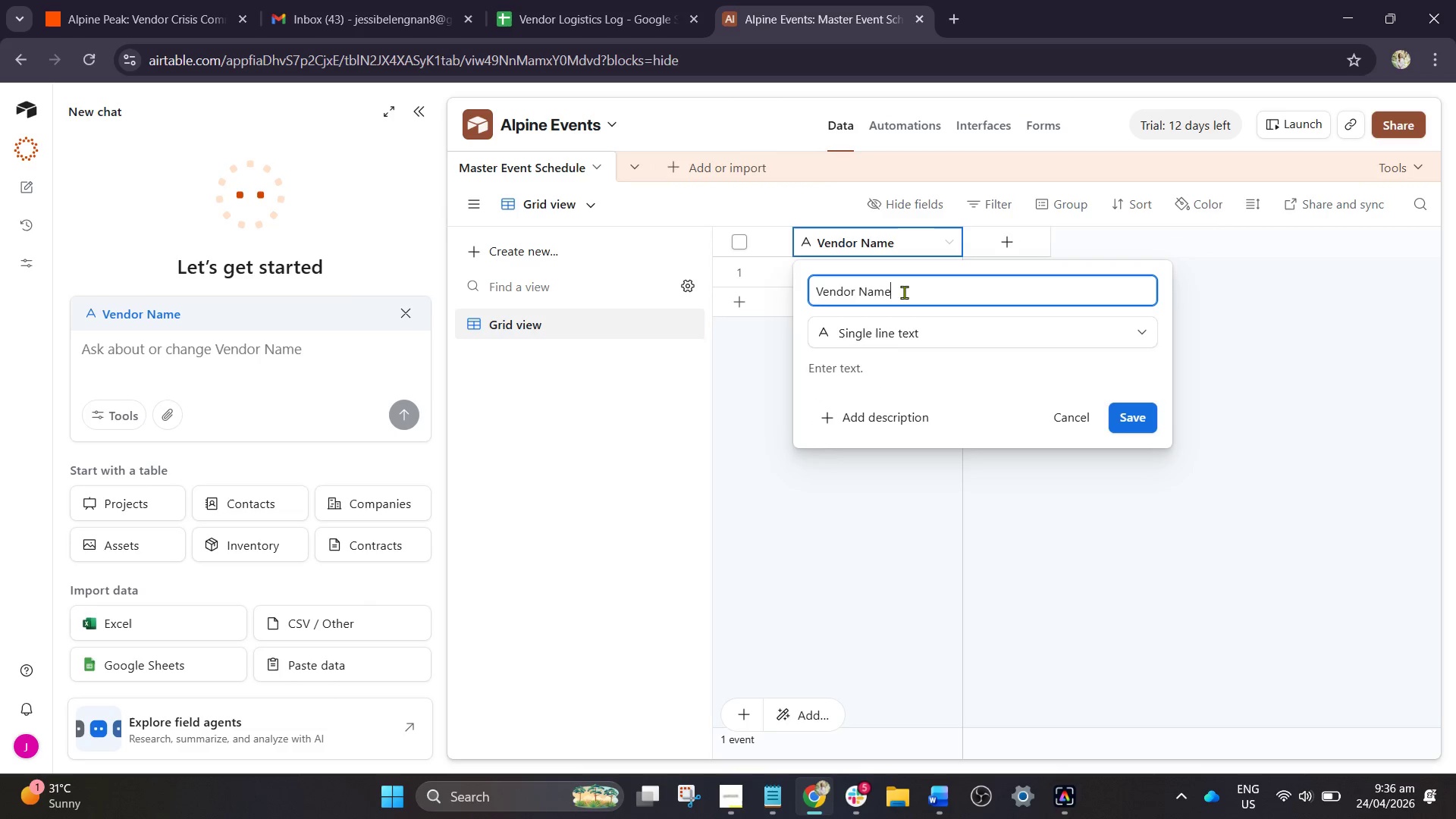 
left_click_drag(start_coordinate=[916, 292], to_coordinate=[688, 259])
 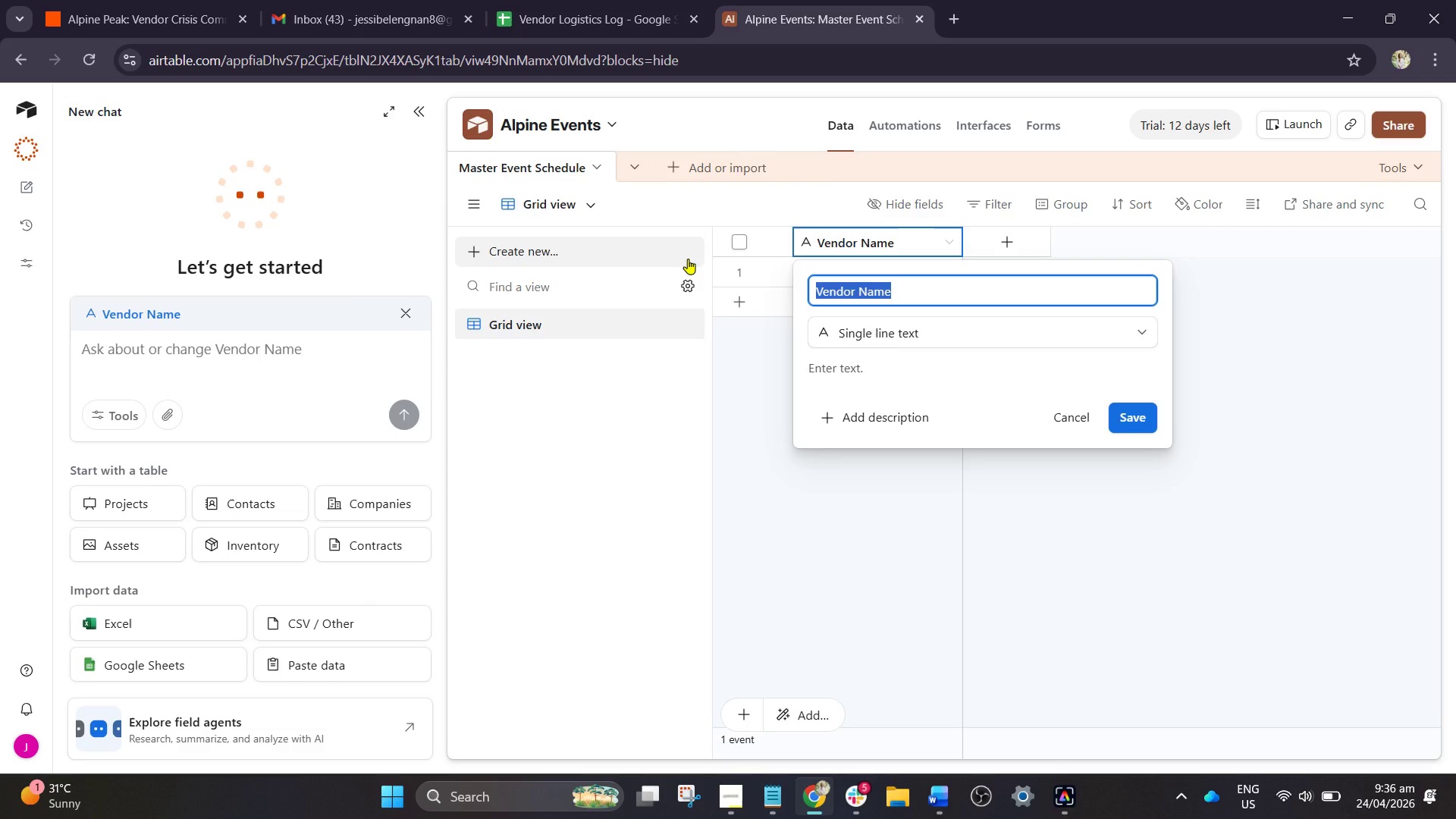 
type(Recir)
key(Backspace)
key(Backspace)
type(ord D)
key(Backspace)
type(ID)
 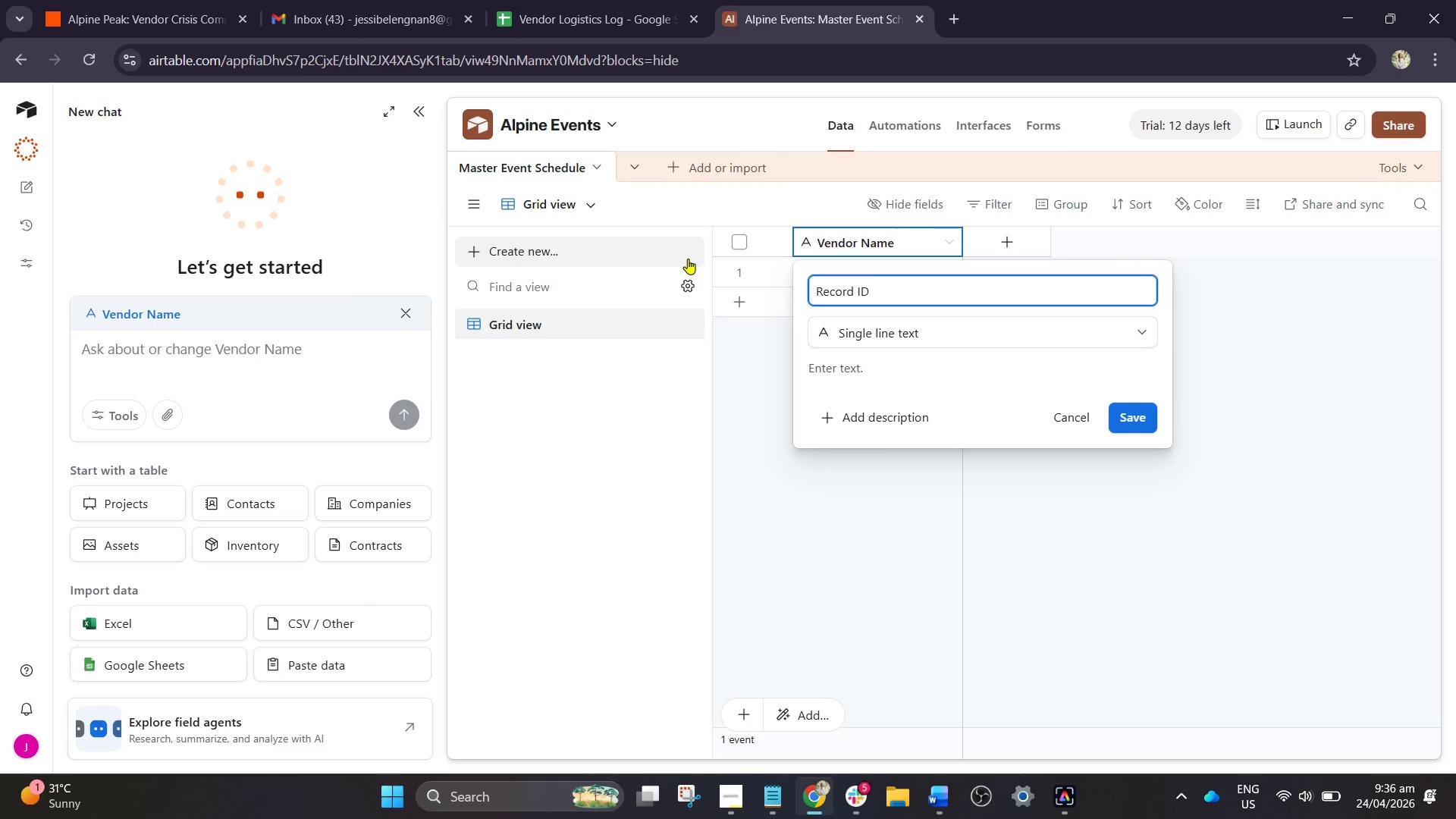 
double_click([911, 343])
 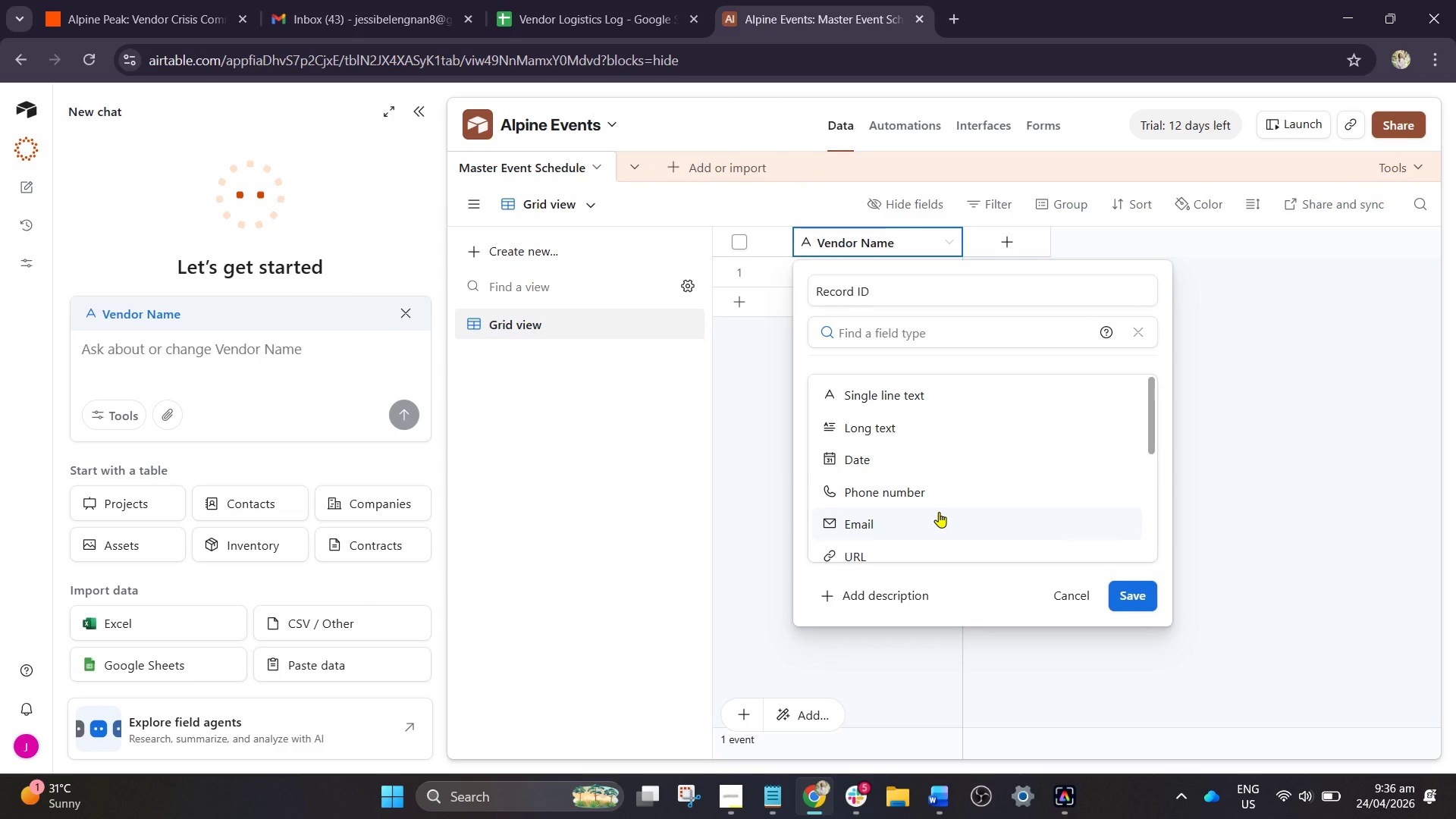 
scroll: coordinate [939, 512], scroll_direction: none, amount: 0.0
 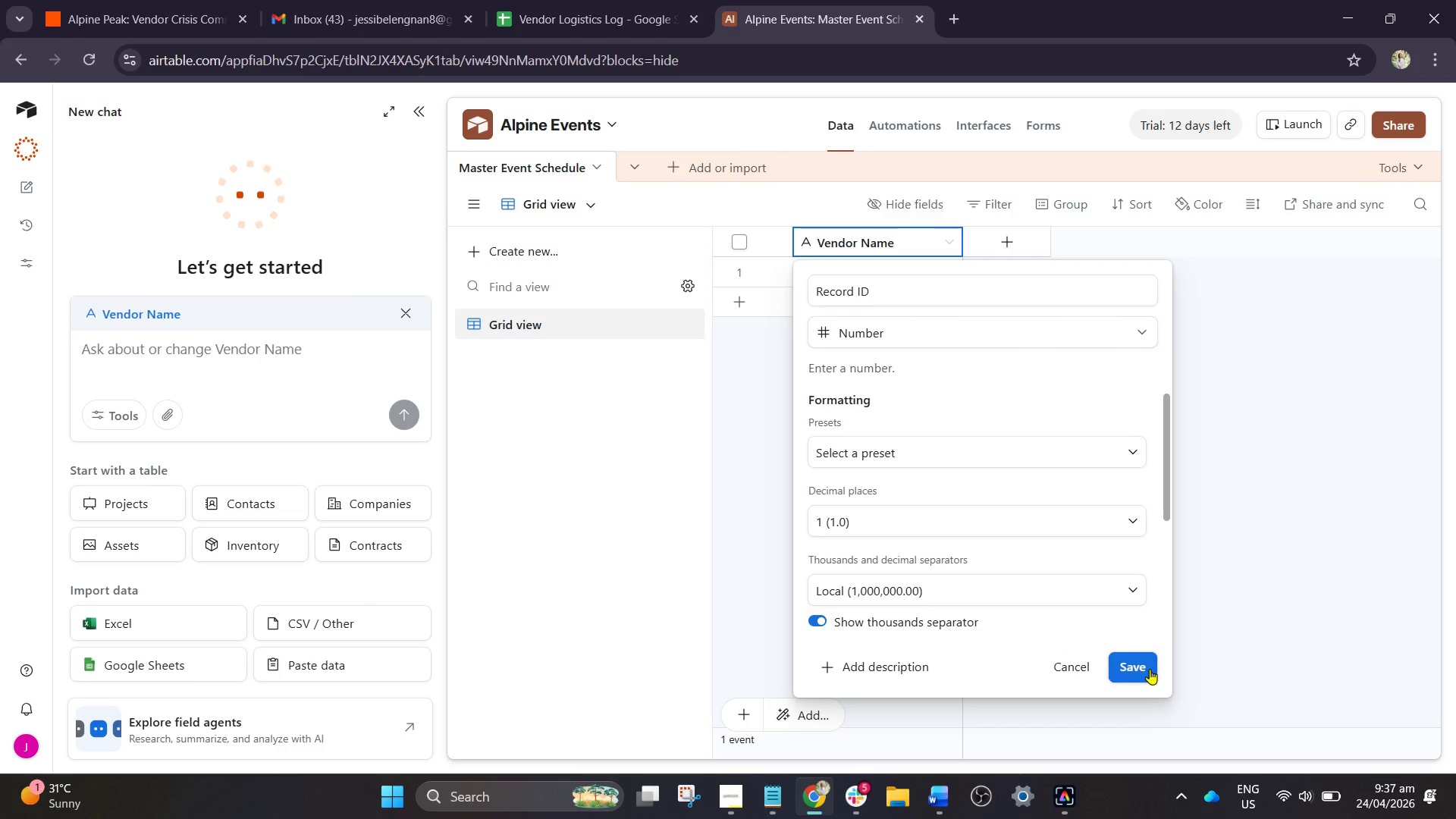 
left_click([1134, 679])
 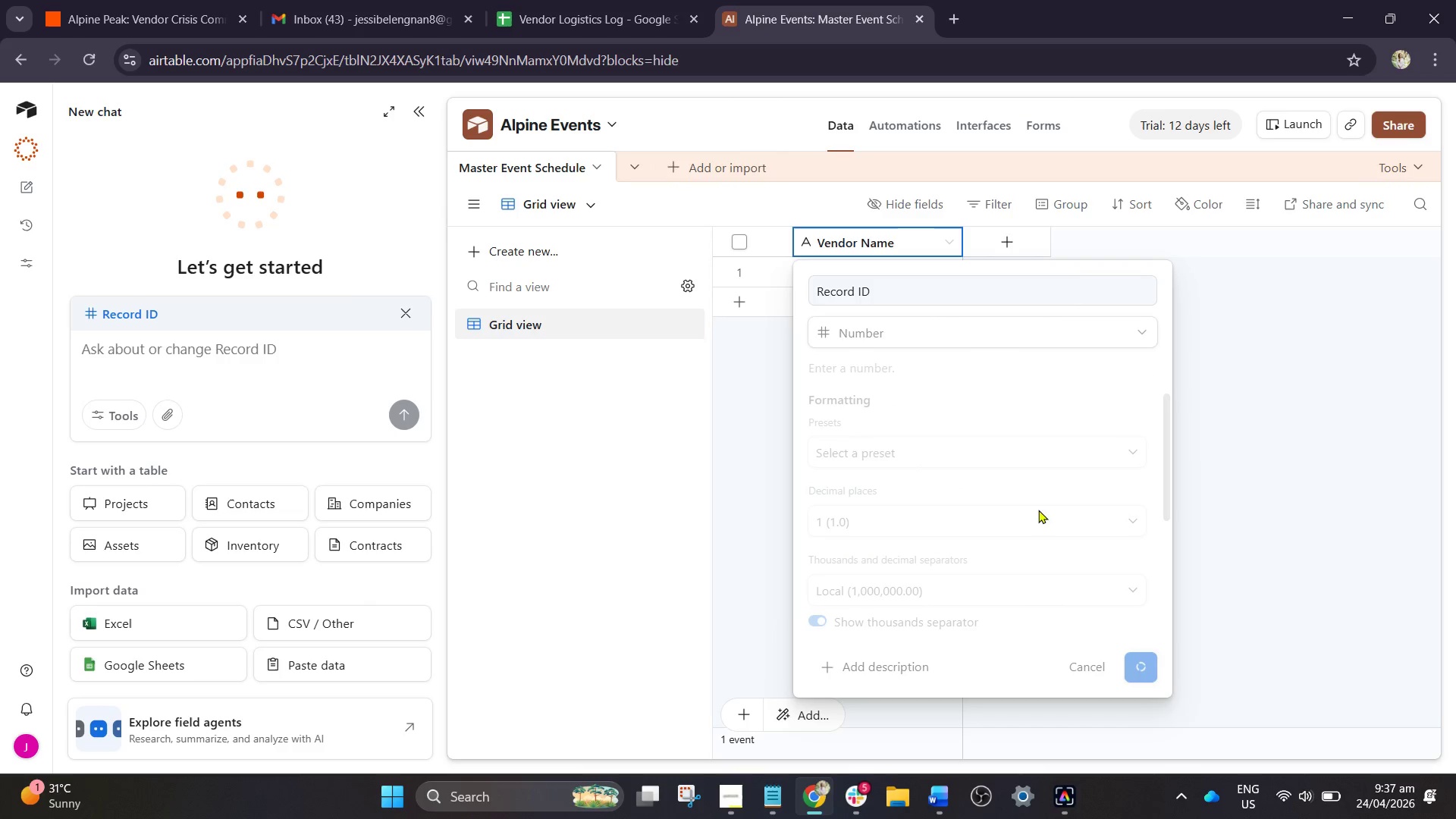 
mouse_move([1031, 468])
 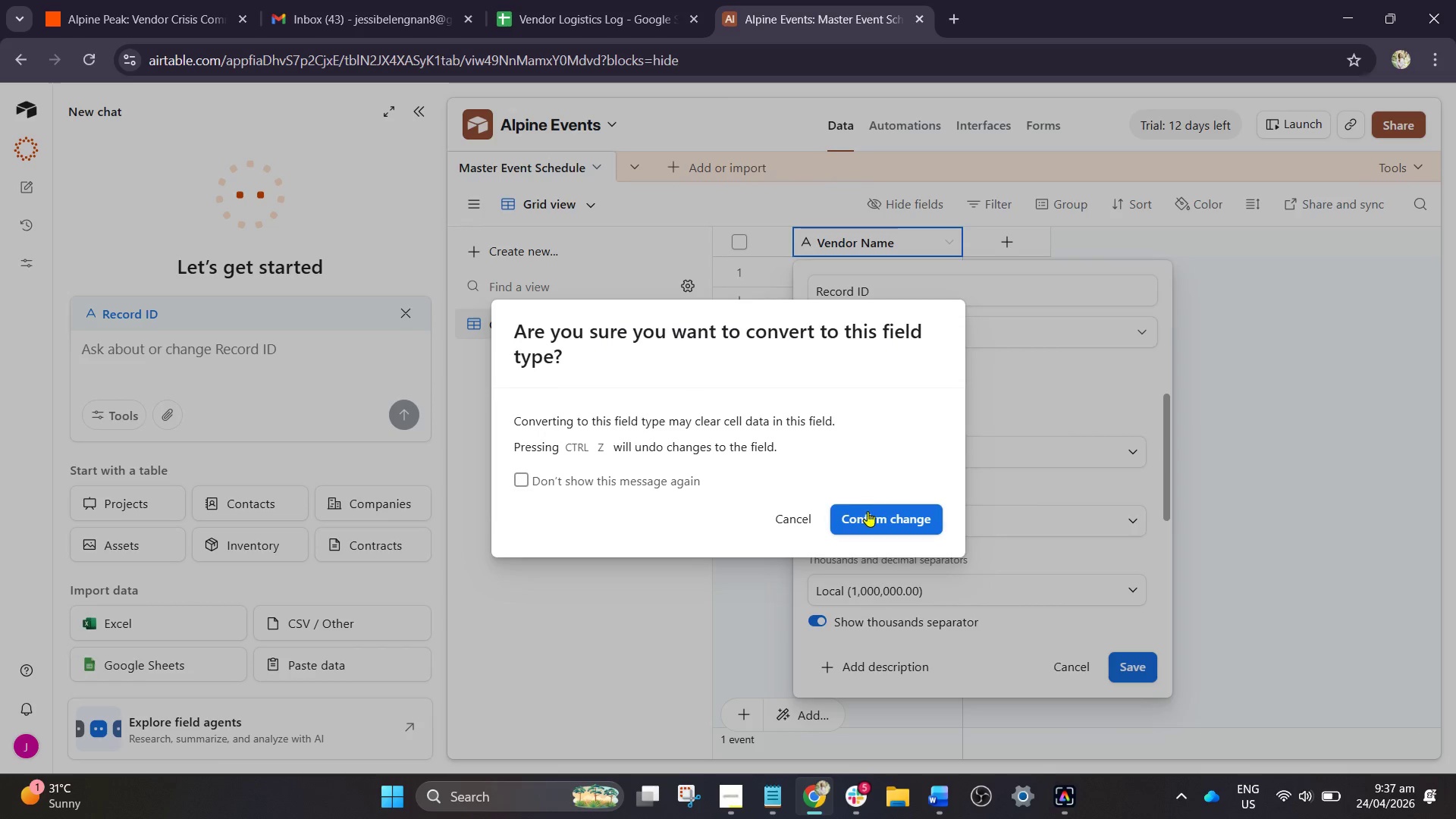 
left_click([868, 511])
 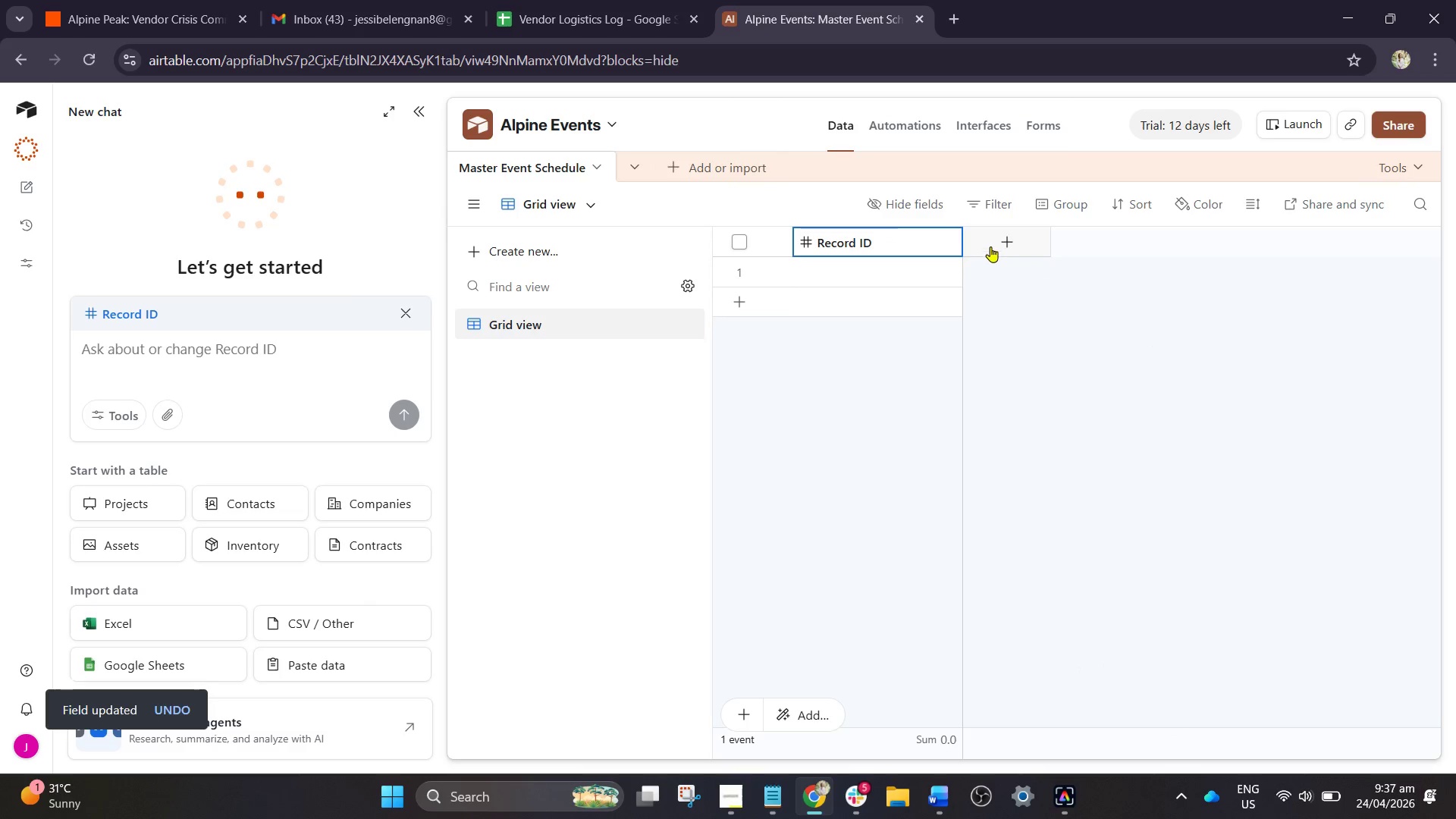 
left_click([993, 239])
 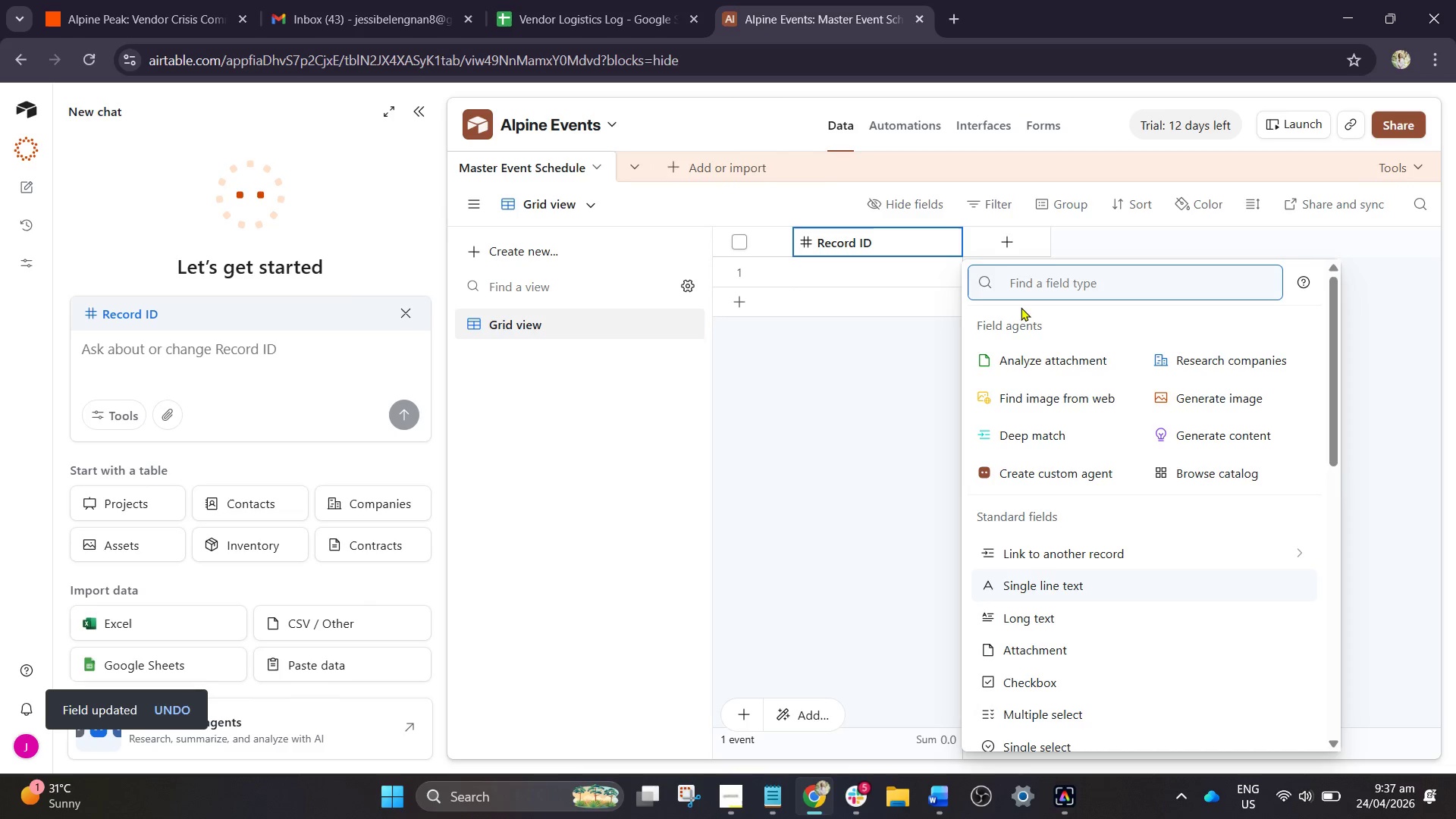 
wait(6.49)
 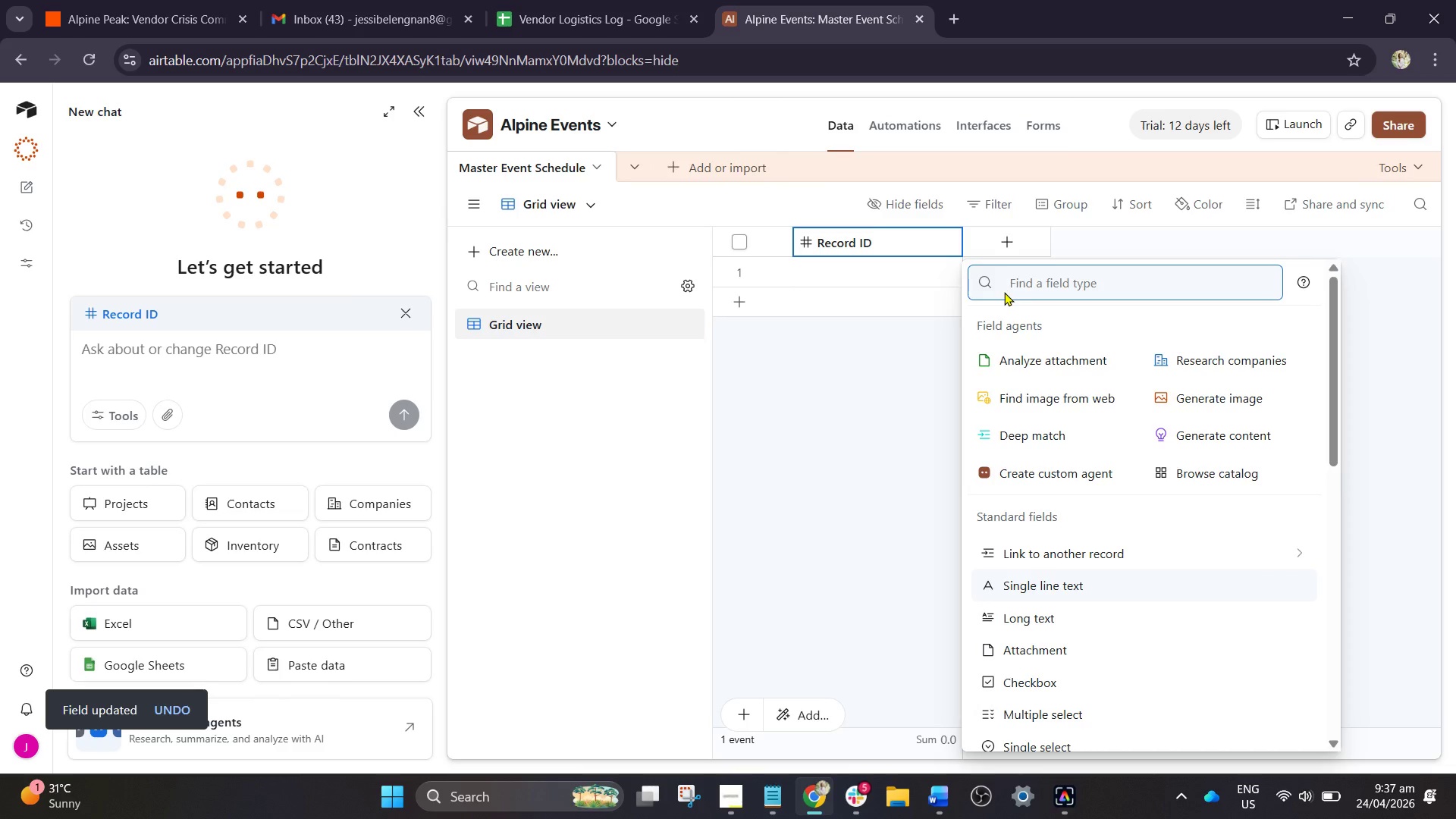 
scroll: coordinate [1056, 583], scroll_direction: down, amount: 6.0
 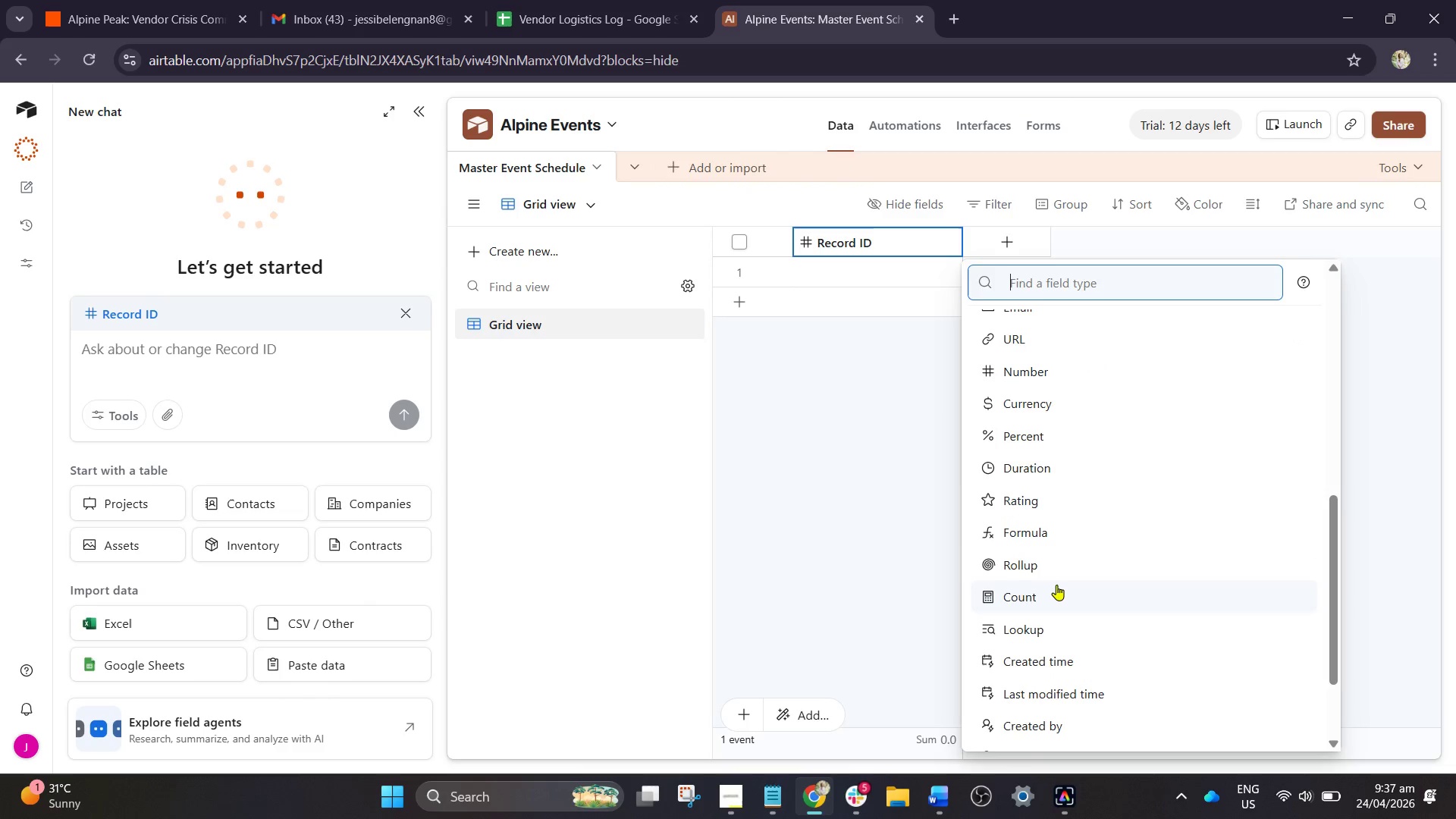 
scroll: coordinate [1056, 585], scroll_direction: up, amount: 3.0
 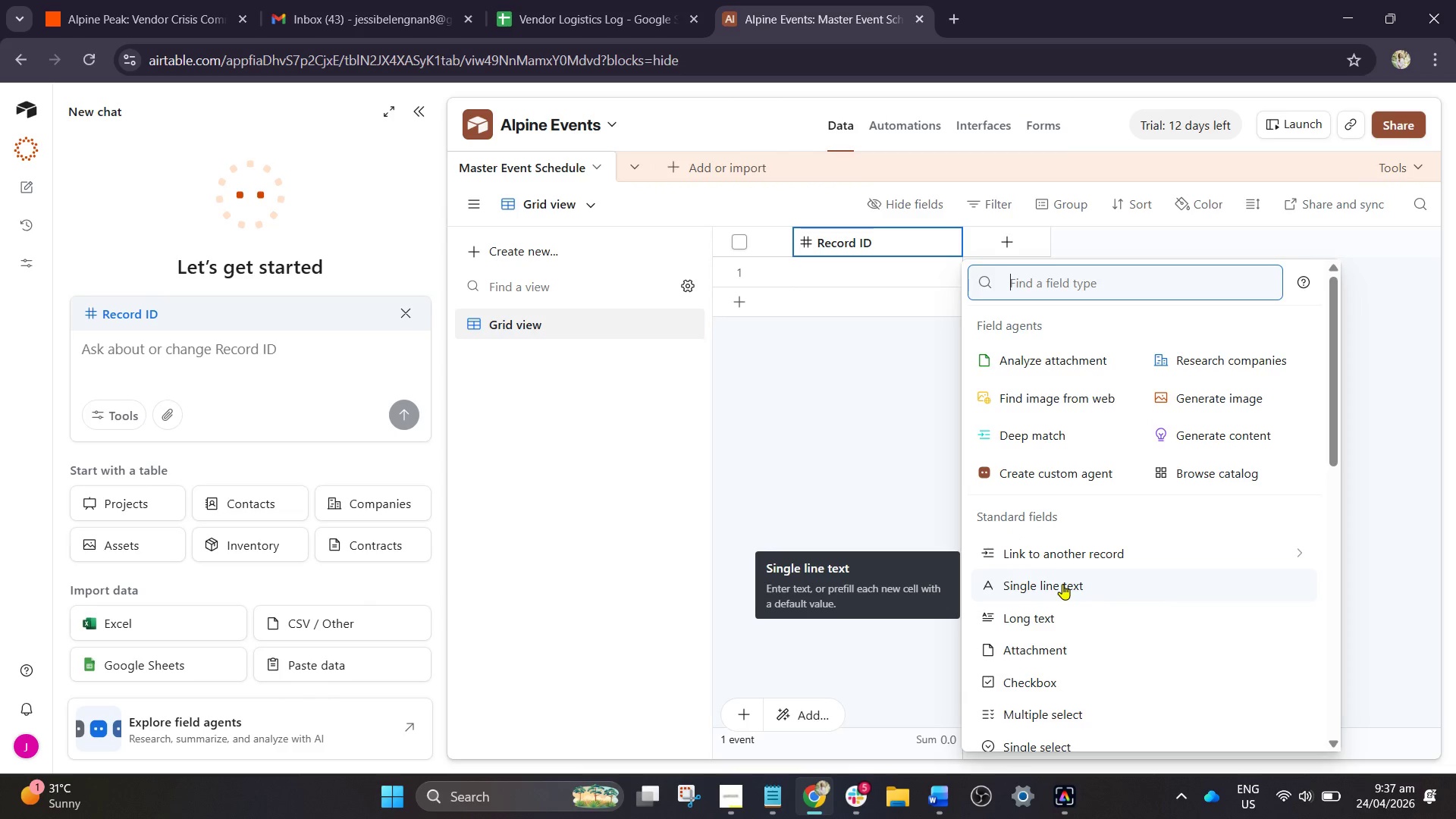 
left_click([1062, 584])
 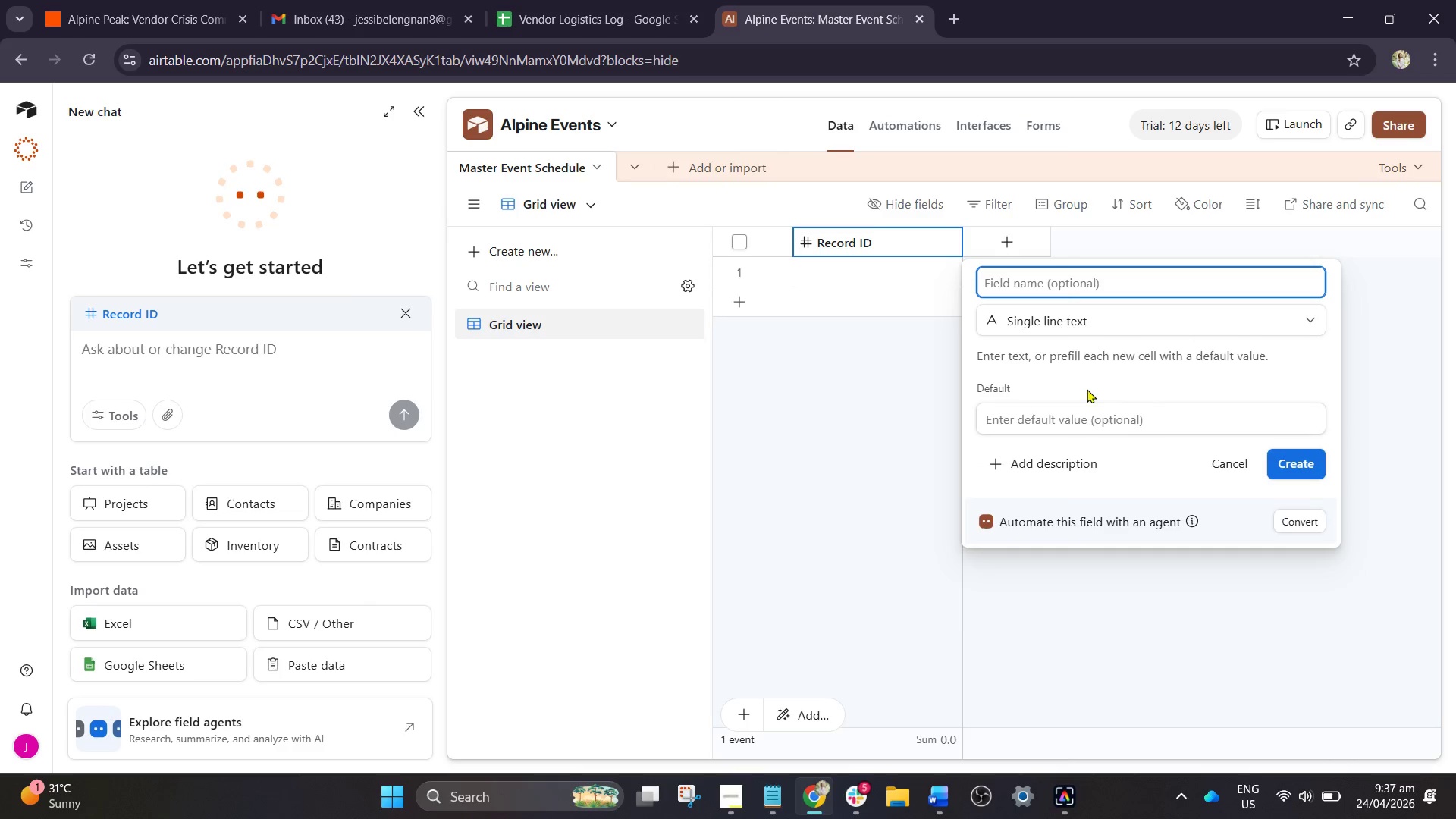 
type(Vendor Name)
 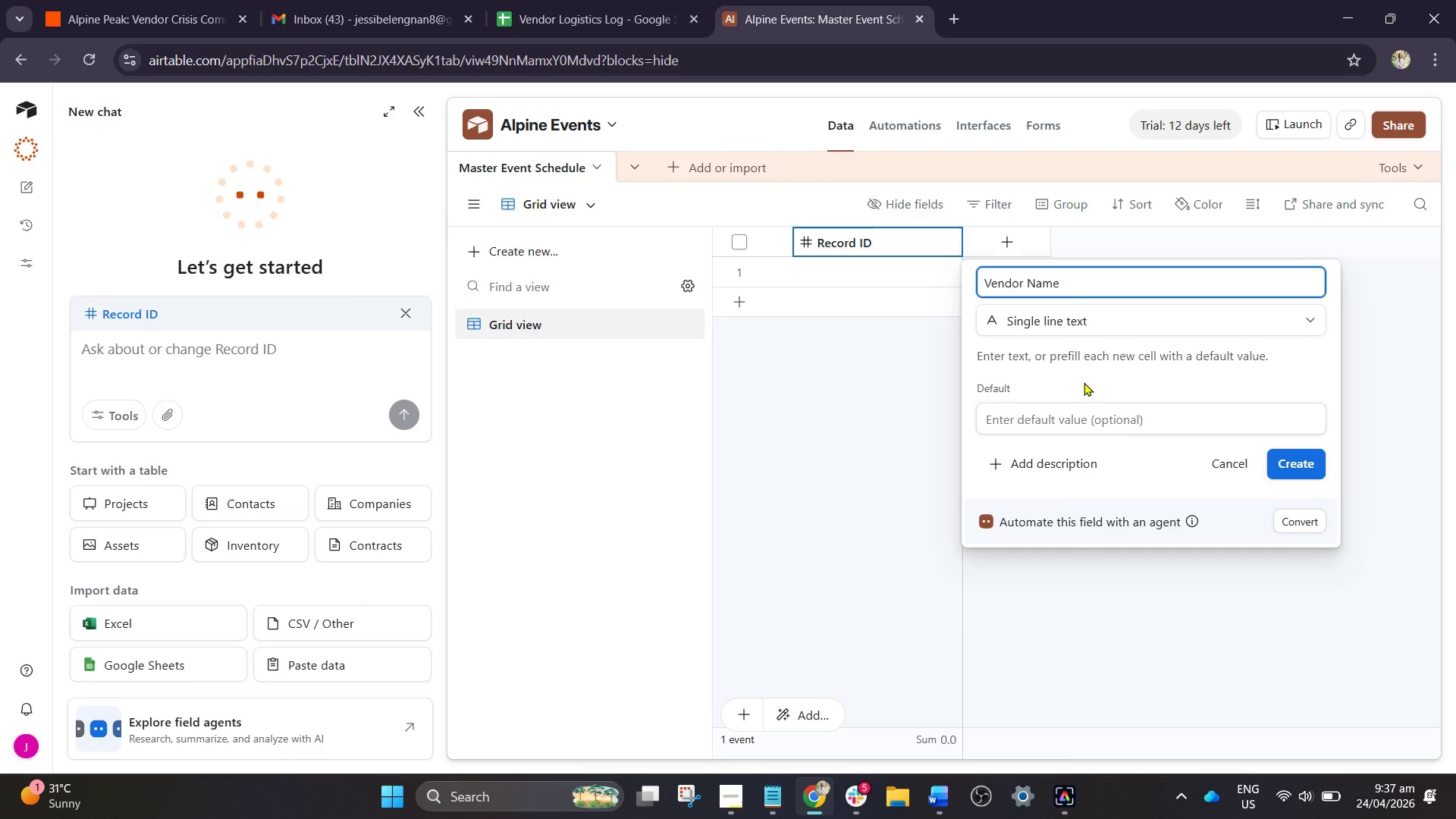 
left_click([1287, 465])
 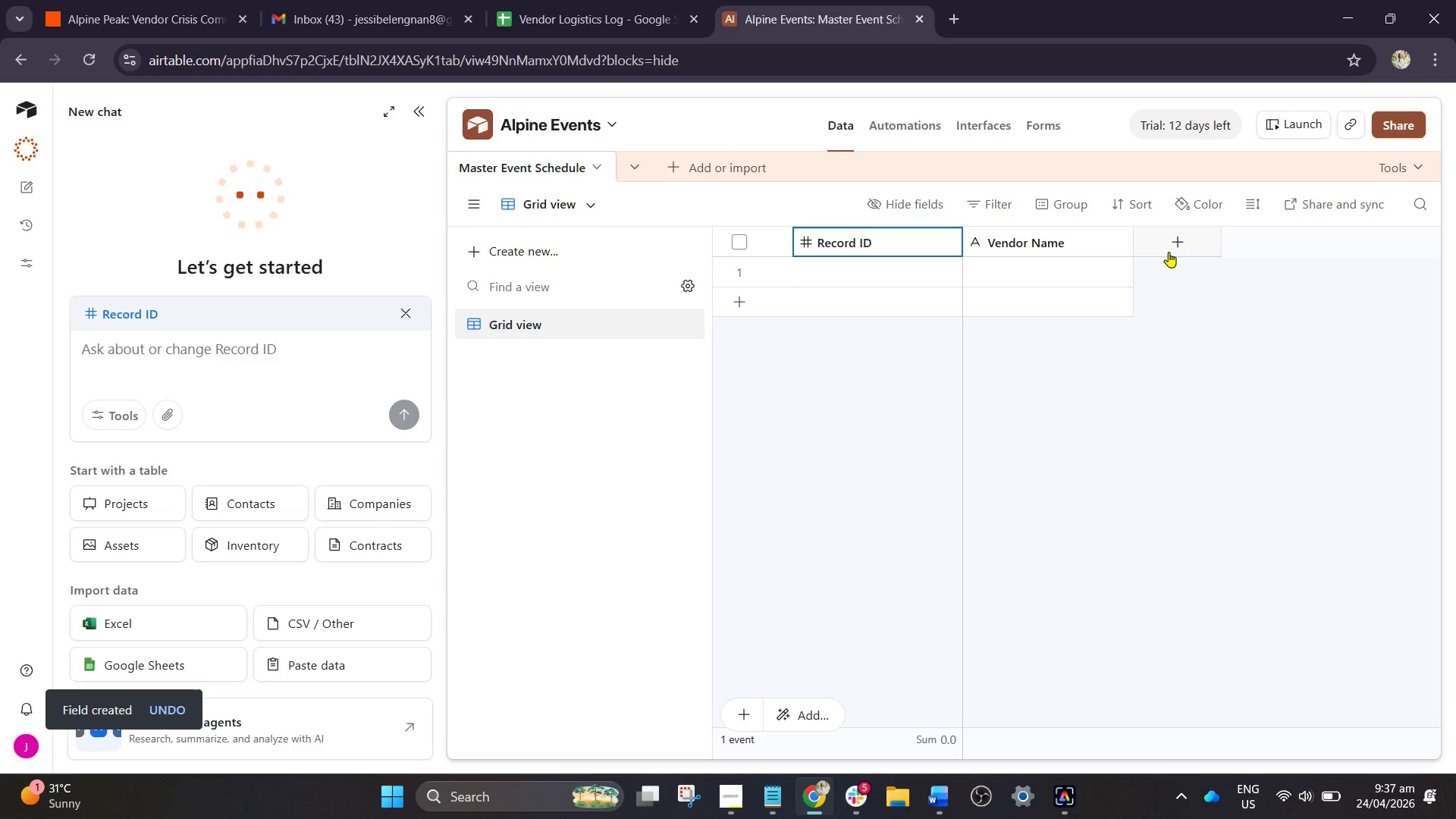 
left_click([1169, 238])
 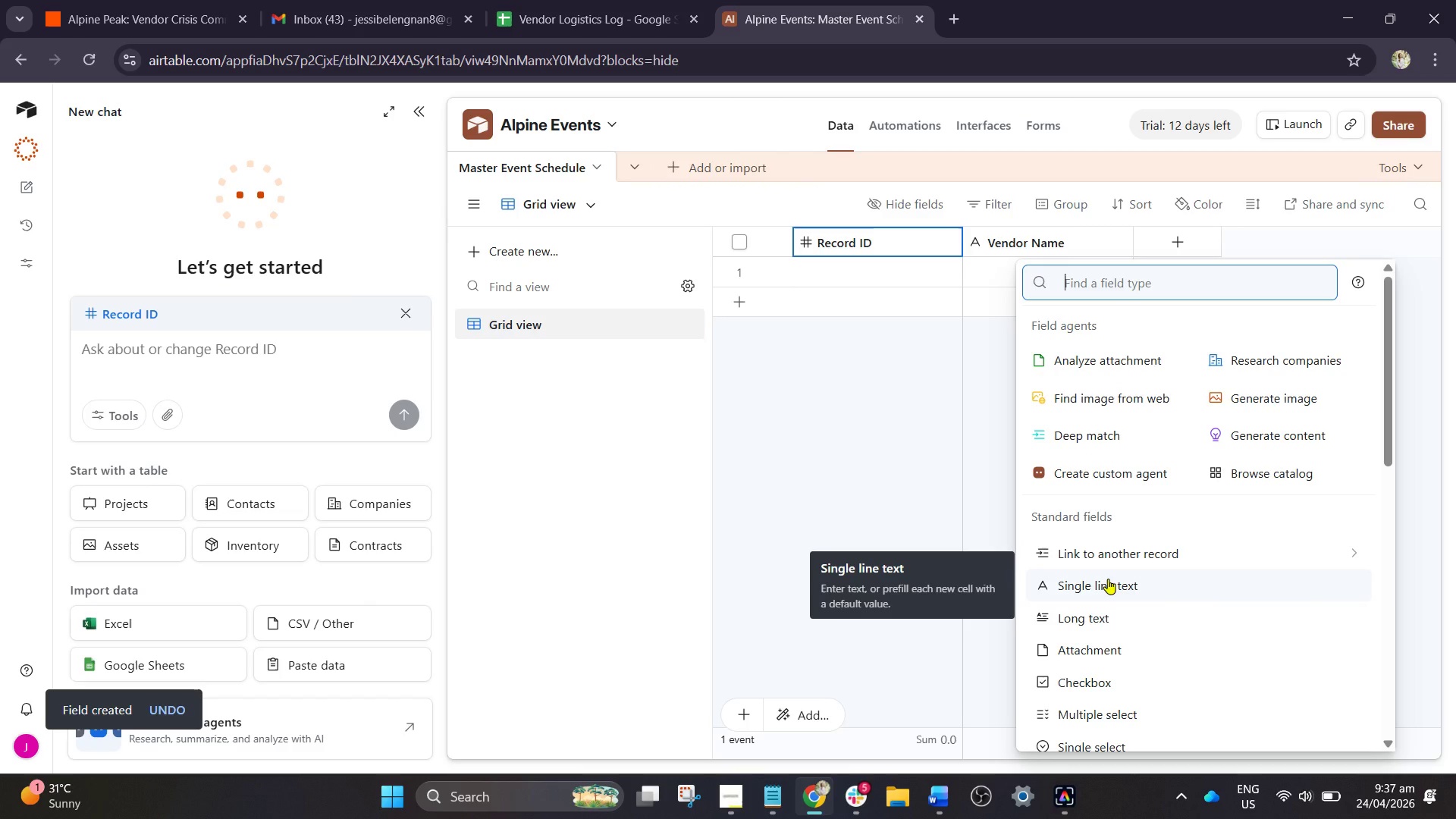 
wait(10.44)
 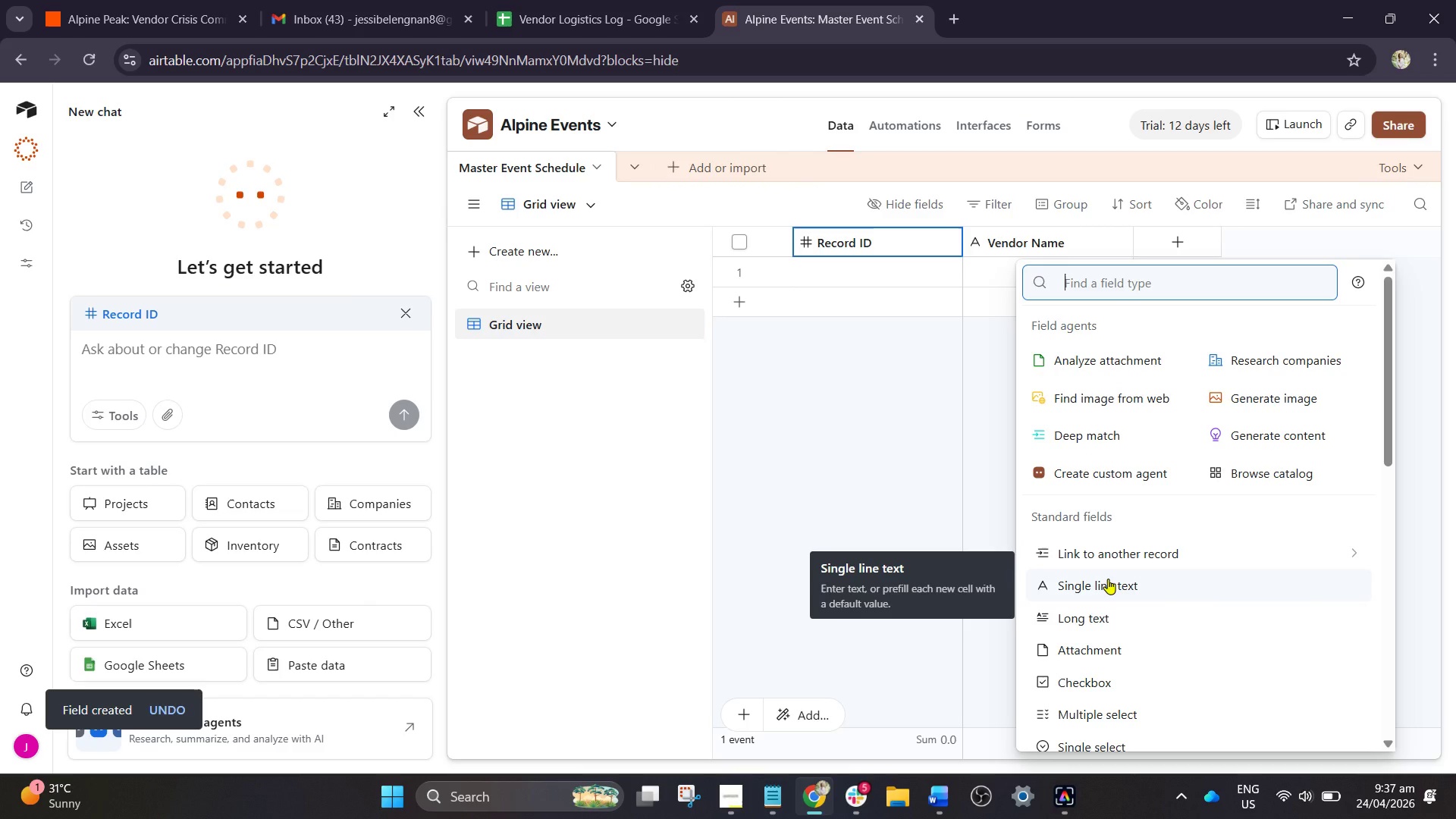 
left_click([1109, 580])
 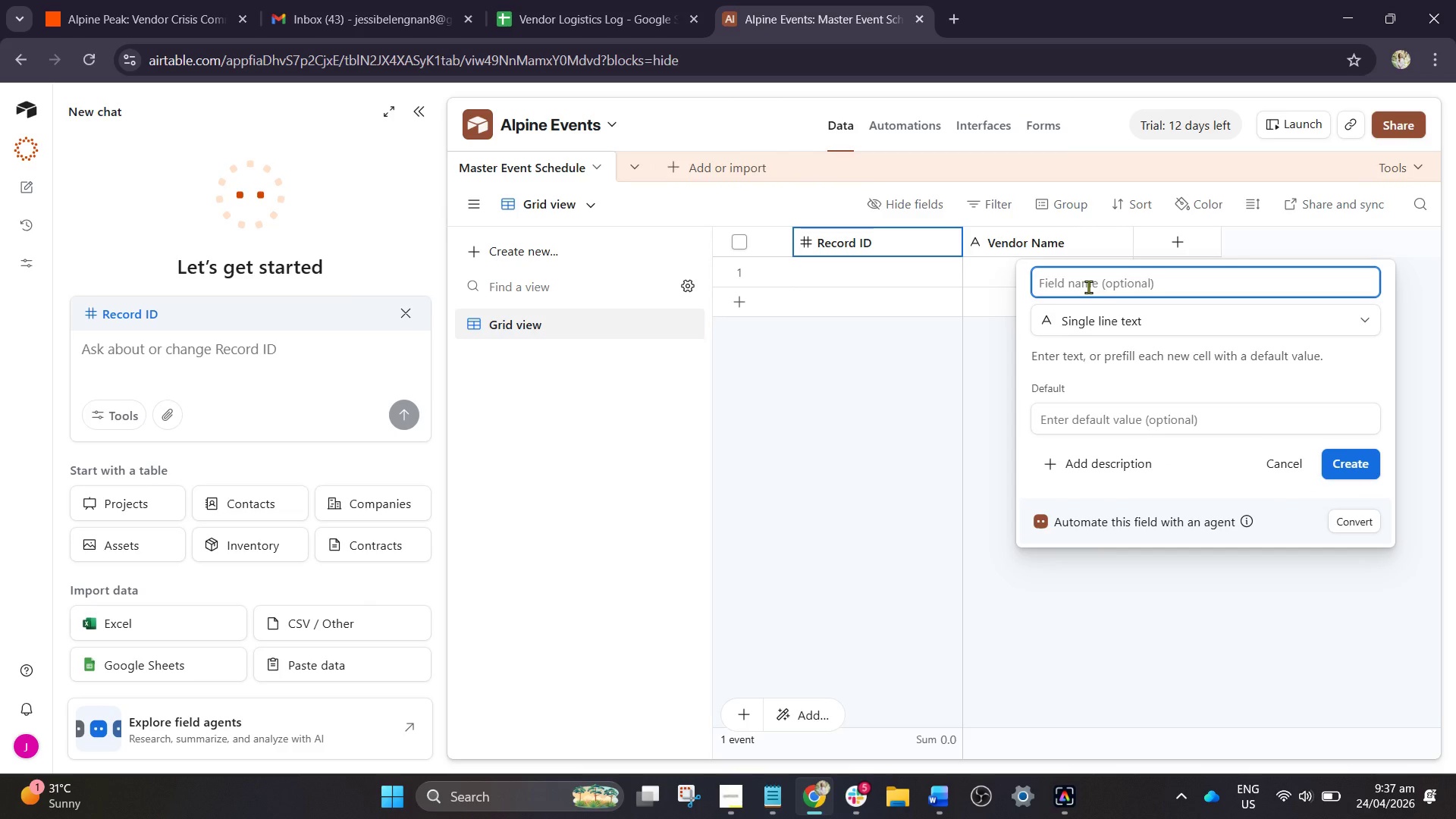 
type(Status)
 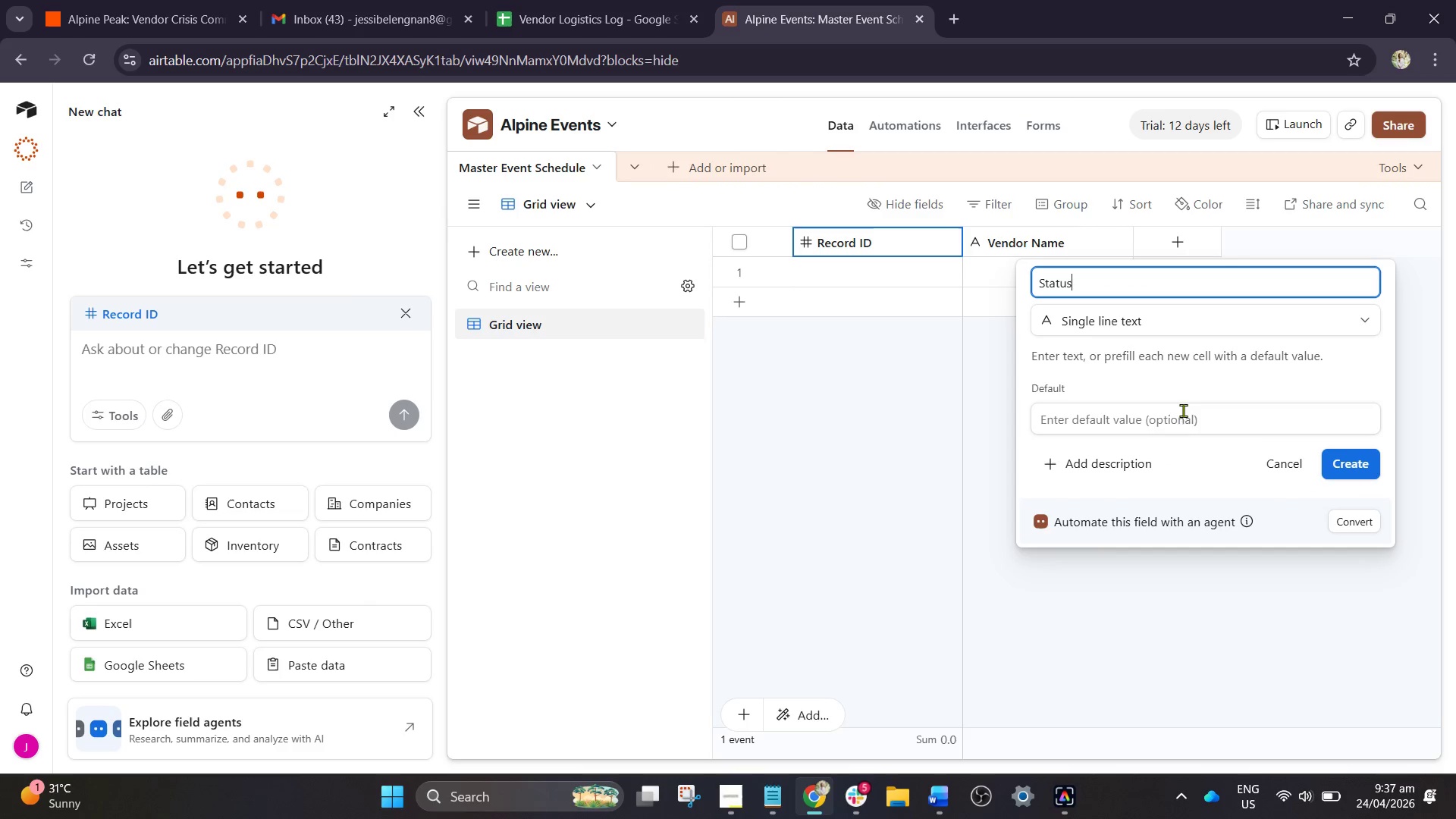 
left_click([1159, 432])
 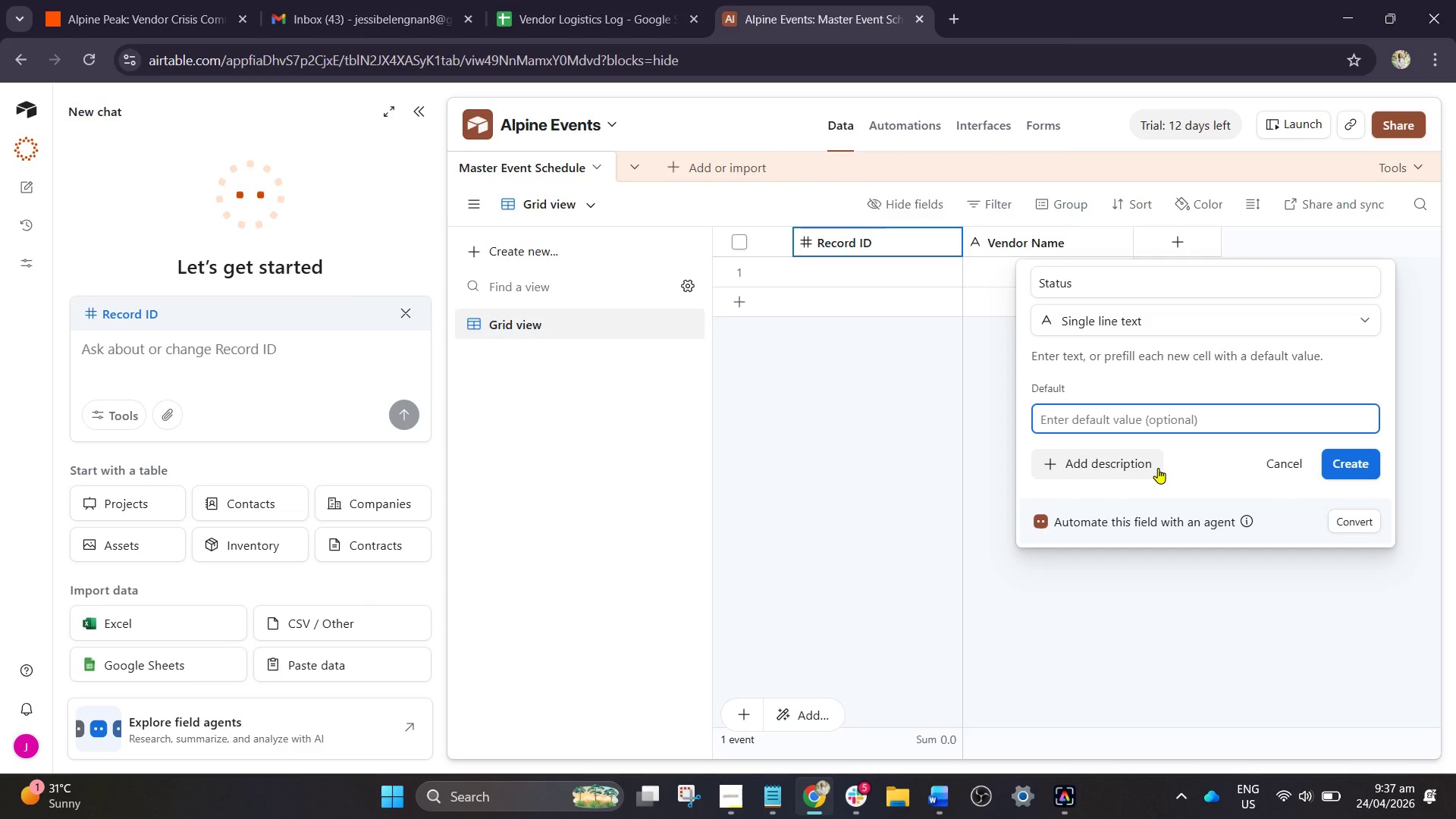 
left_click([1158, 468])
 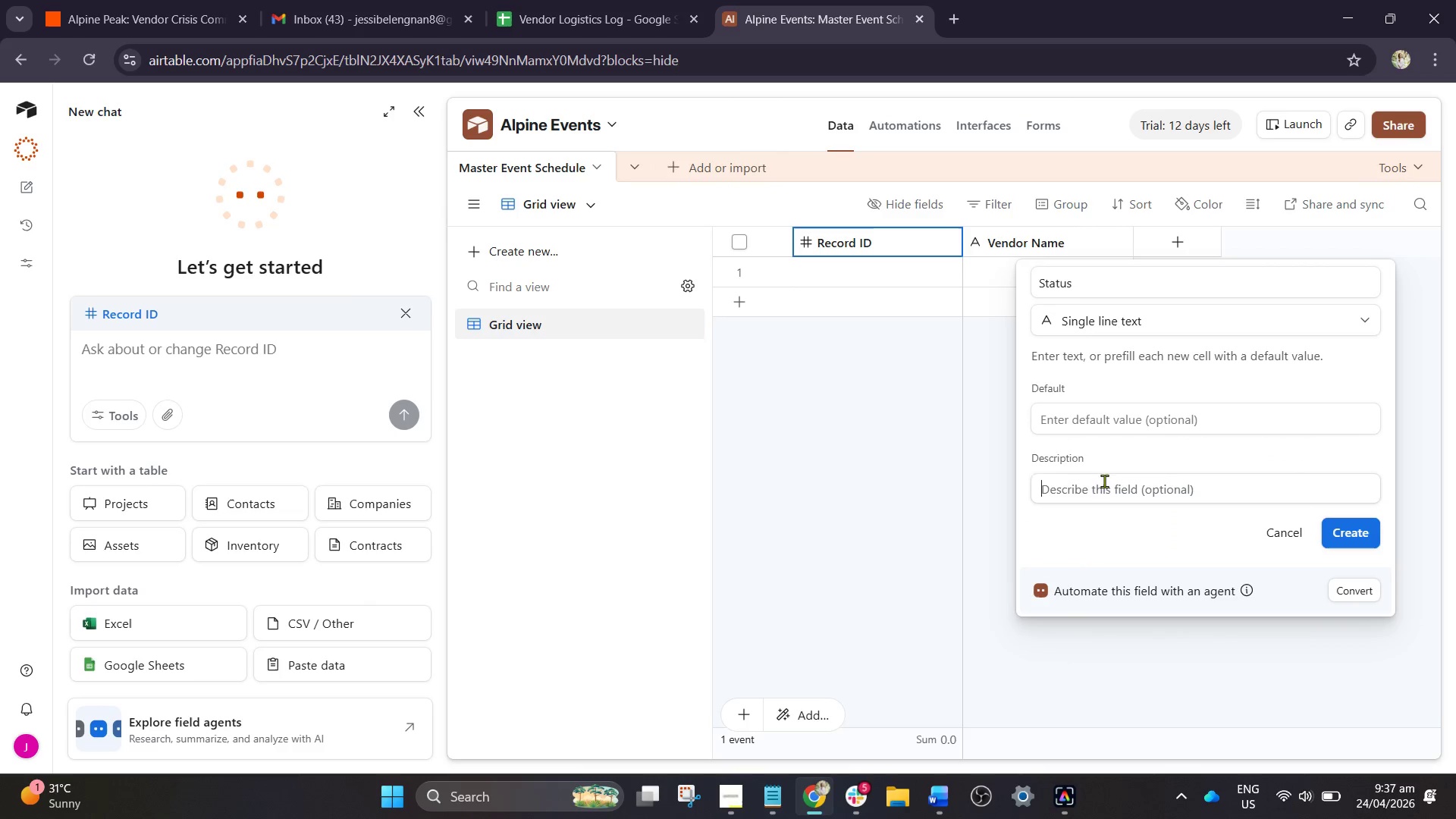 
left_click([1094, 487])
 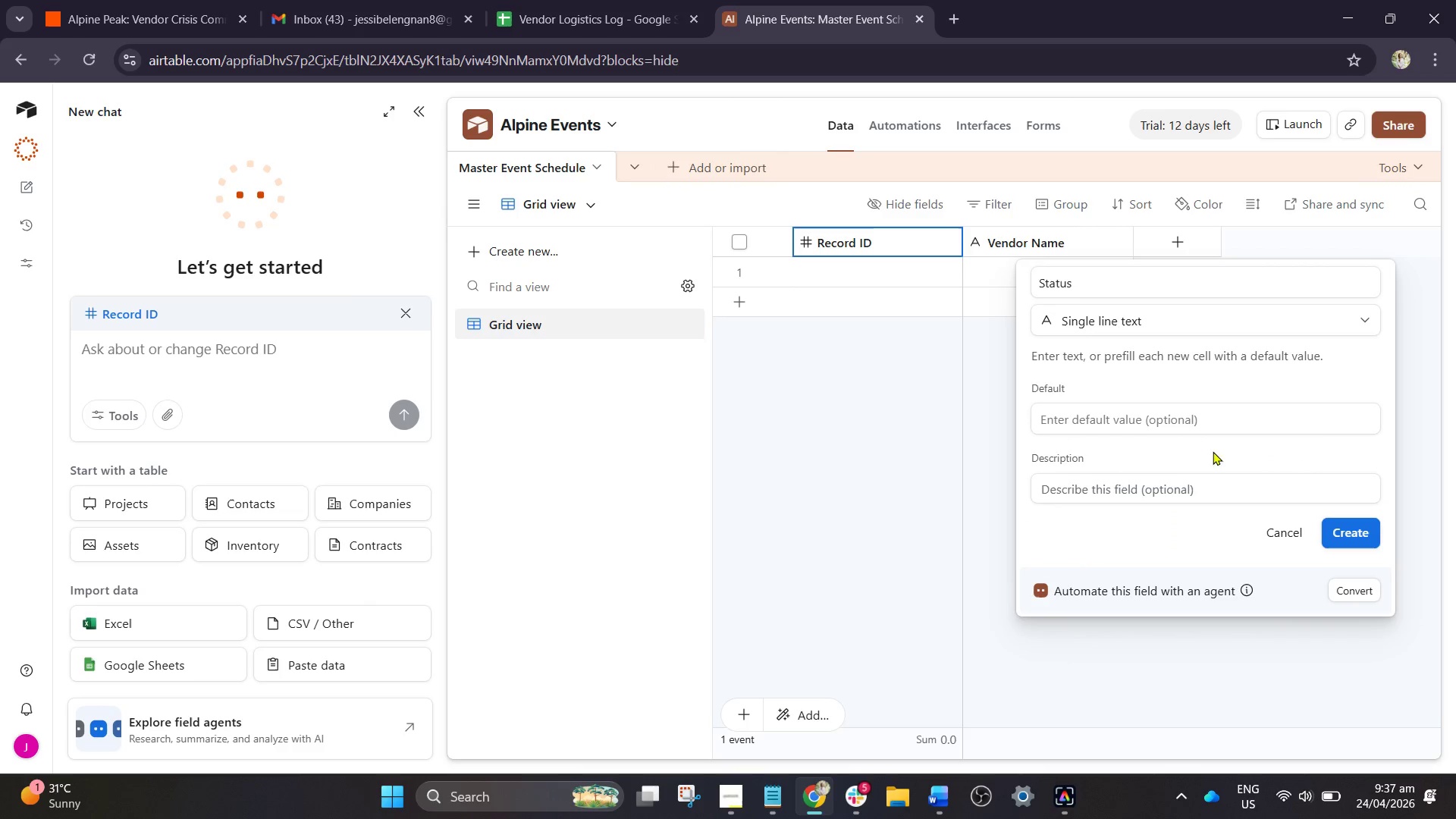 
left_click([1188, 424])
 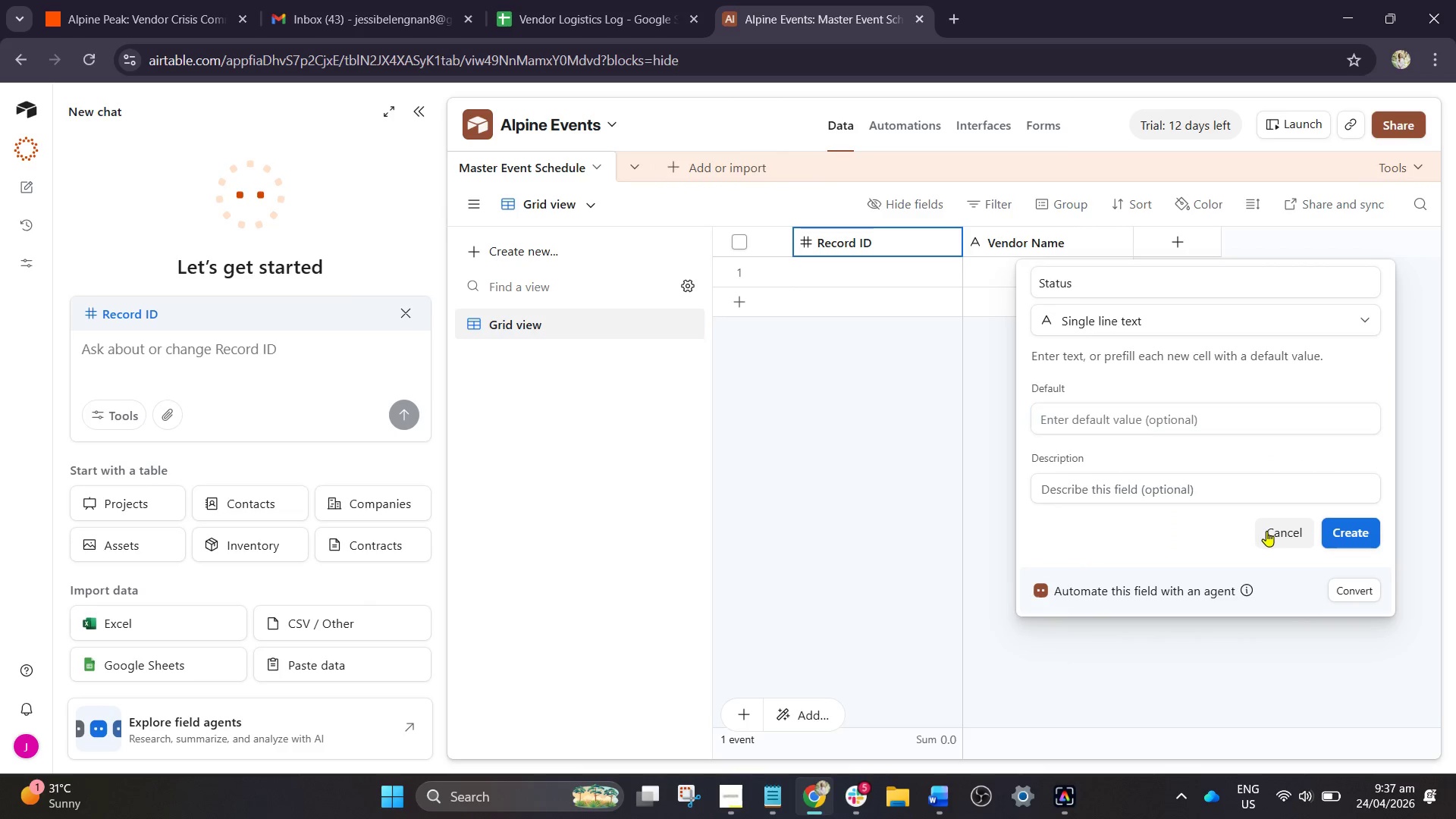 
left_click([1266, 531])
 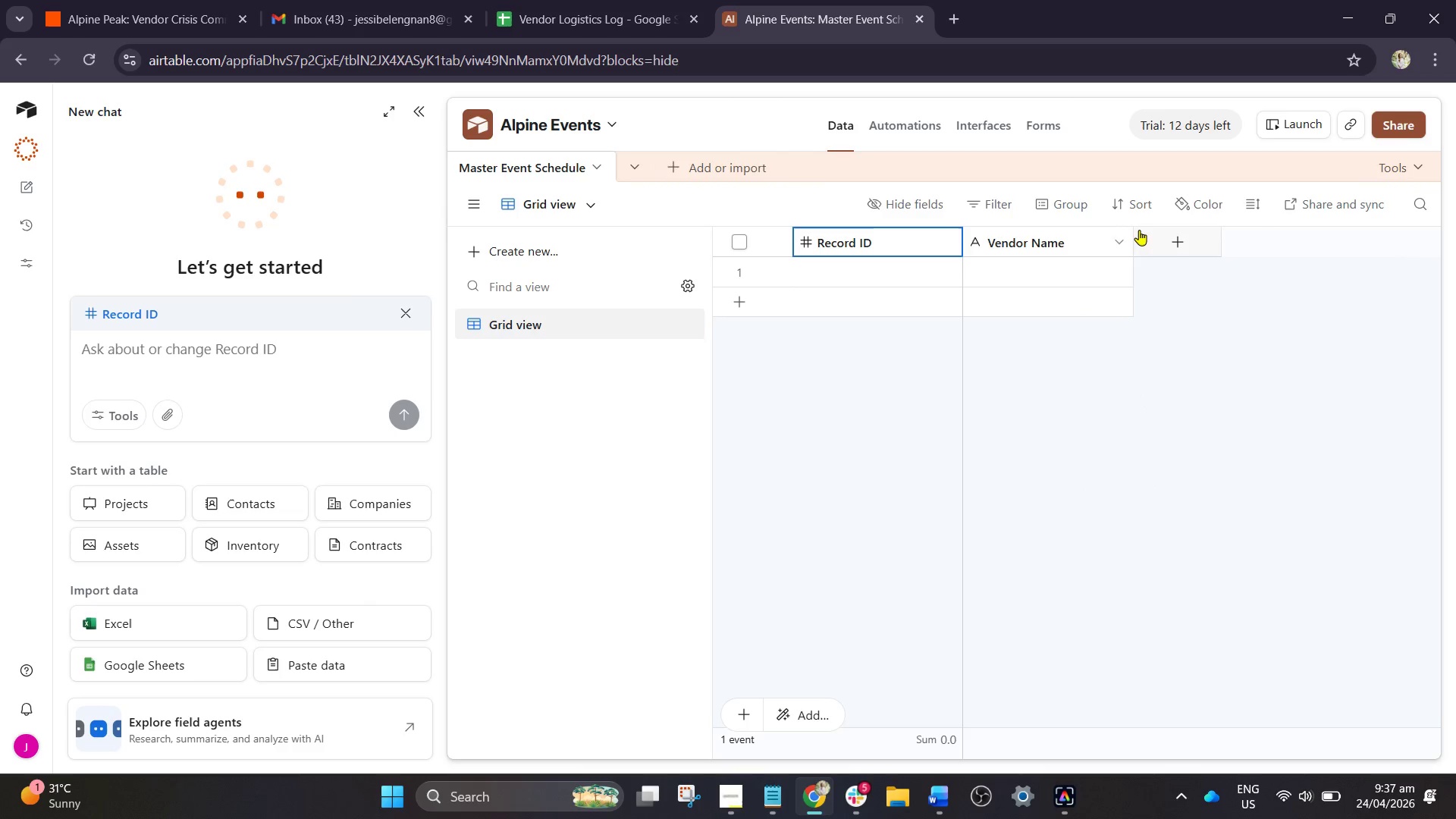 
left_click([1172, 237])
 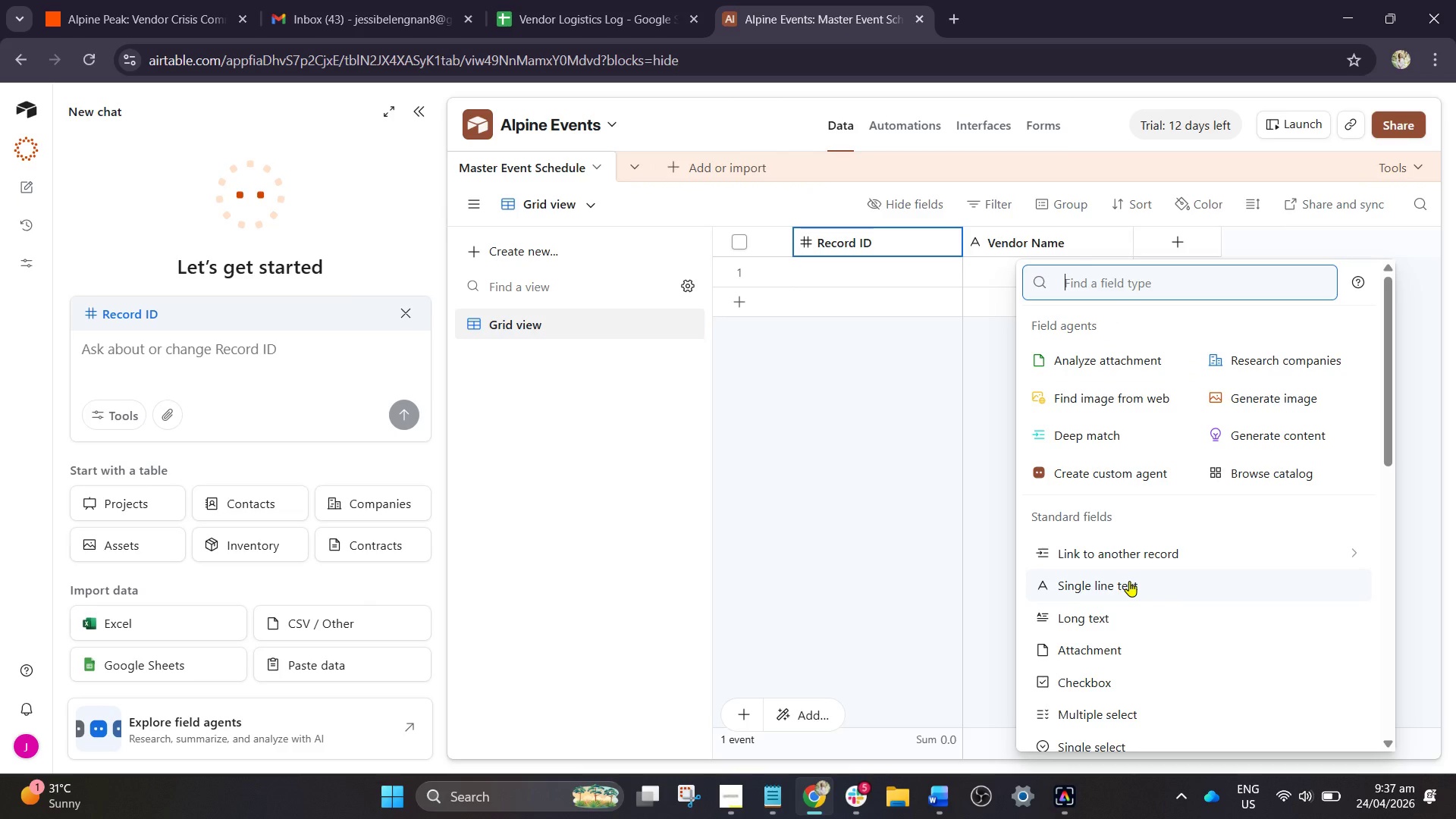 
scroll: coordinate [1116, 608], scroll_direction: none, amount: 0.0
 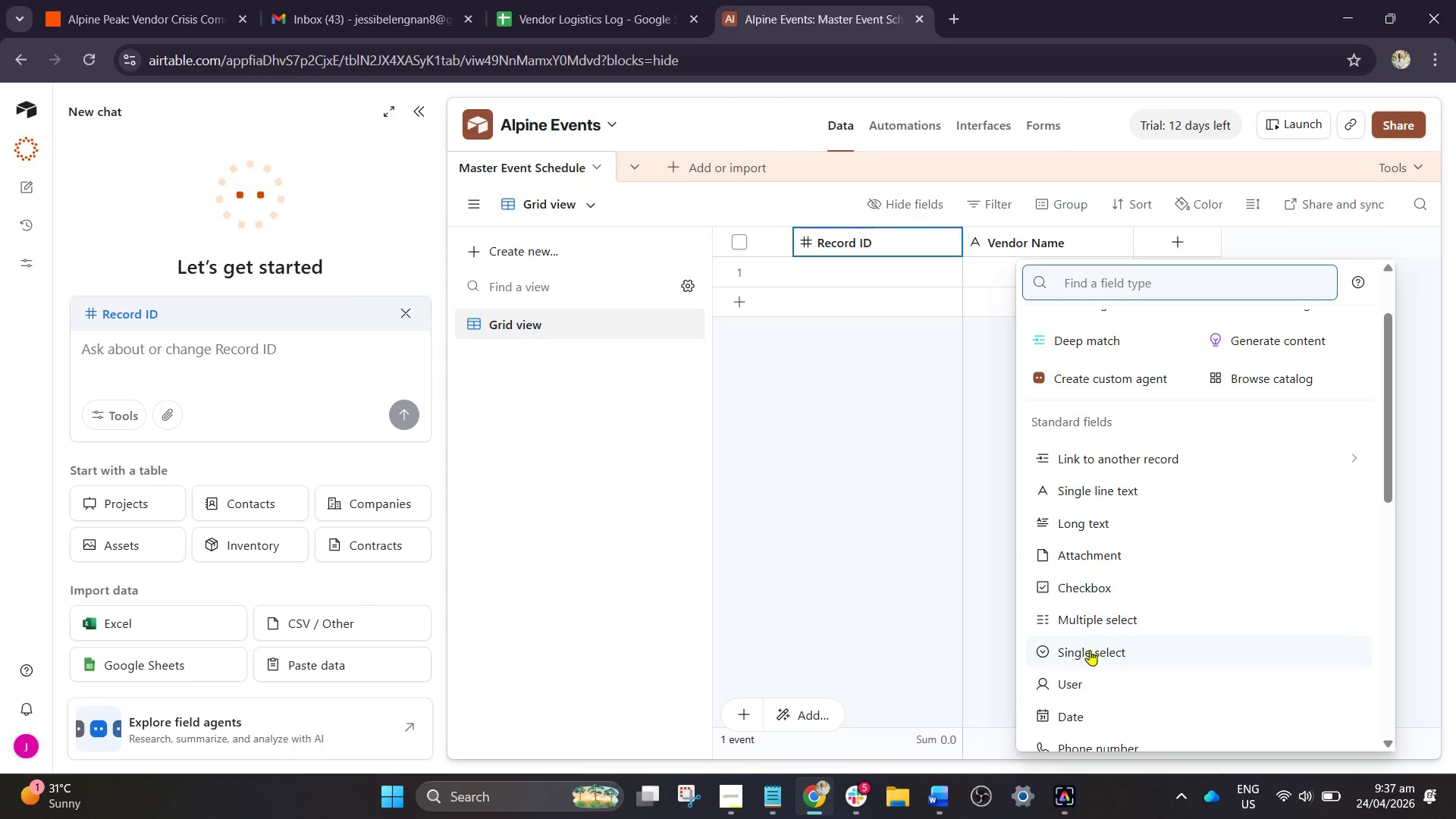 
left_click([1090, 650])
 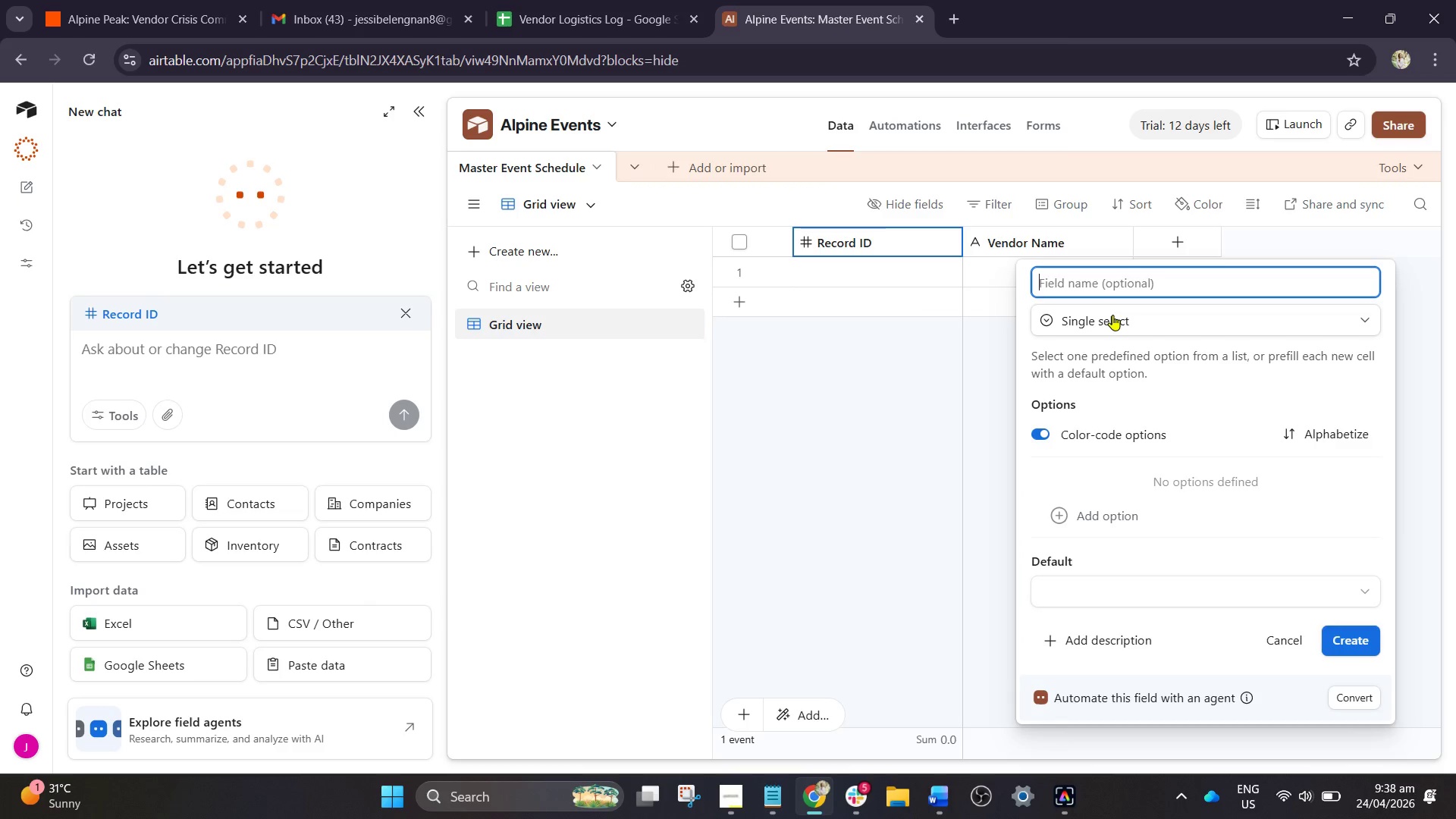 
type(Statyus)
key(Backspace)
key(Backspace)
key(Backspace)
type(us)
 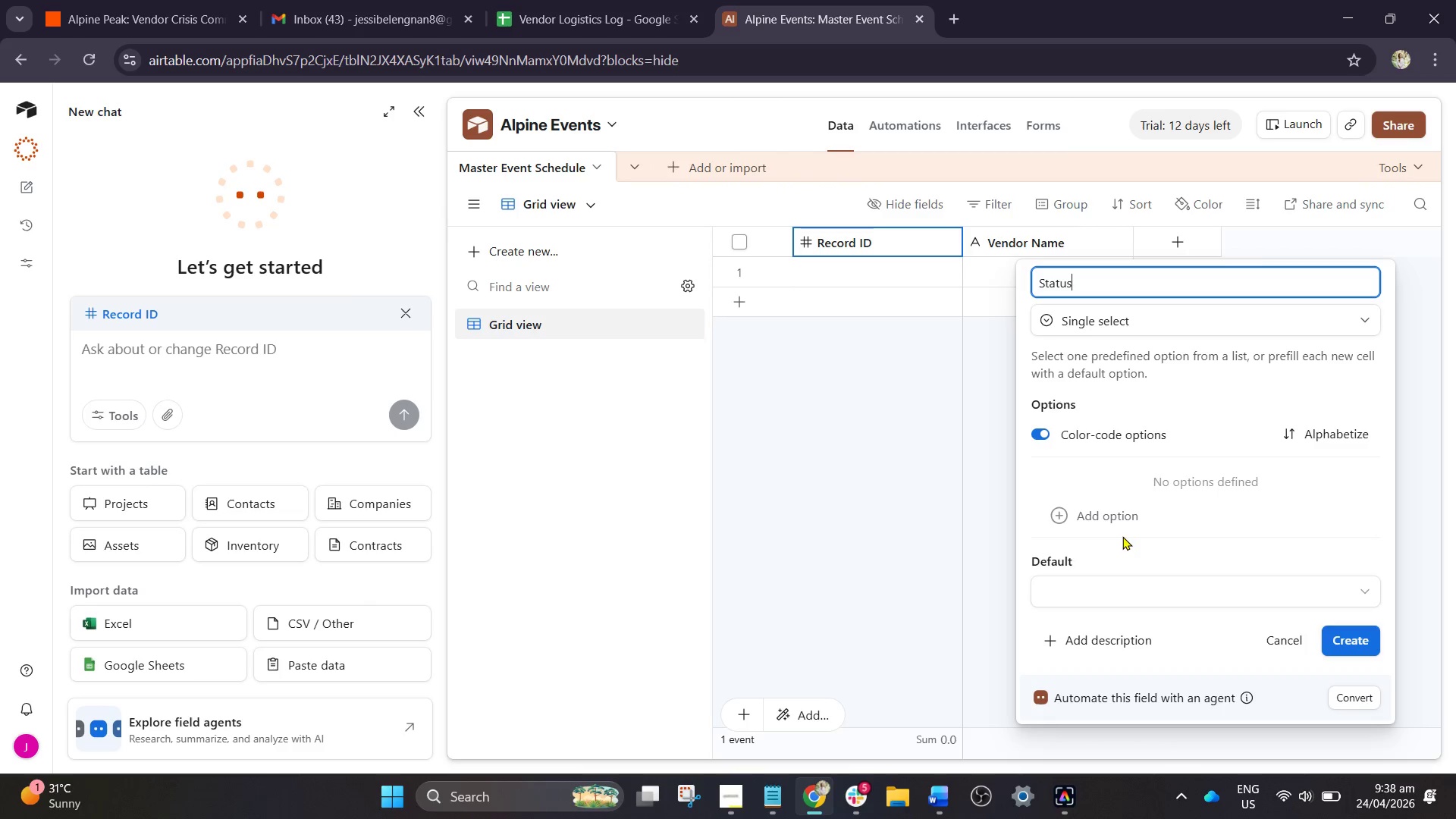 
left_click([1120, 506])
 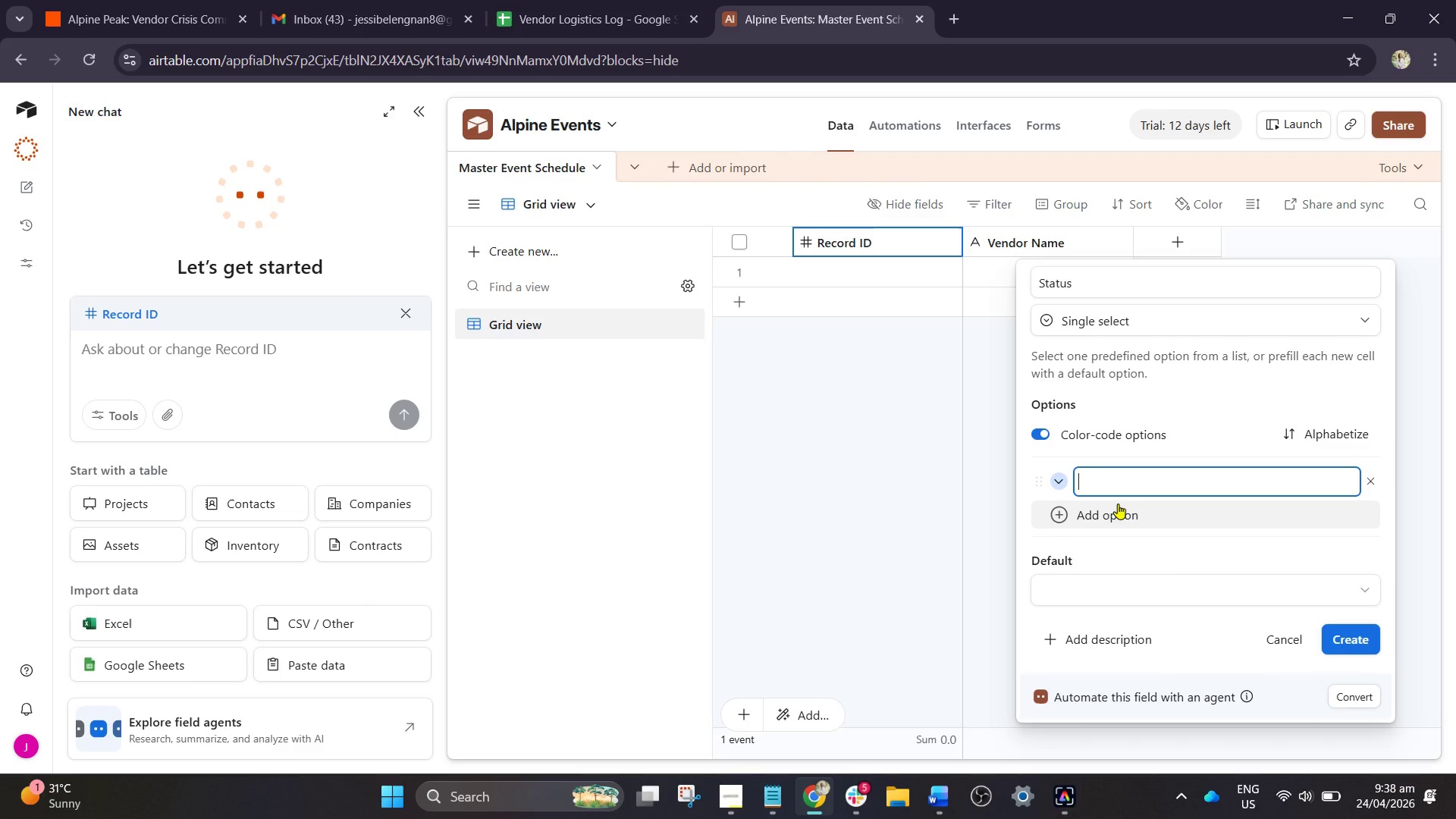 
type(Onsite)
 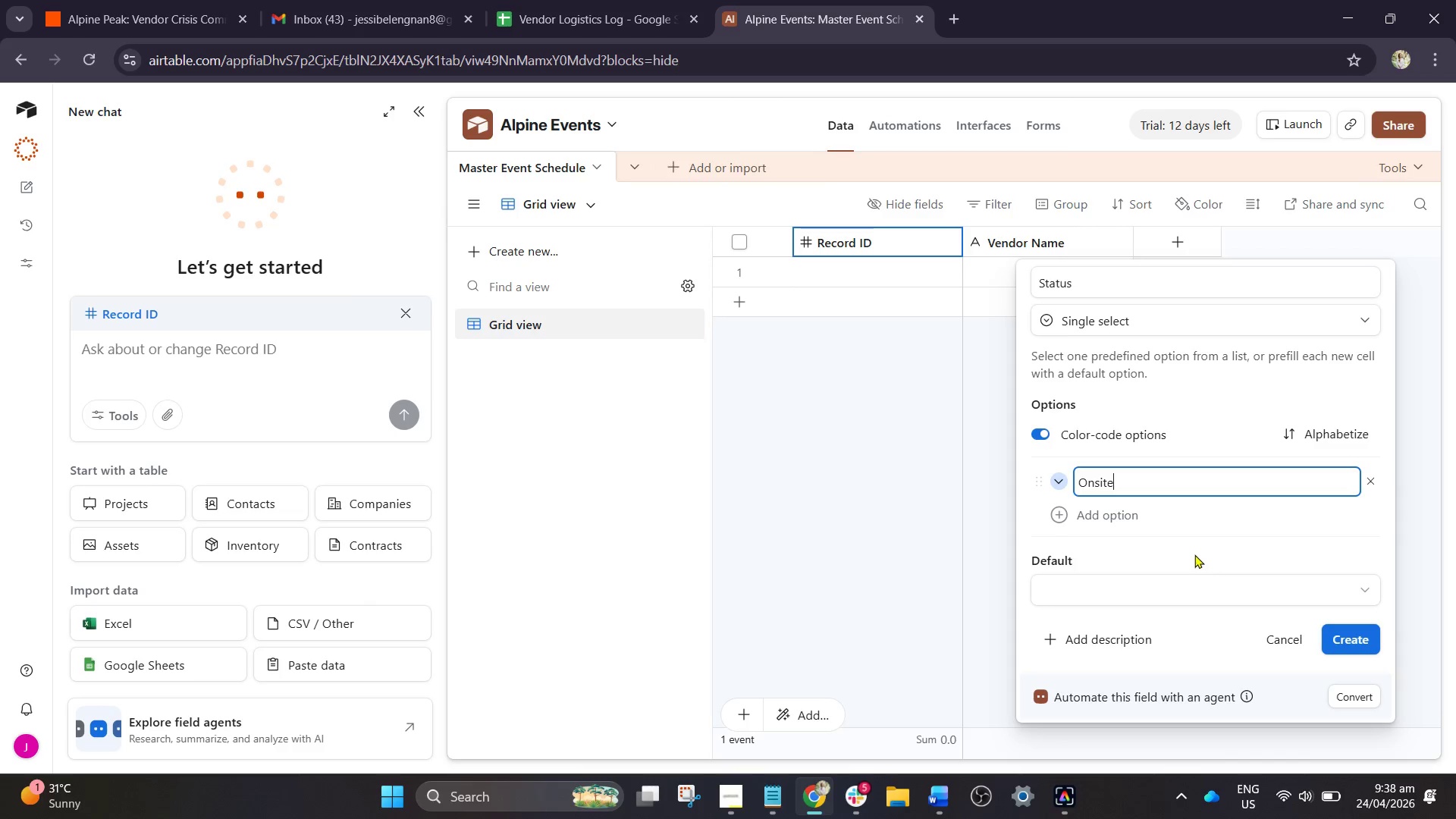 
left_click([1141, 516])
 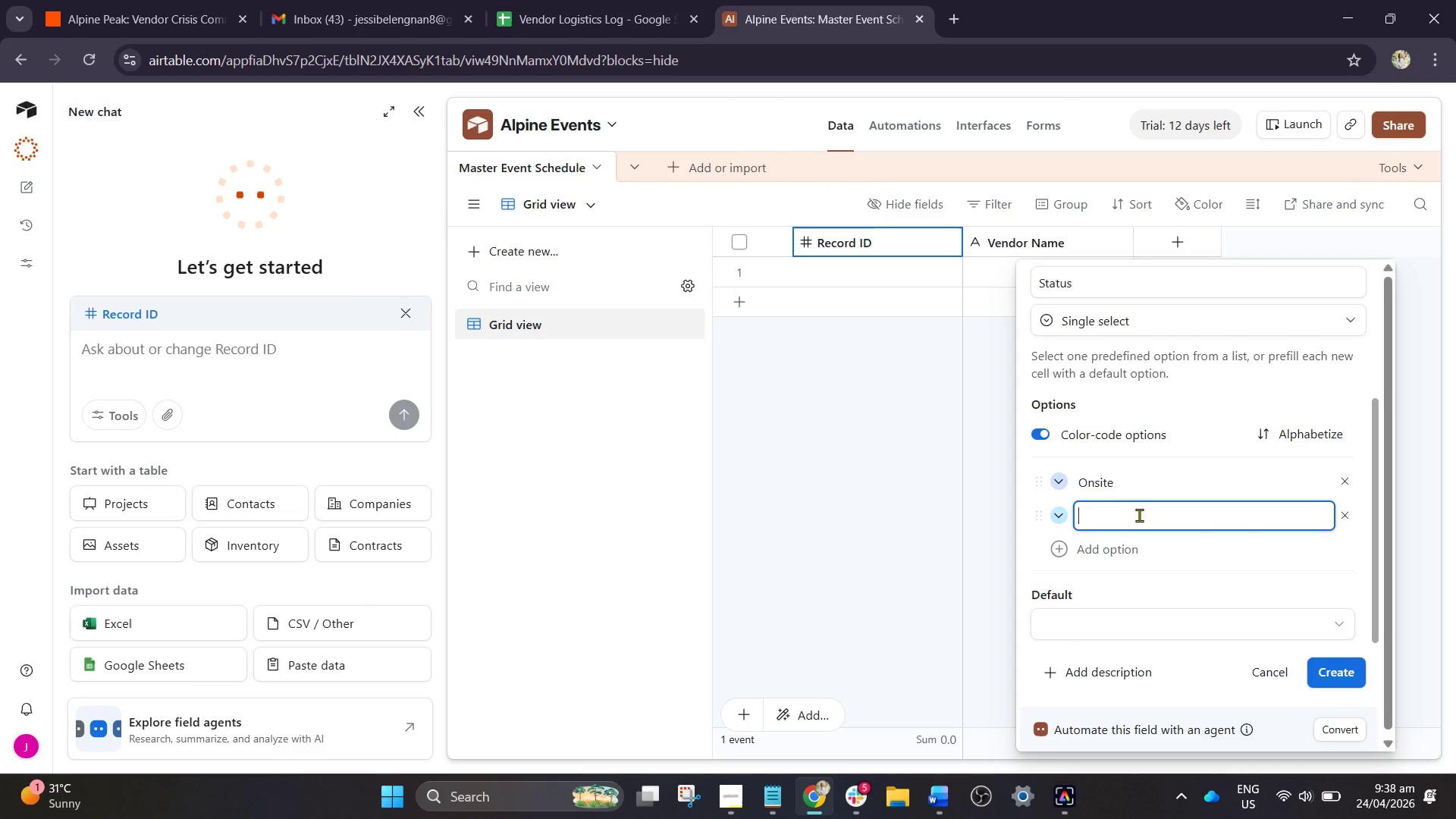 
type(Dek)
key(Backspace)
type(layed)
 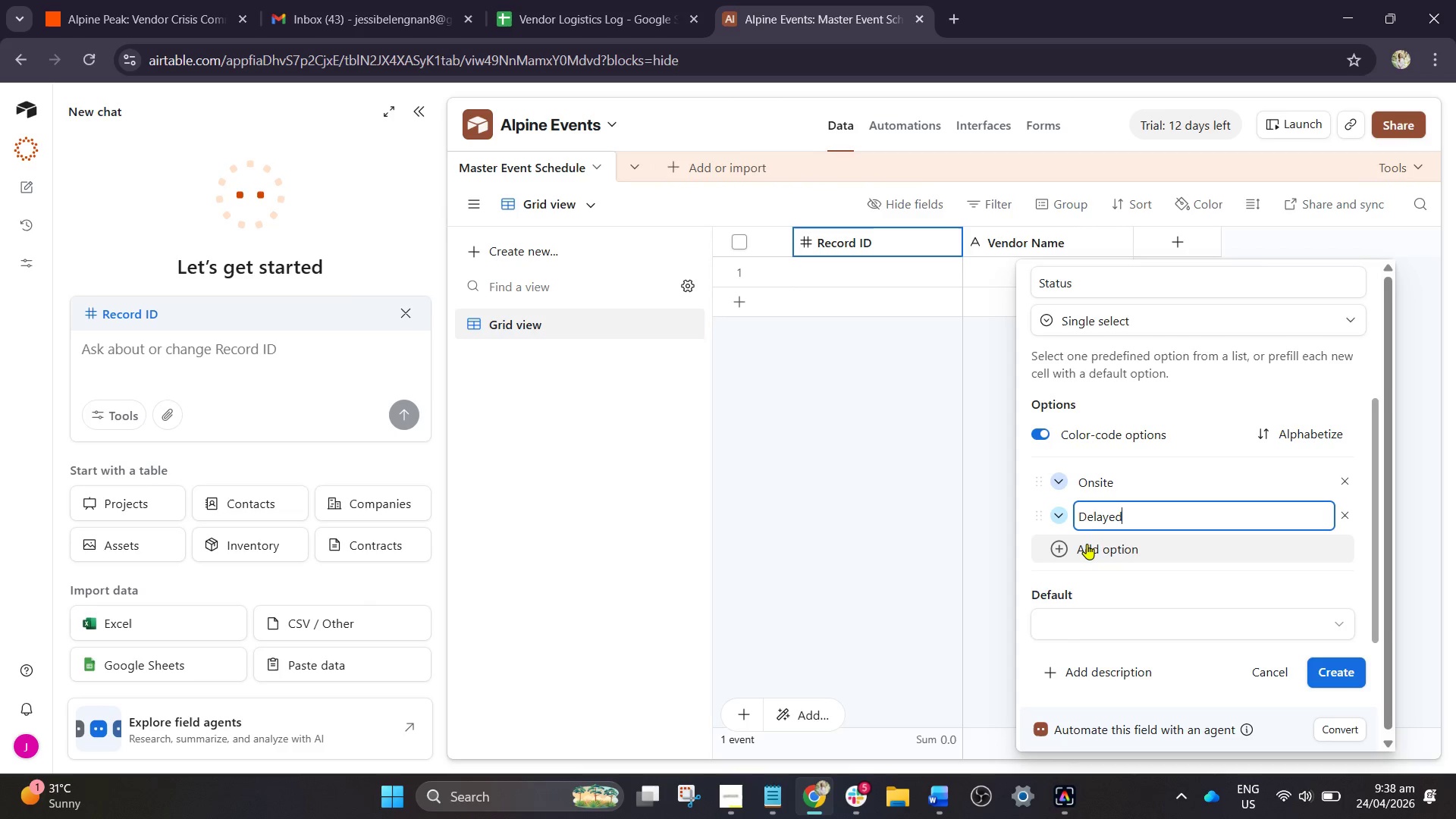 
left_click([1087, 544])
 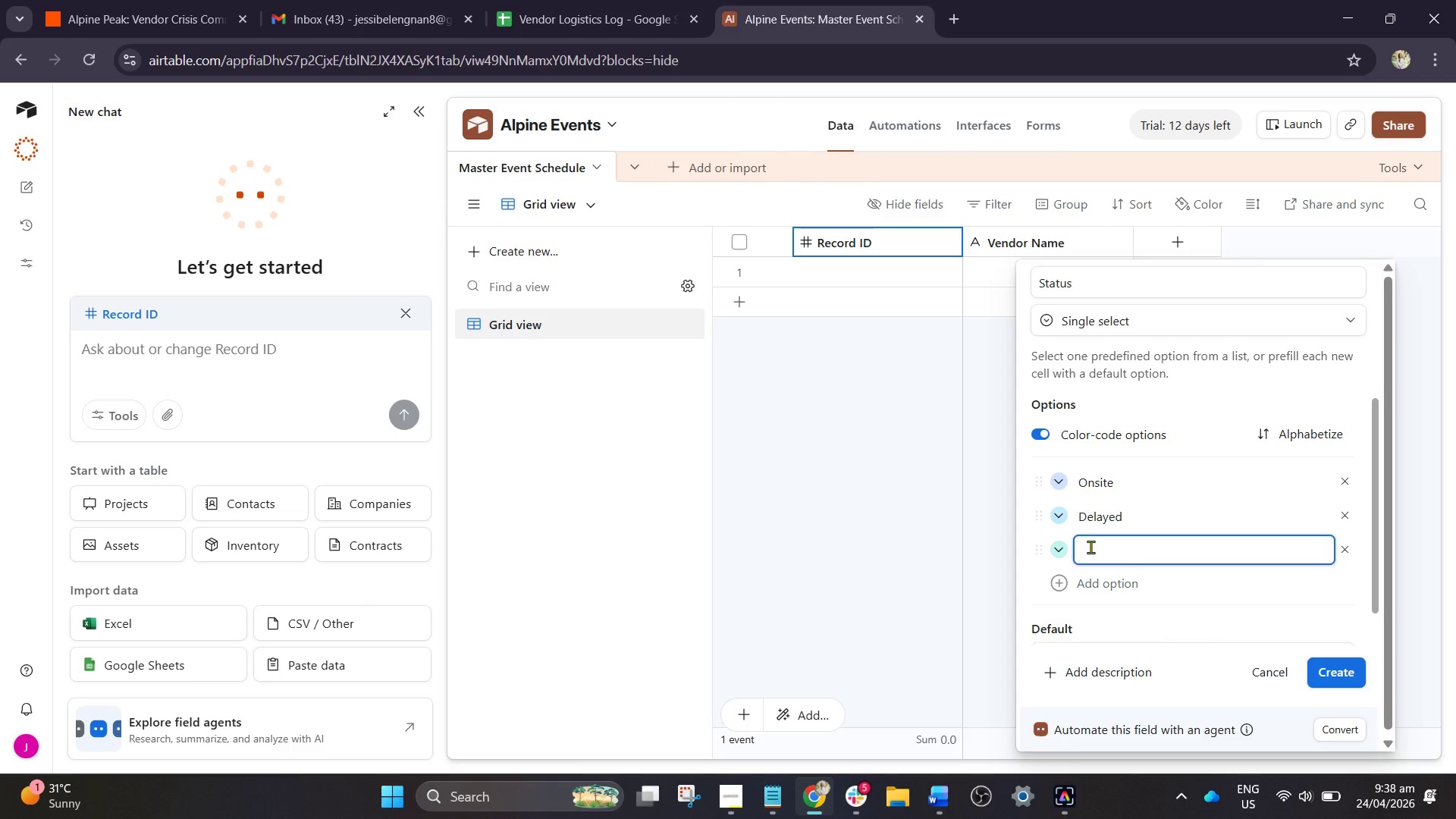 
type(No-show)
 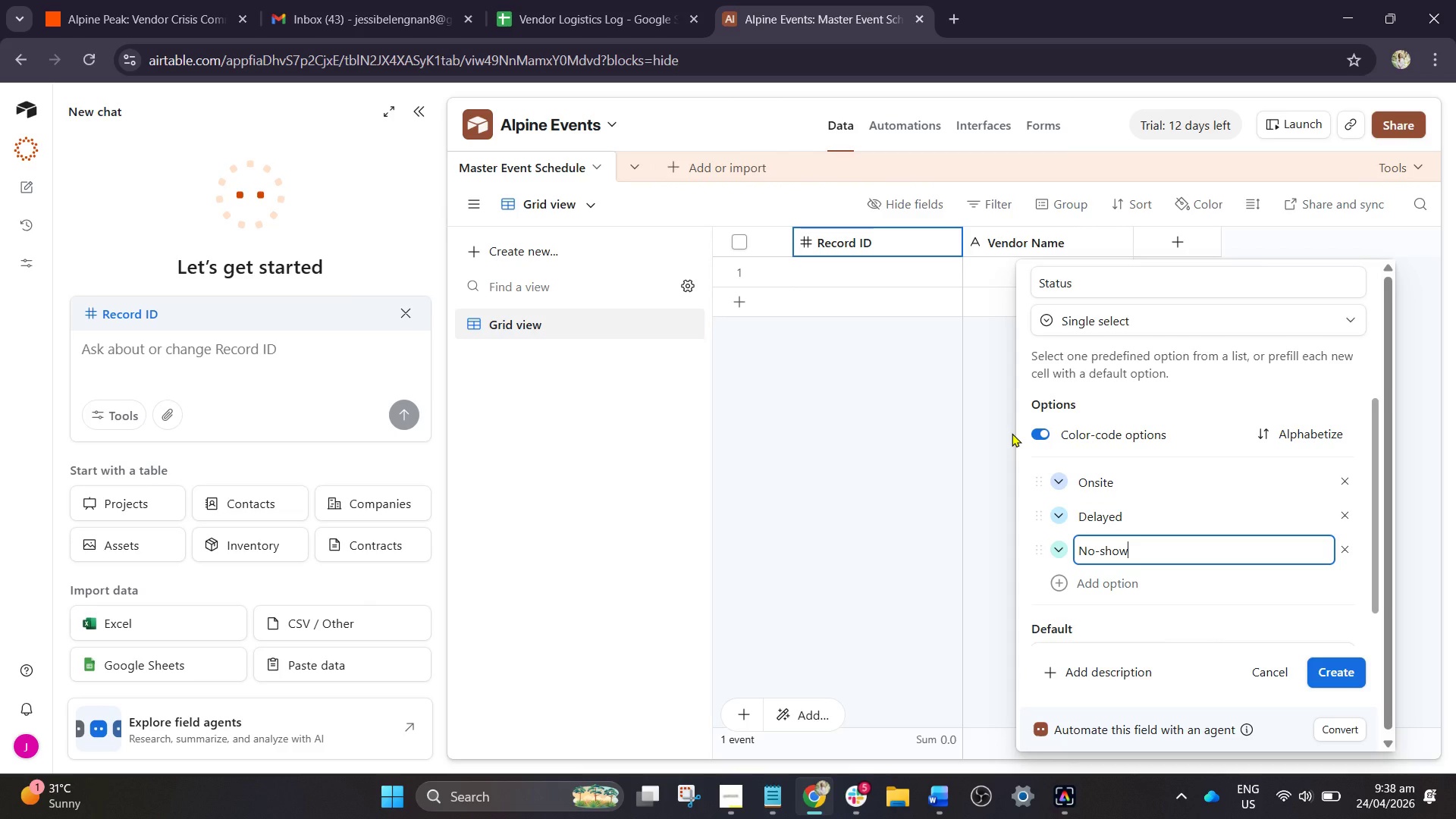 
key(Backspace)
key(Backspace)
key(Backspace)
key(Backspace)
type(Shpw)
key(Backspace)
key(Backspace)
type(ow)
 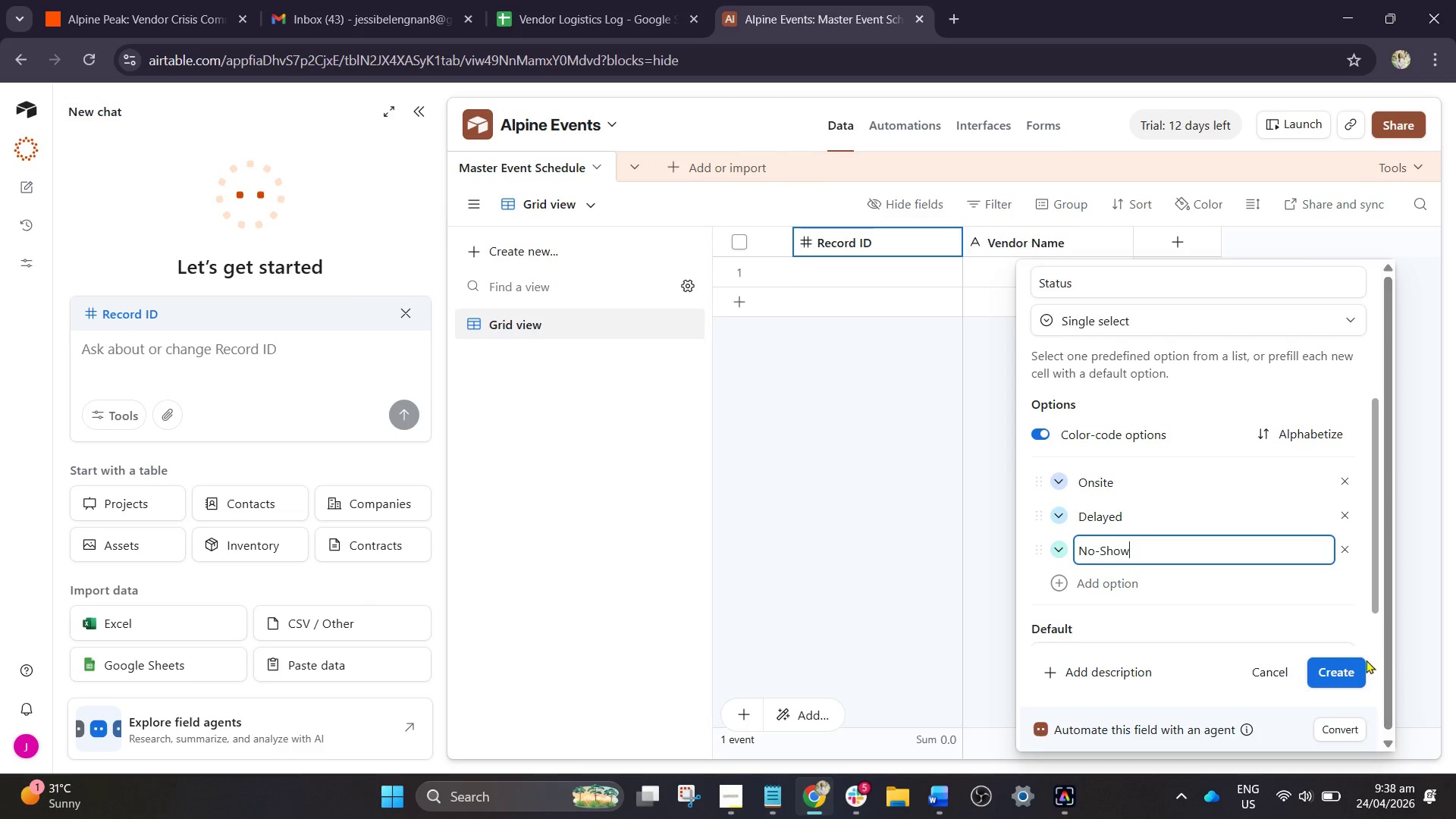 
left_click([1337, 667])
 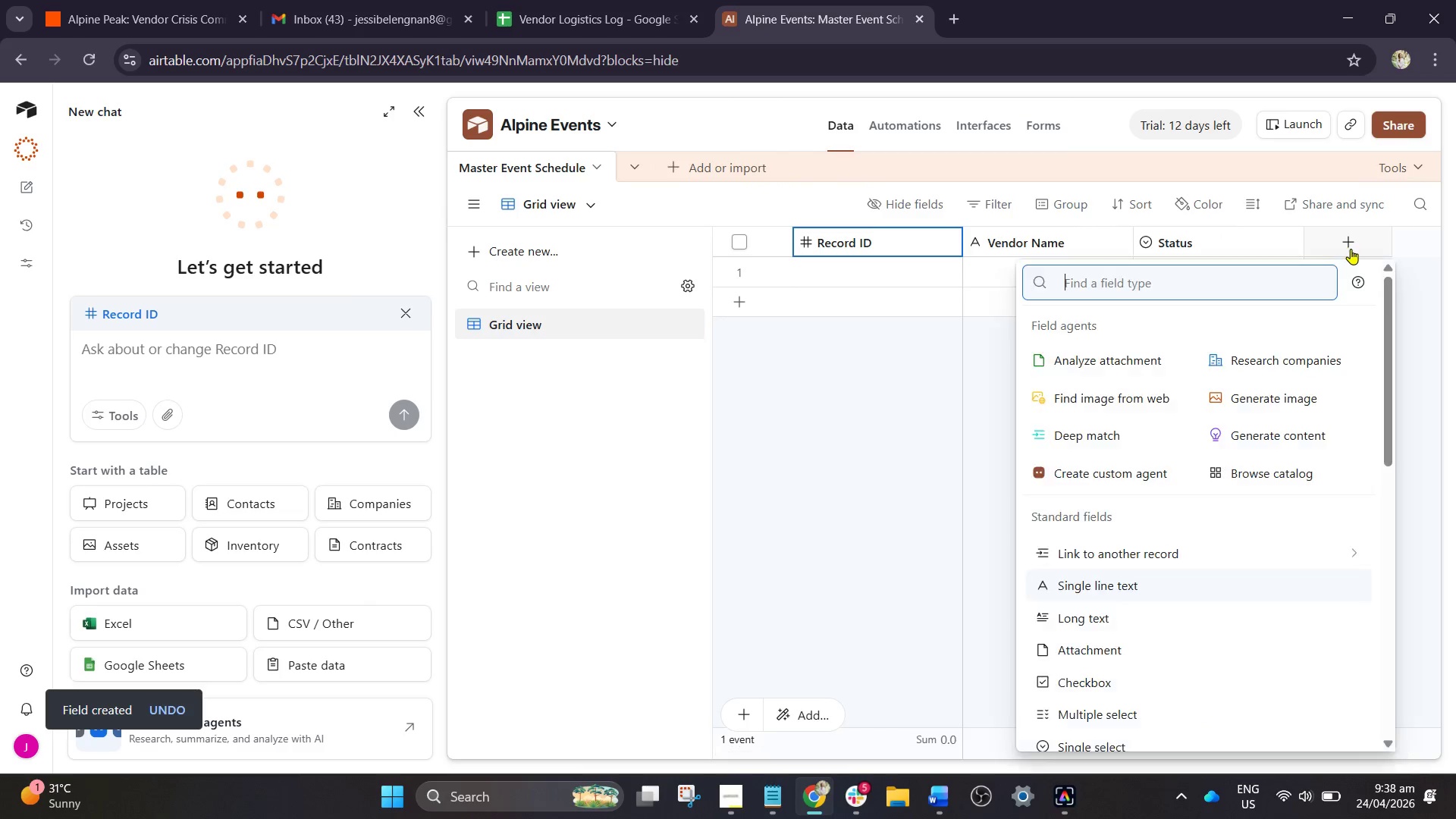 
scroll: coordinate [1150, 573], scroll_direction: down, amount: 1.0
 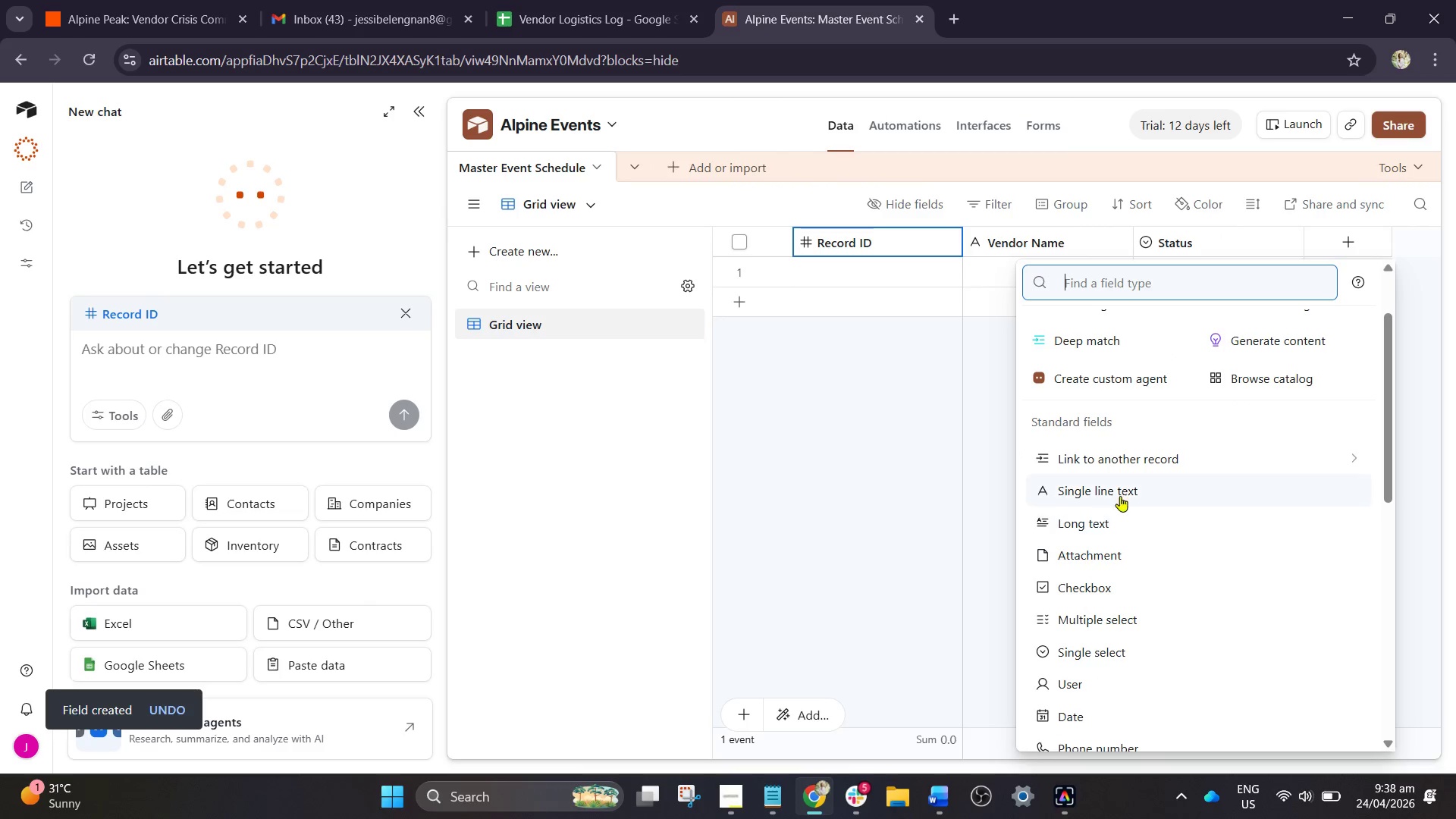 
mouse_move([1134, 476])
 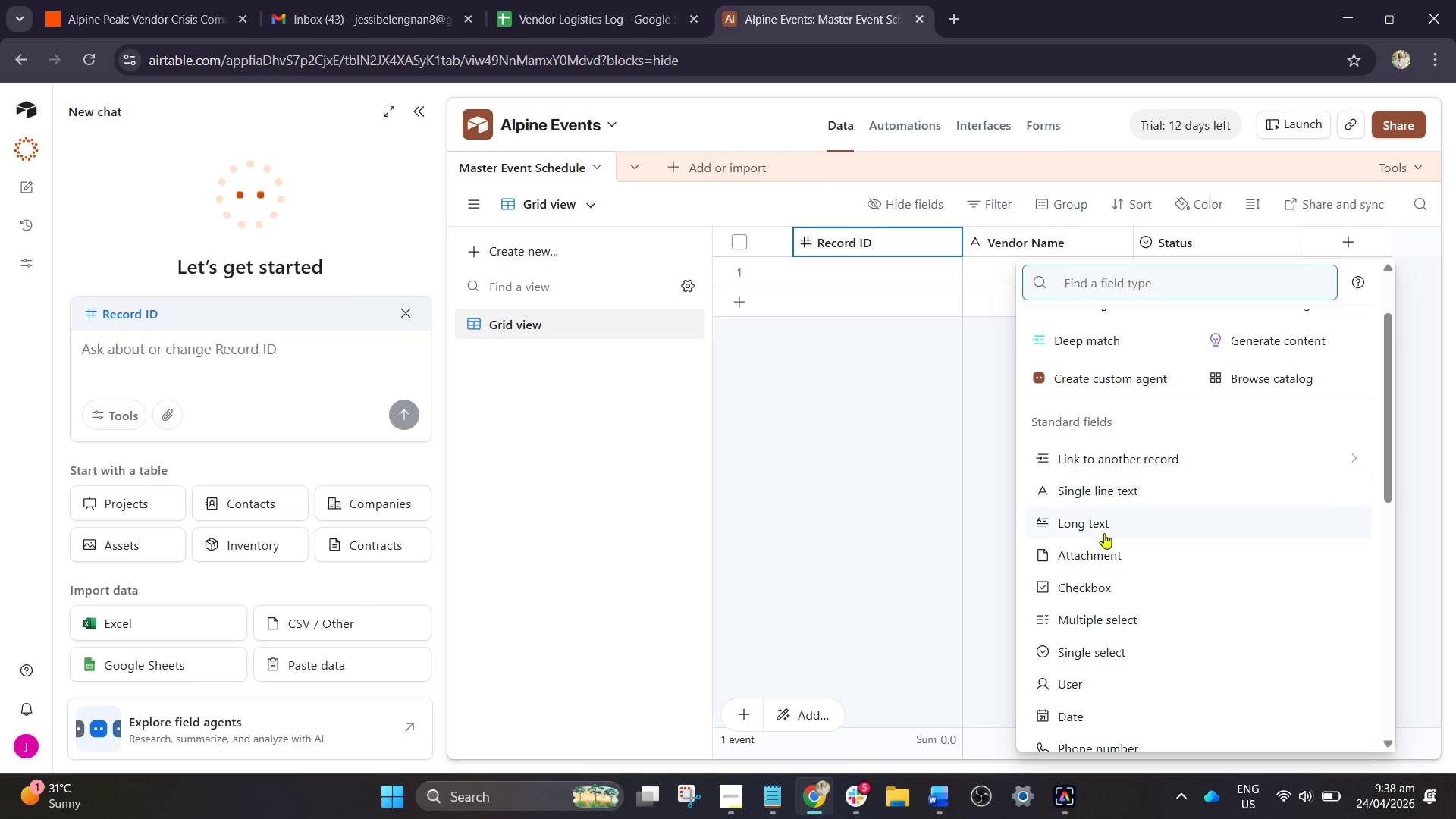 
scroll: coordinate [1106, 563], scroll_direction: down, amount: 1.0
 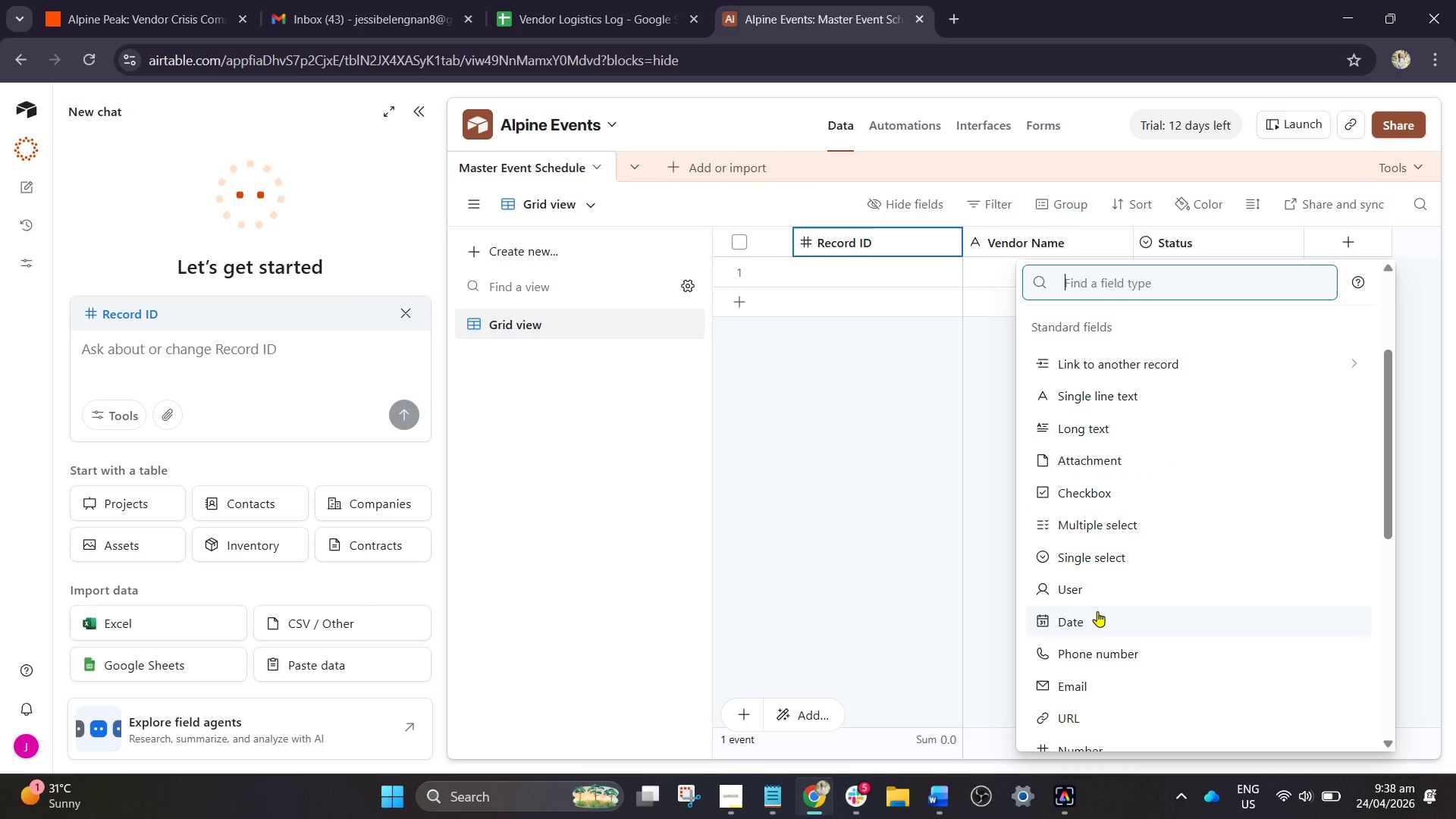 
left_click([1084, 619])
 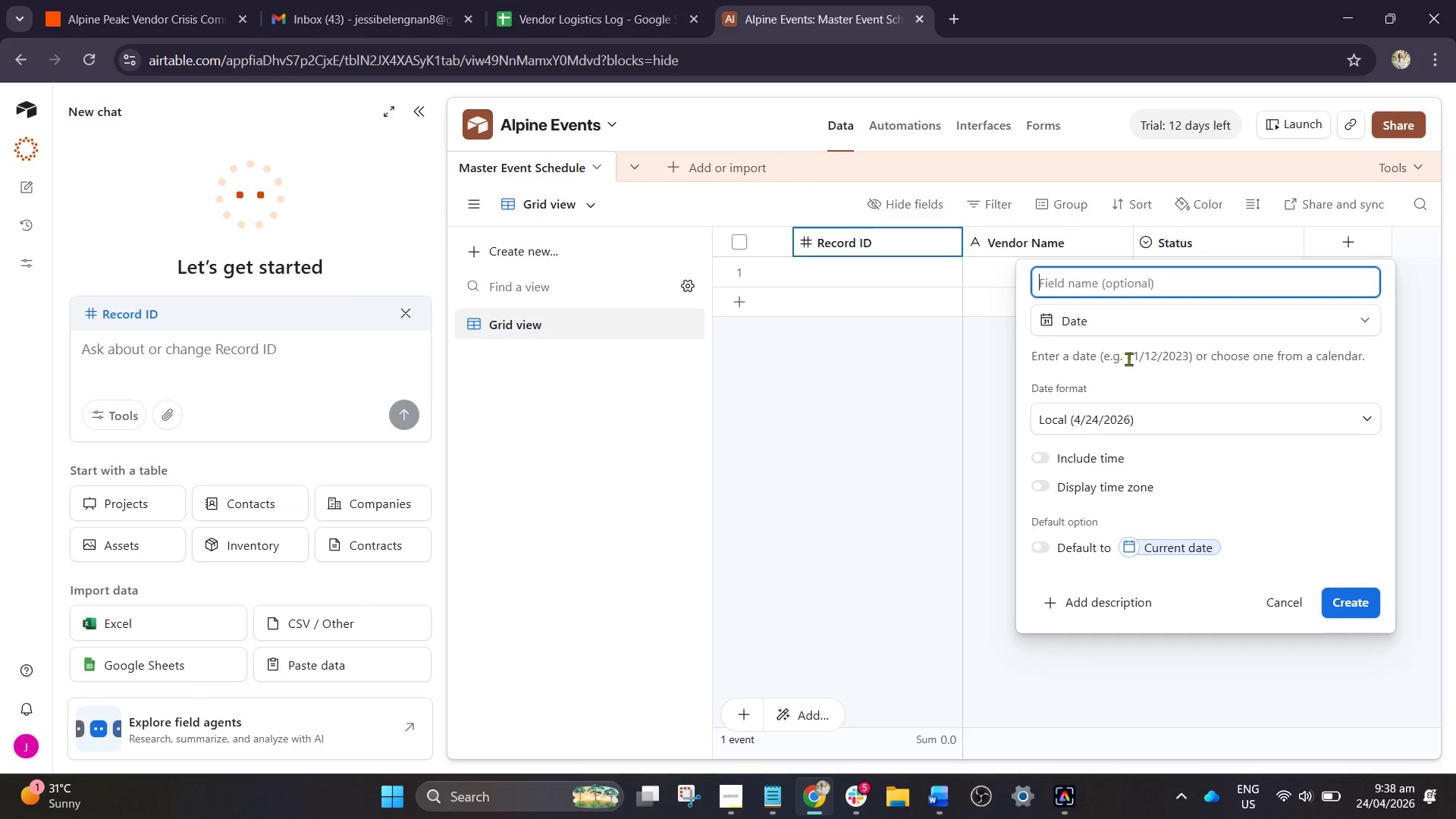 
type(Scheduke)
key(Backspace)
key(Backspace)
type(led Arrivak=)
key(Backspace)
type([NumLock])
key(Backspace)
type(l Time)
 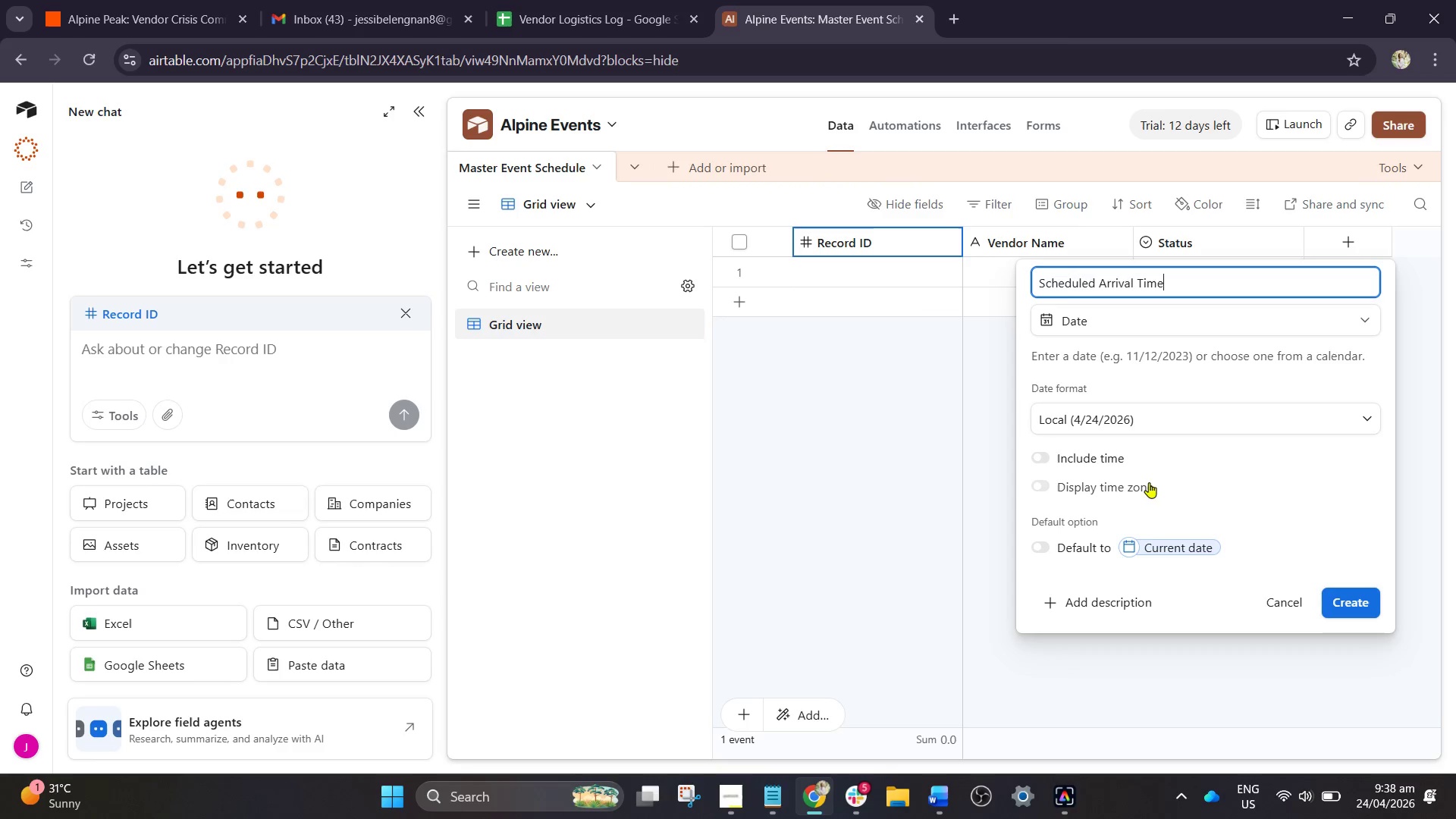 
left_click([1041, 450])
 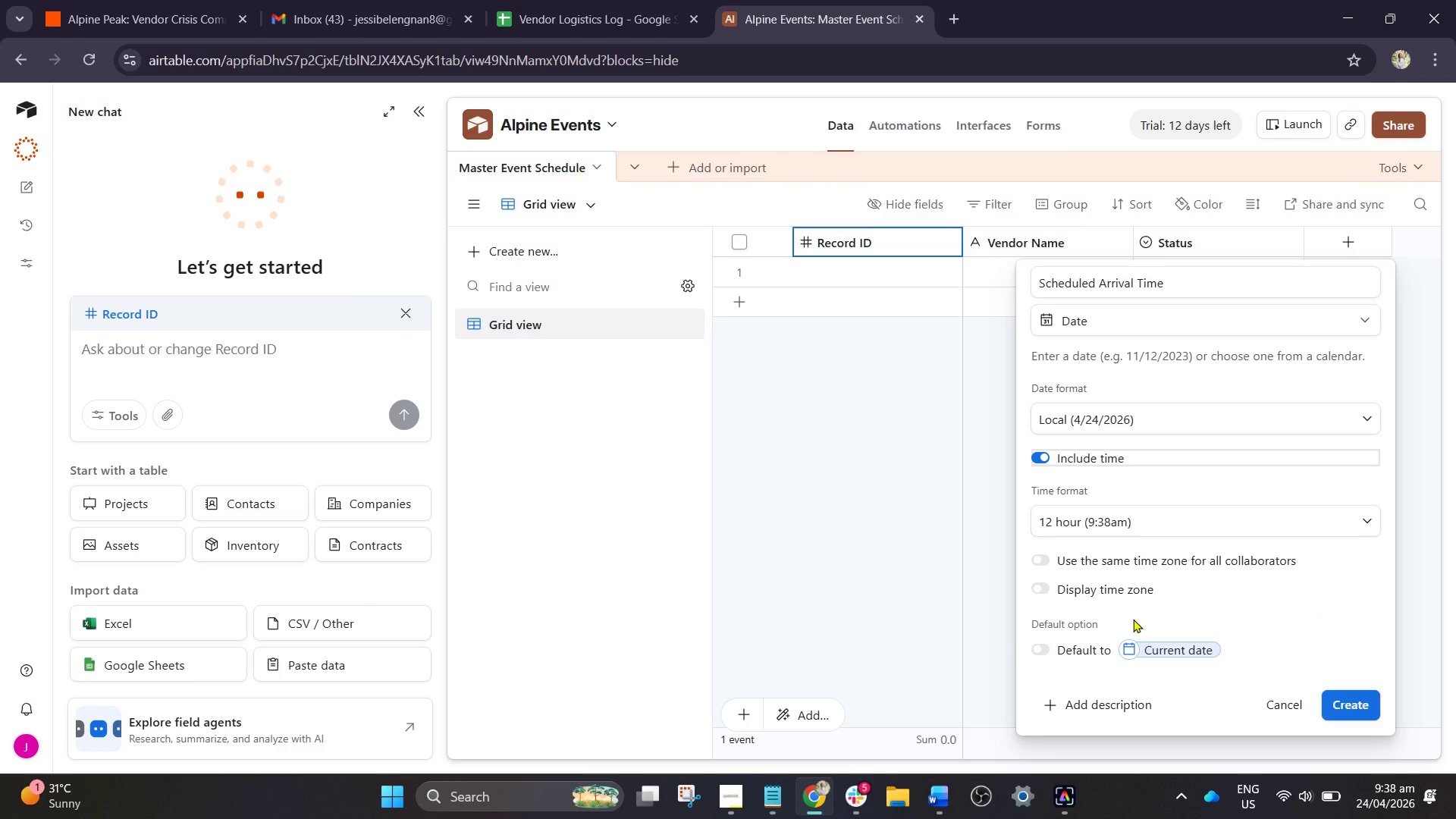 
wait(5.86)
 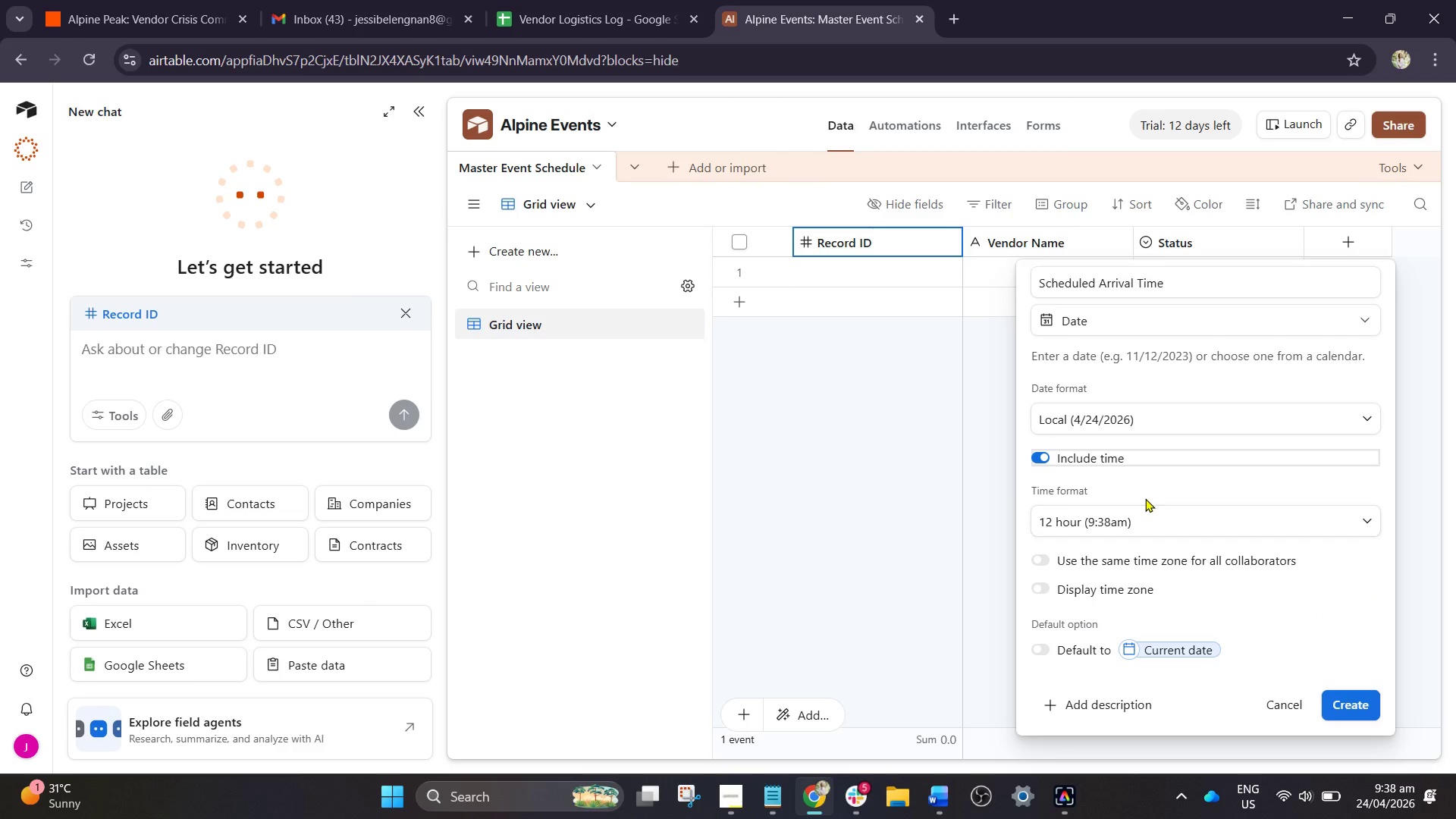 
left_click([1348, 712])
 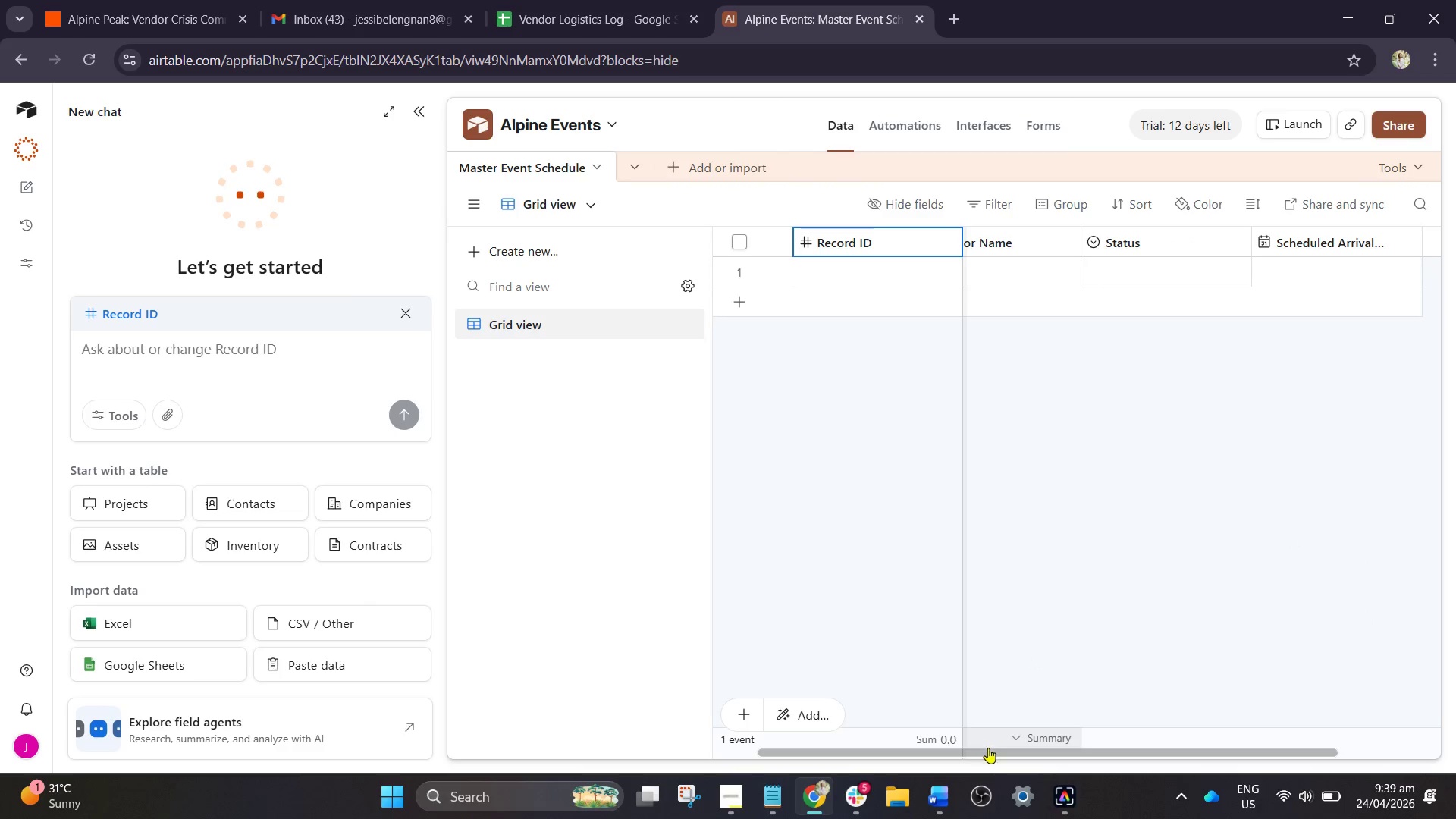 
left_click_drag(start_coordinate=[989, 754], to_coordinate=[1142, 736])
 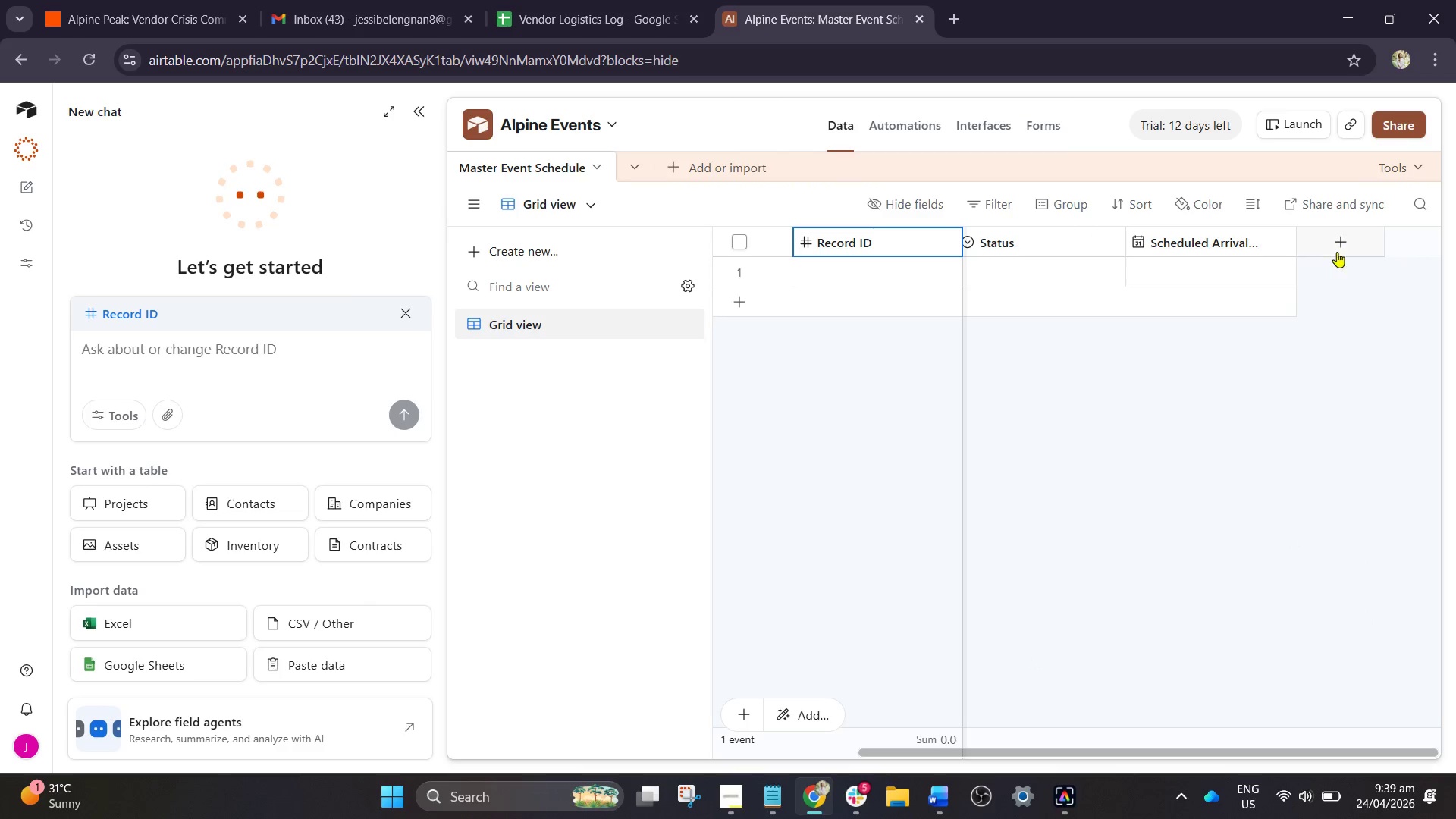 
mouse_move([1320, 244])
 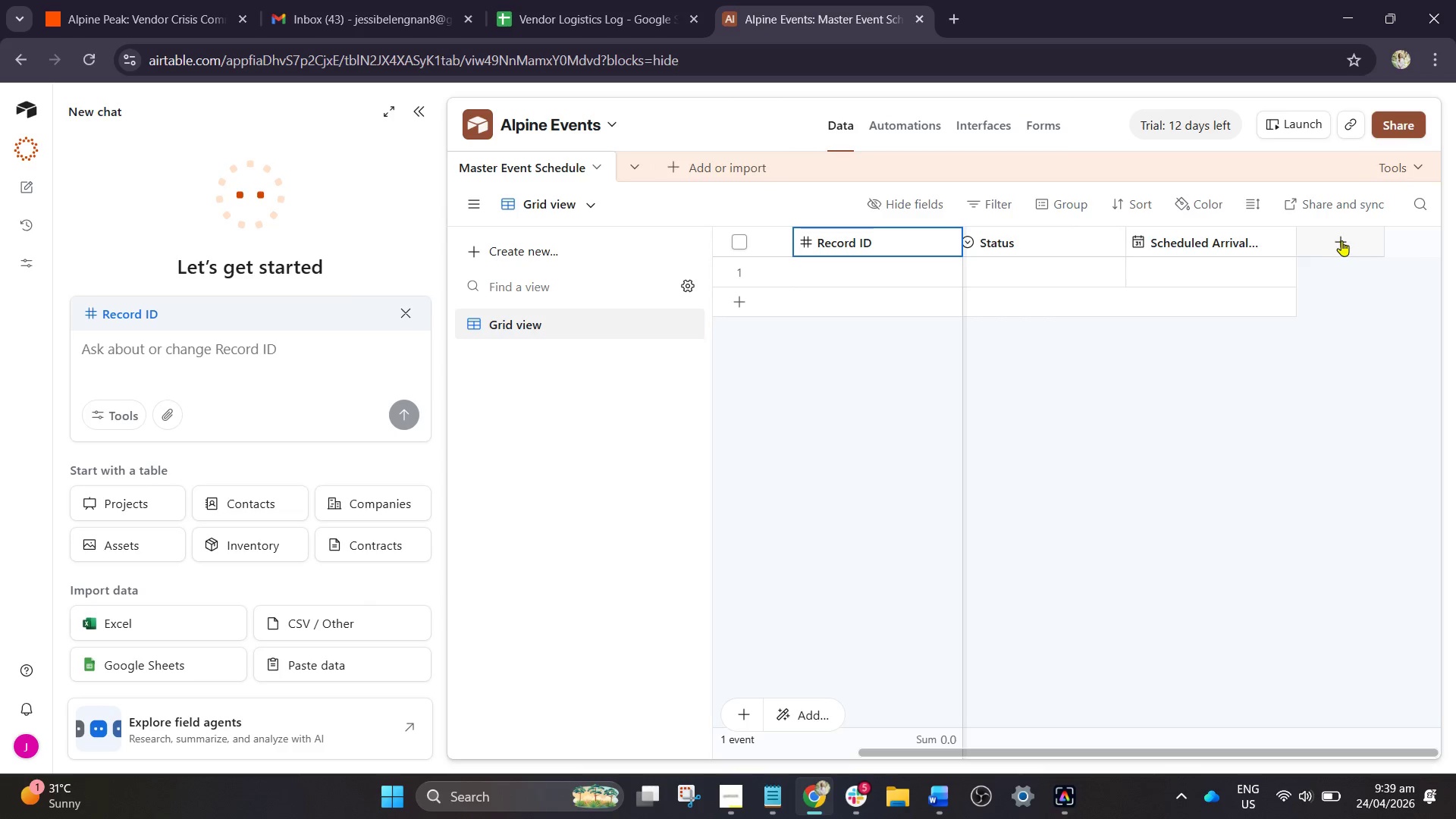 
left_click([1341, 240])
 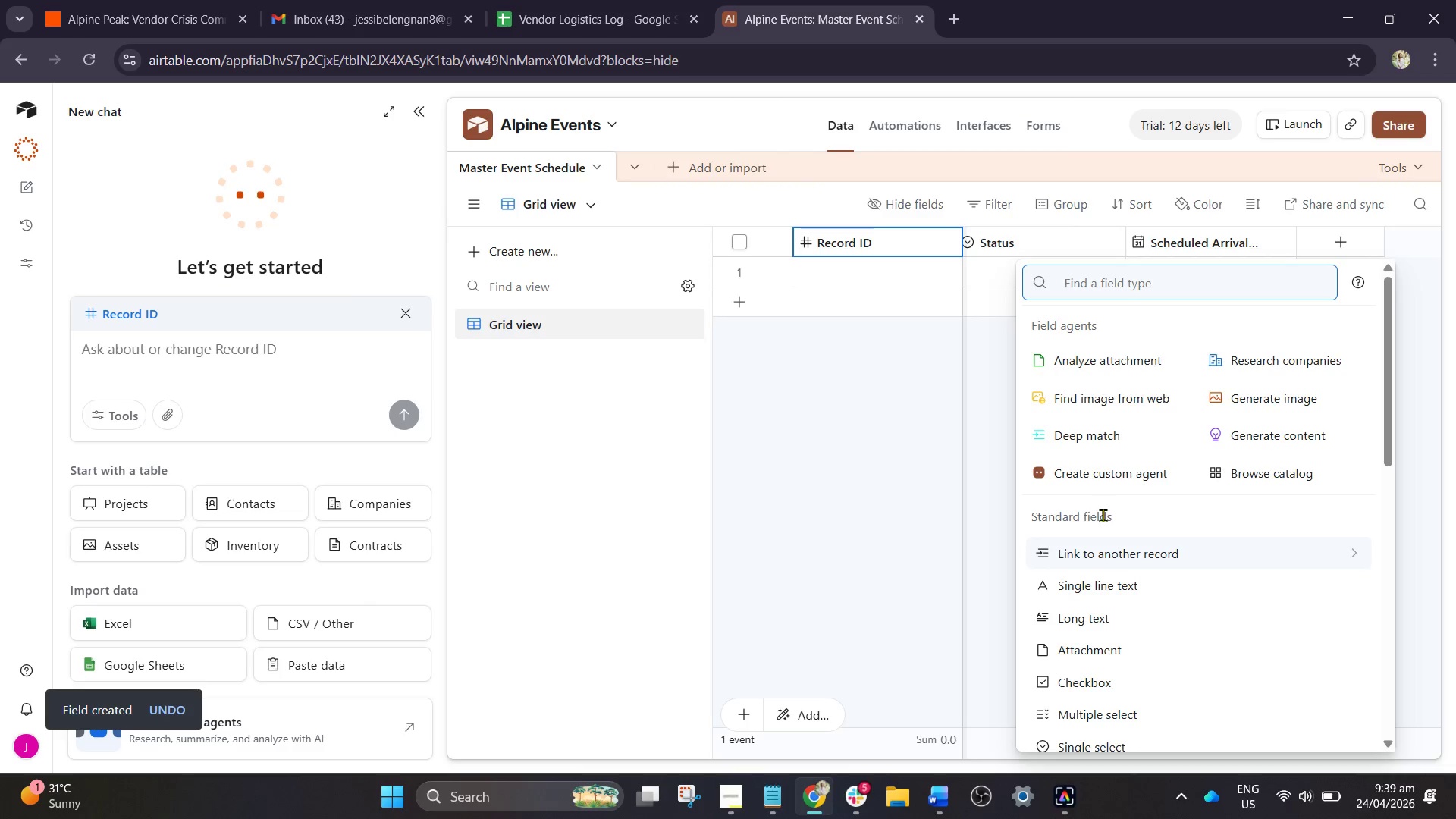 
wait(6.48)
 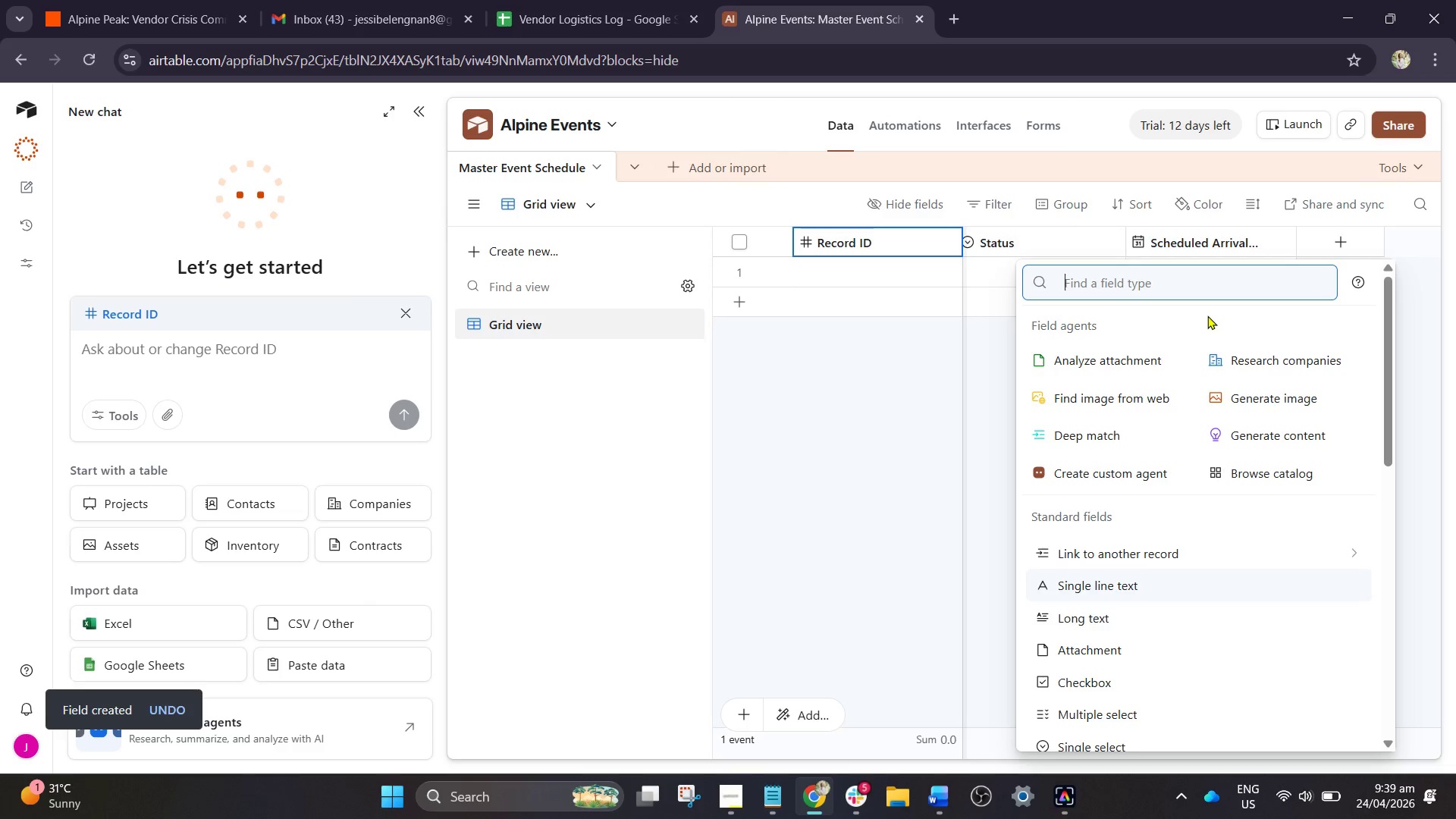 
left_click([1119, 592])
 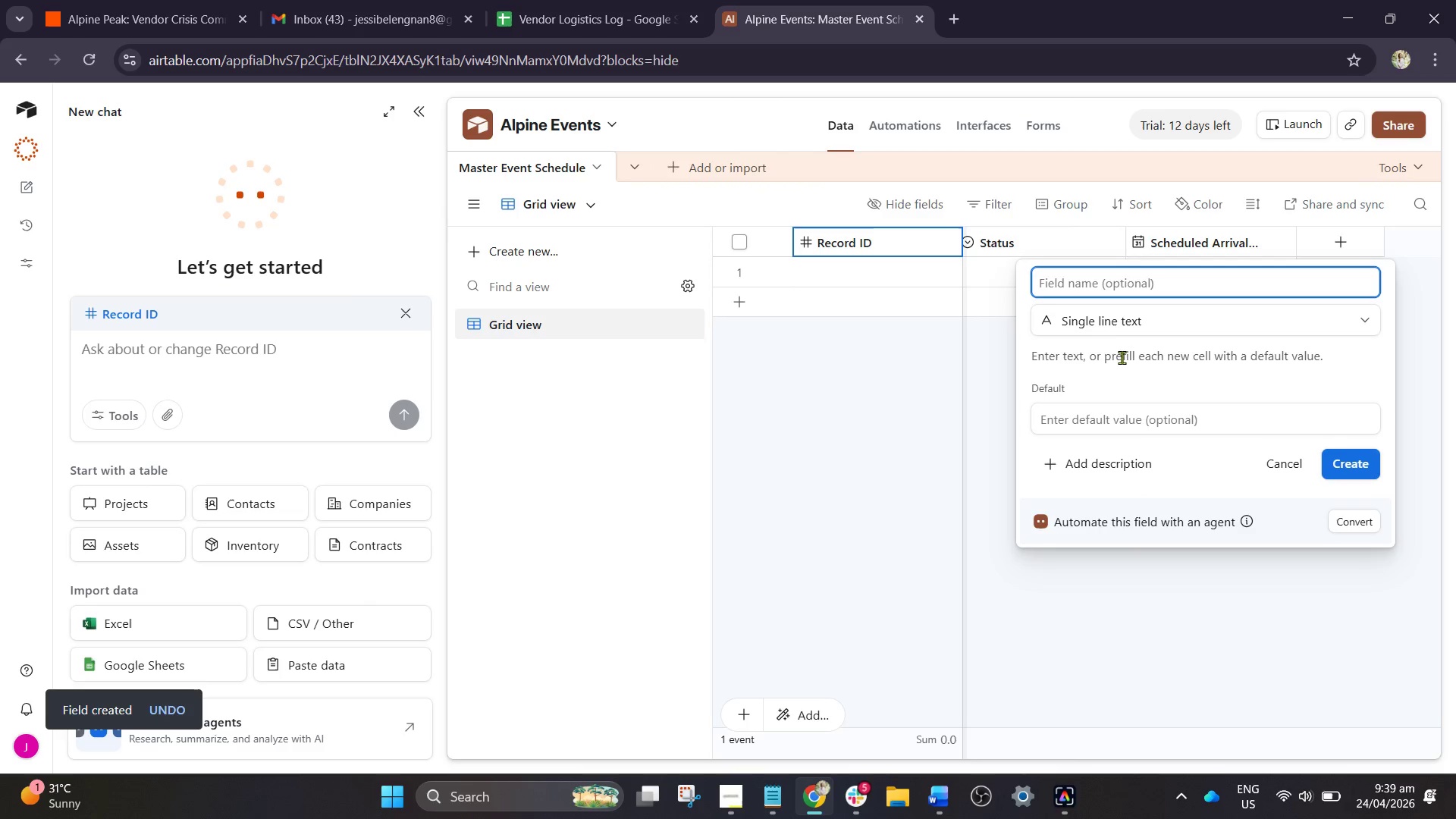 
type(Actual )
key(Backspace)
 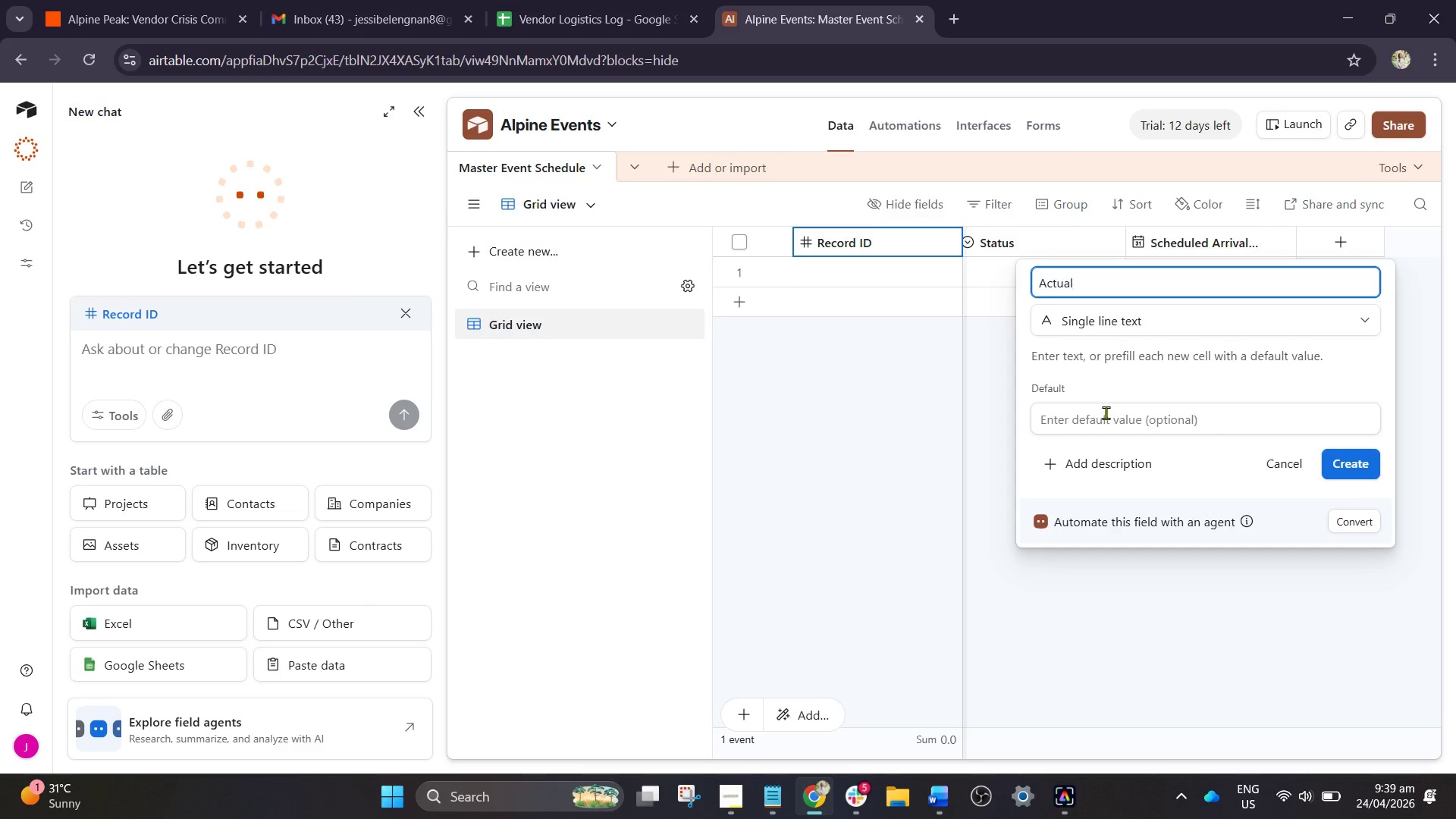 
type( / Reported Time)
 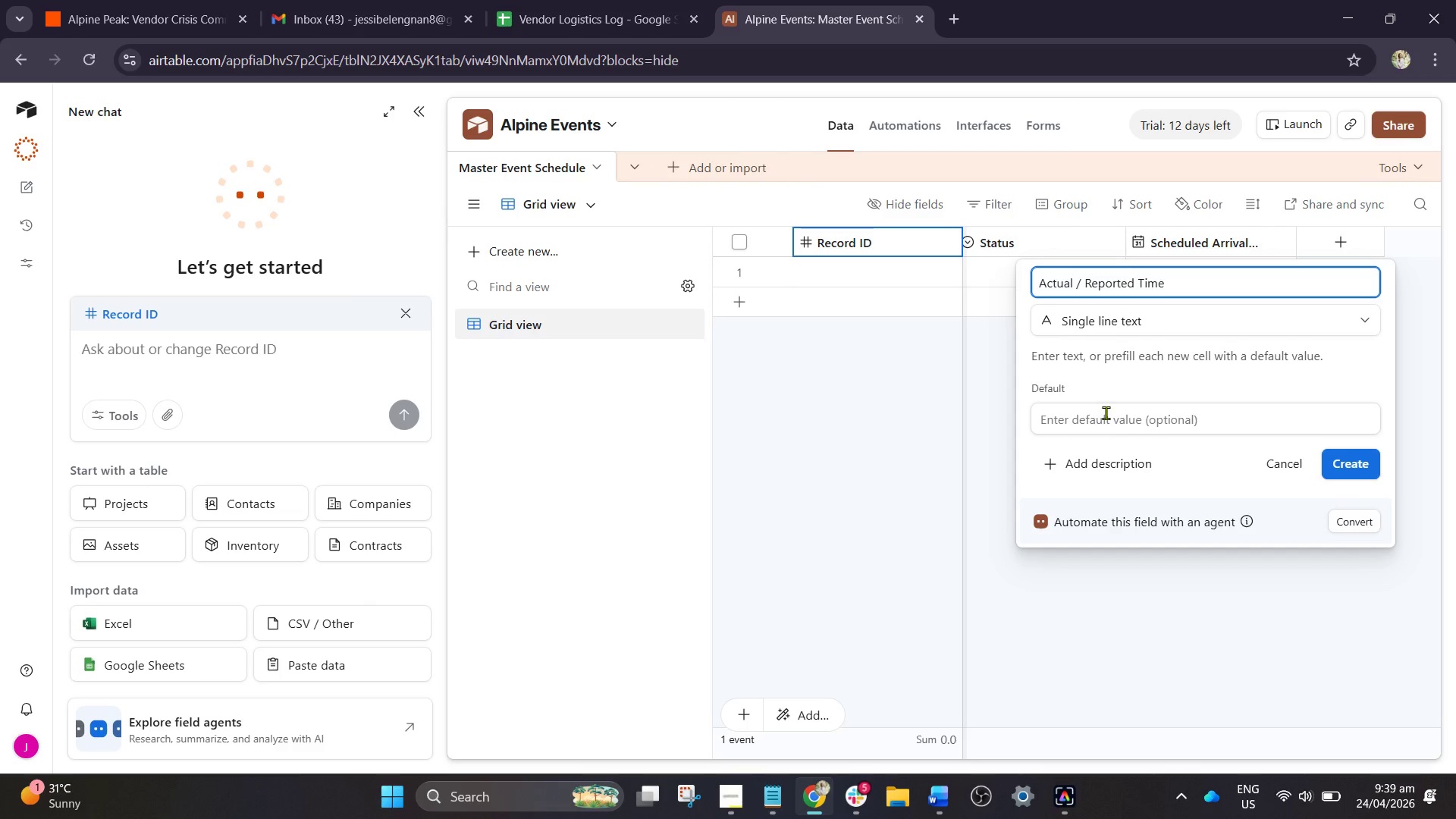 
left_click([1339, 466])
 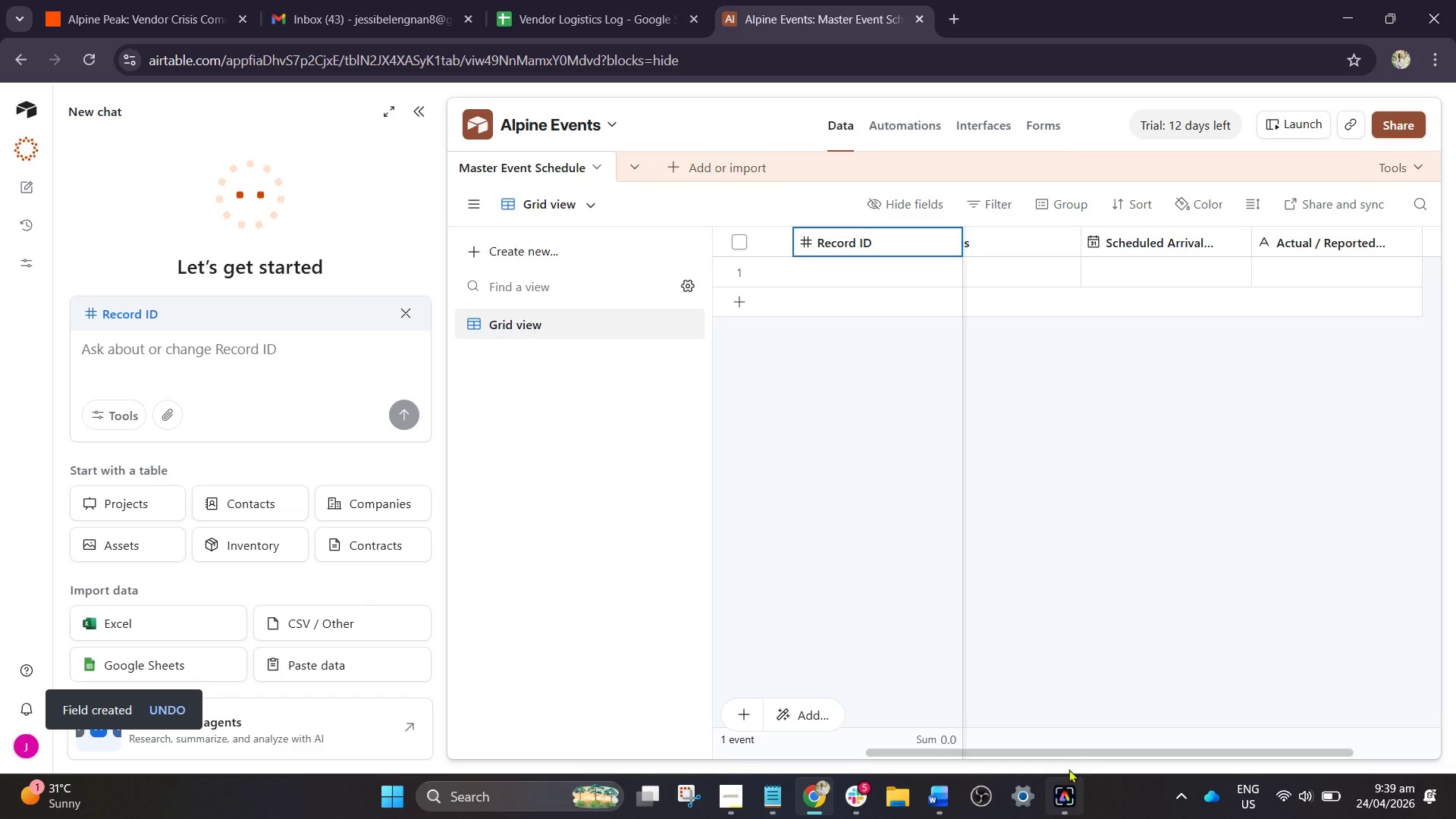 
left_click_drag(start_coordinate=[1079, 755], to_coordinate=[1247, 748])
 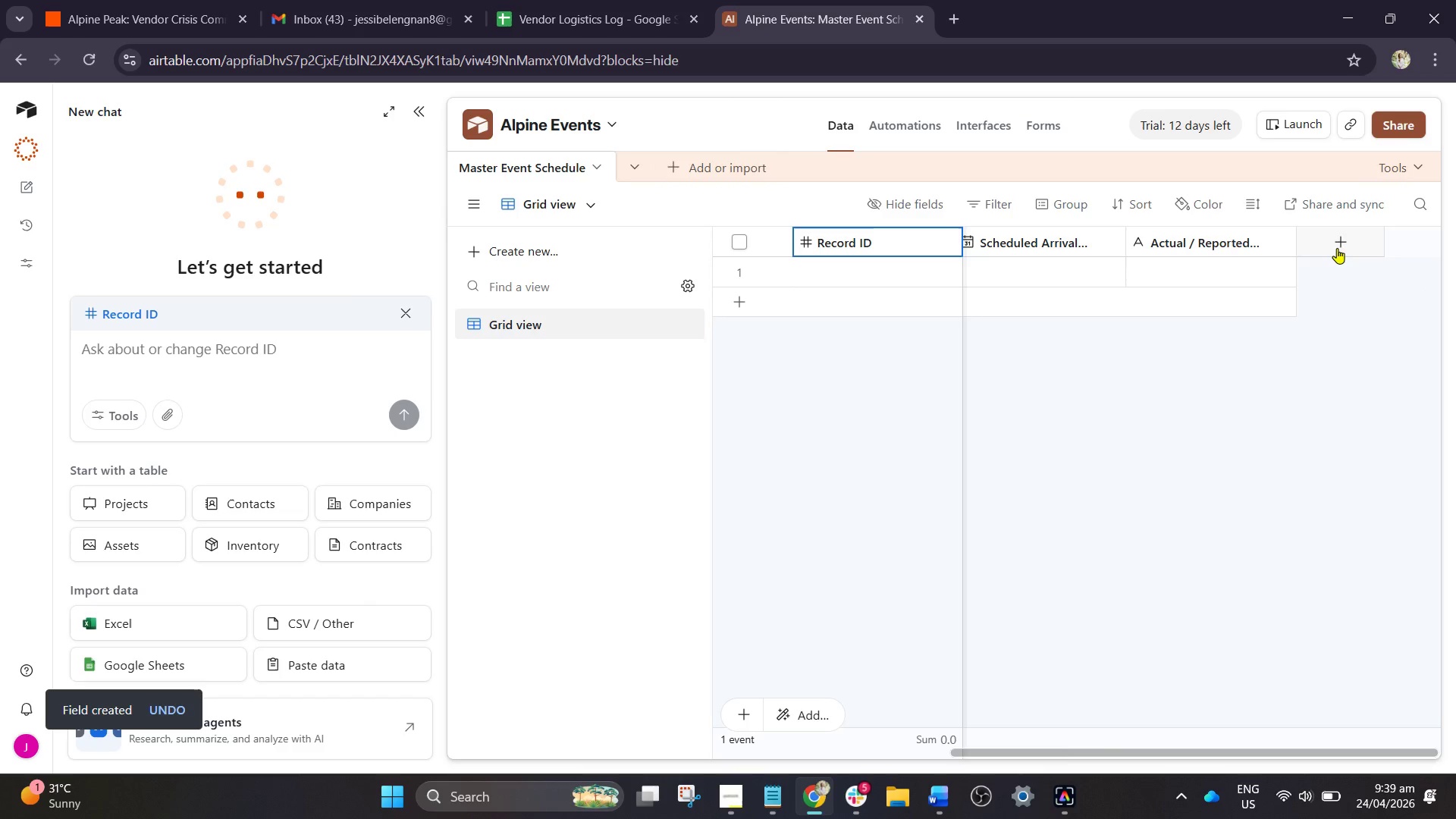 
left_click([1337, 248])
 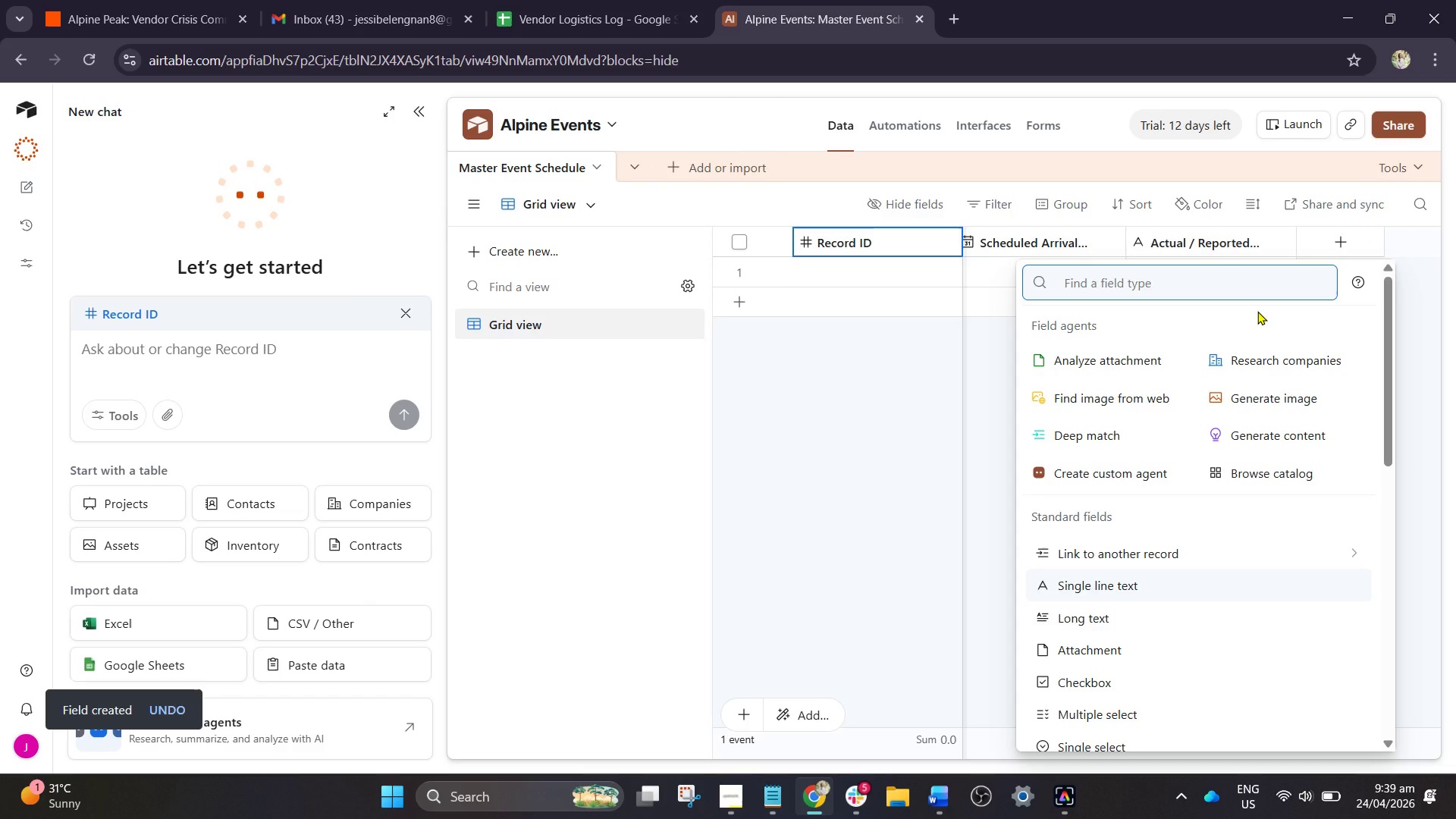 
type(Coordina)
 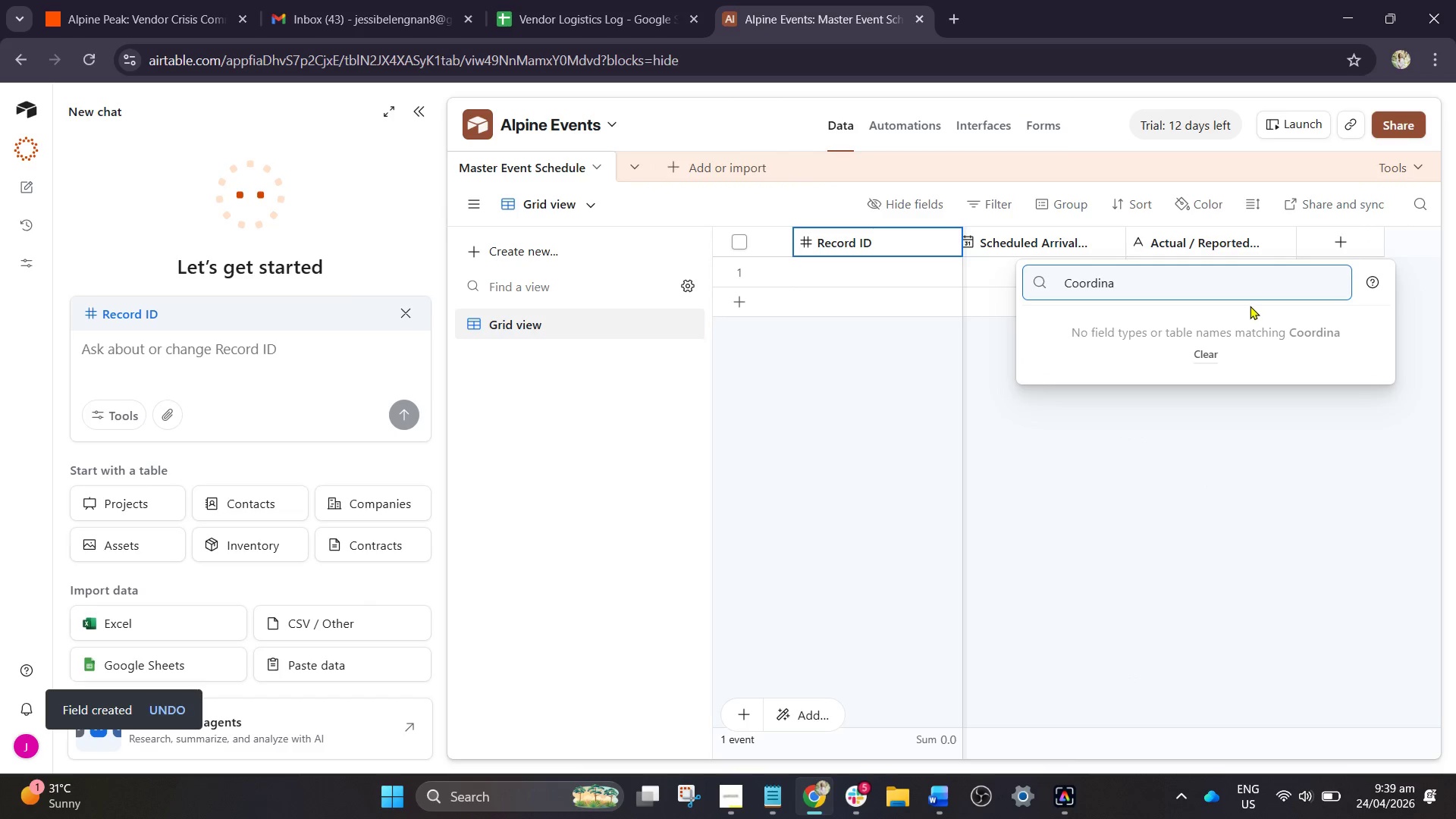 
type(tor Email)
 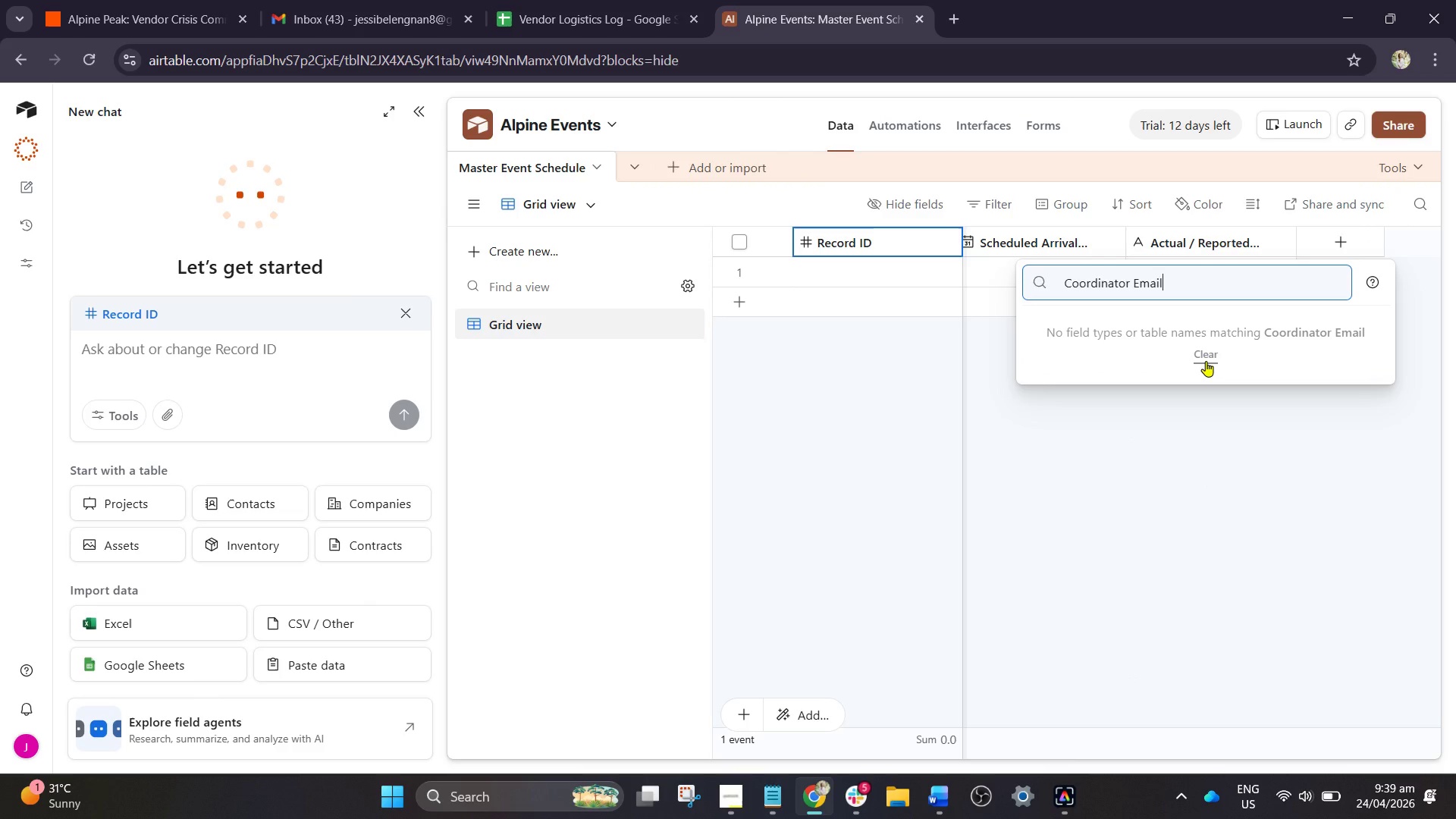 
left_click([1206, 361])
 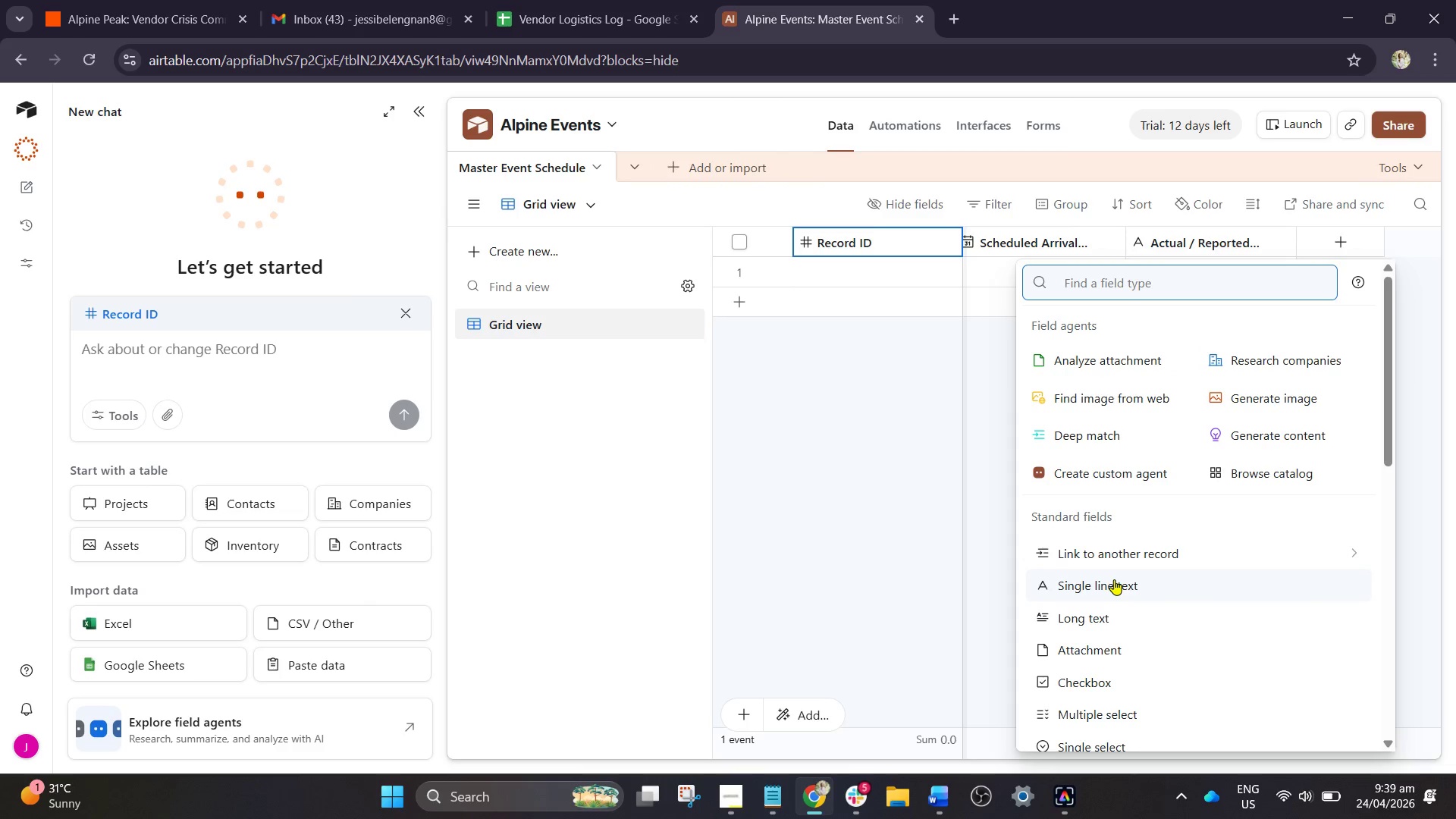 
left_click([1114, 579])
 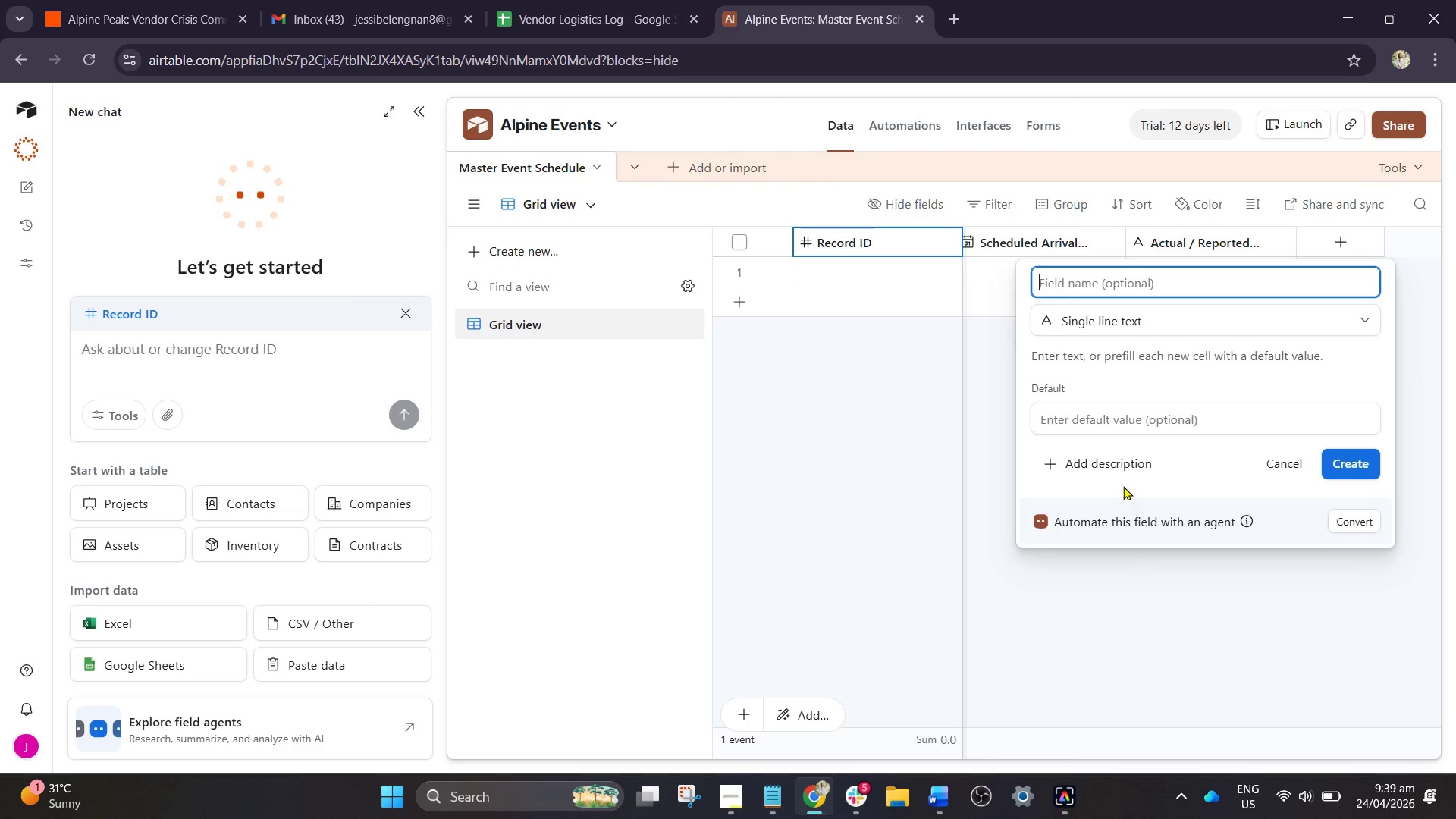 
type(Coordinator EMa==)
key(Backspace)
key(Backspace)
key(Backspace)
key(Backspace)
type(mail)
 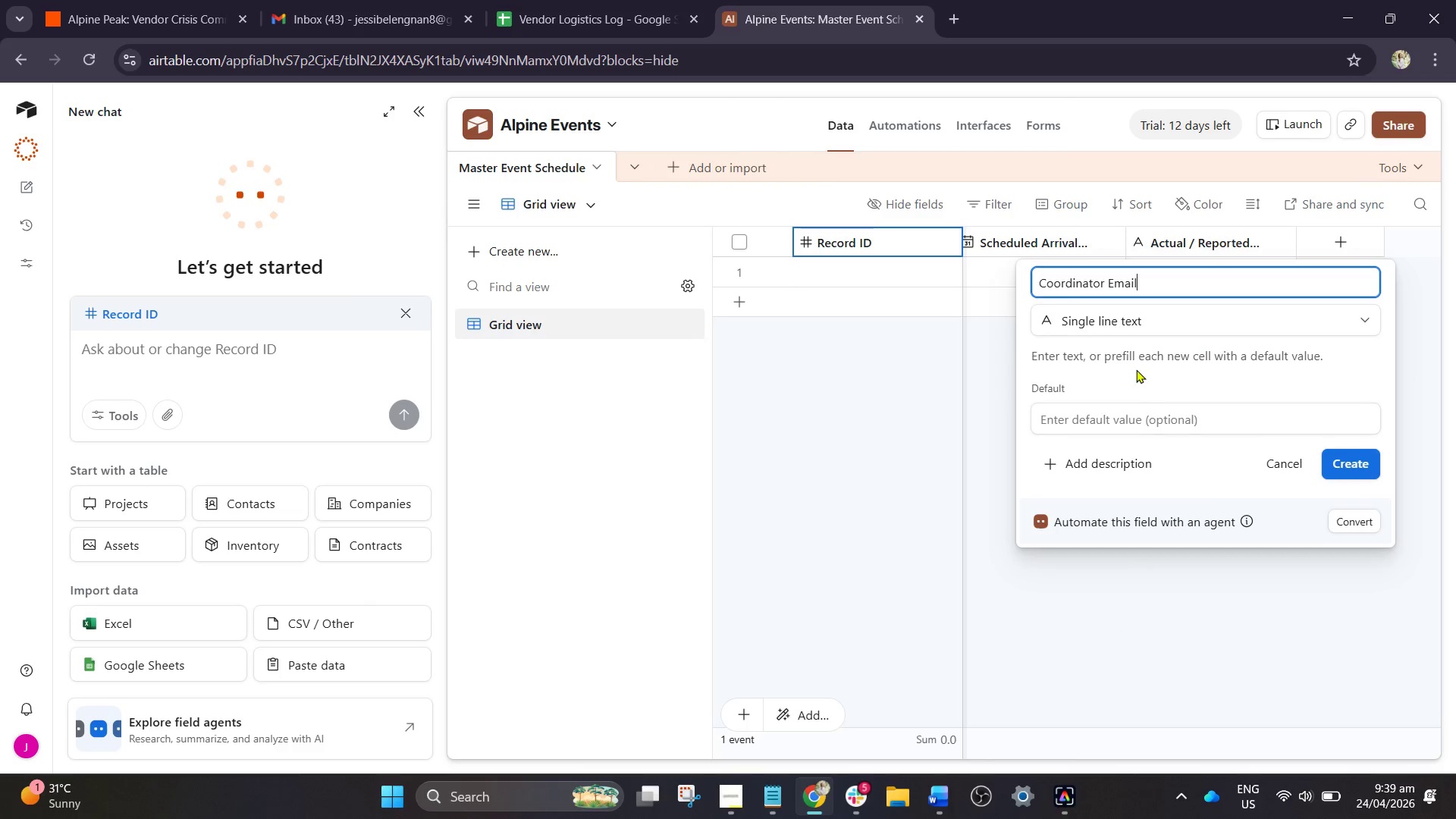 
left_click([1154, 325])
 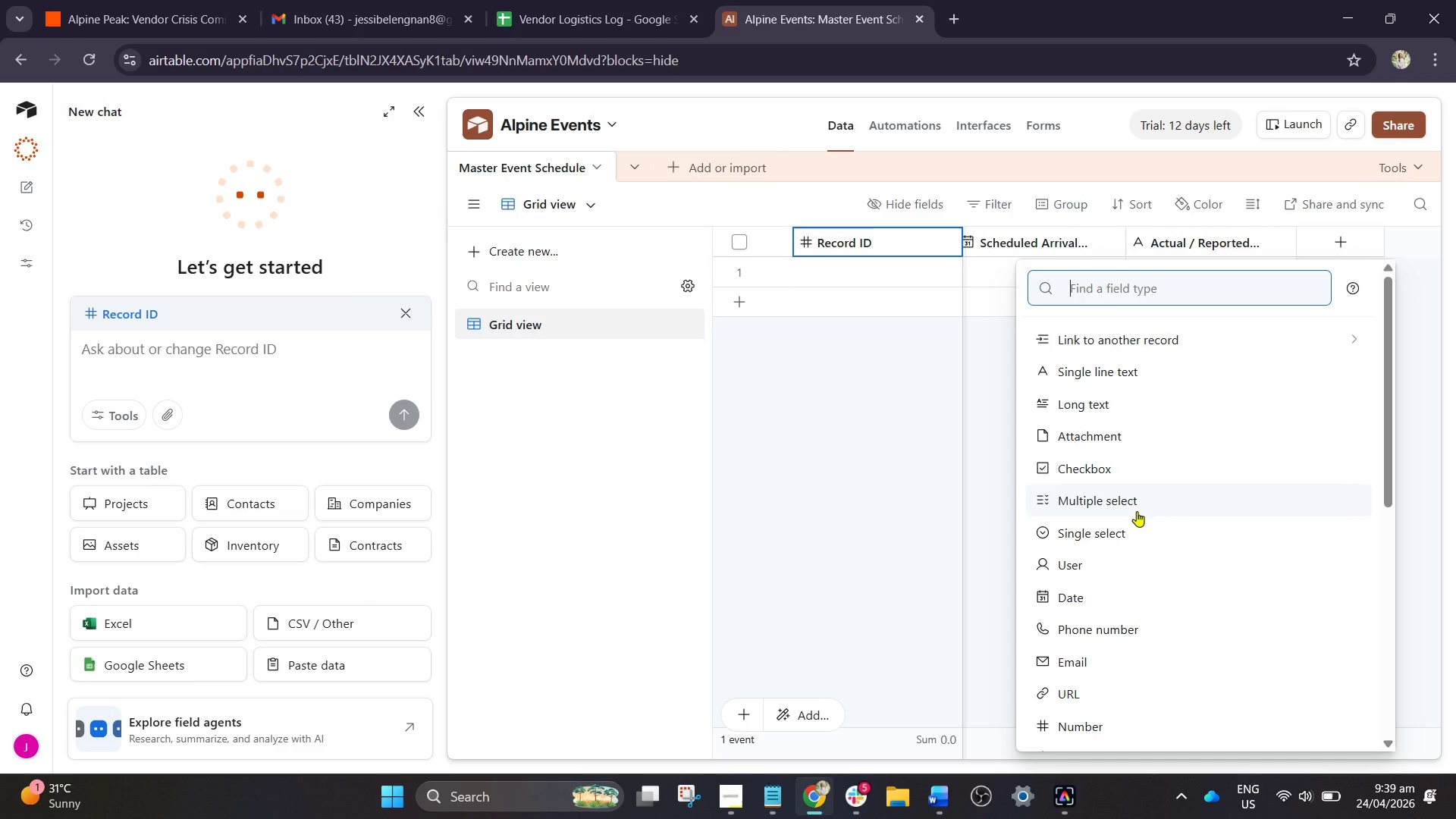 
scroll: coordinate [1134, 523], scroll_direction: down, amount: 1.0
 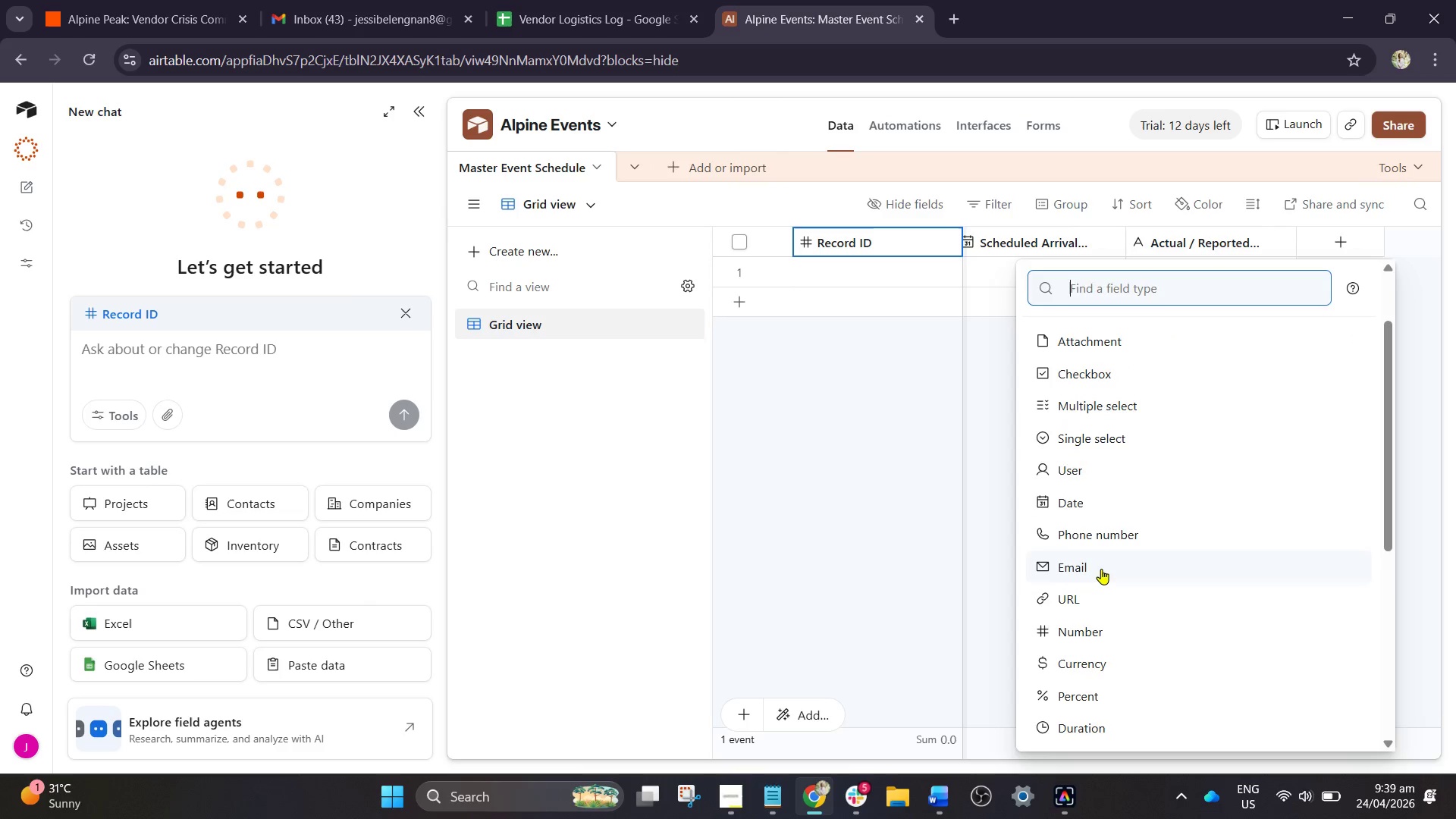 
left_click([1101, 569])
 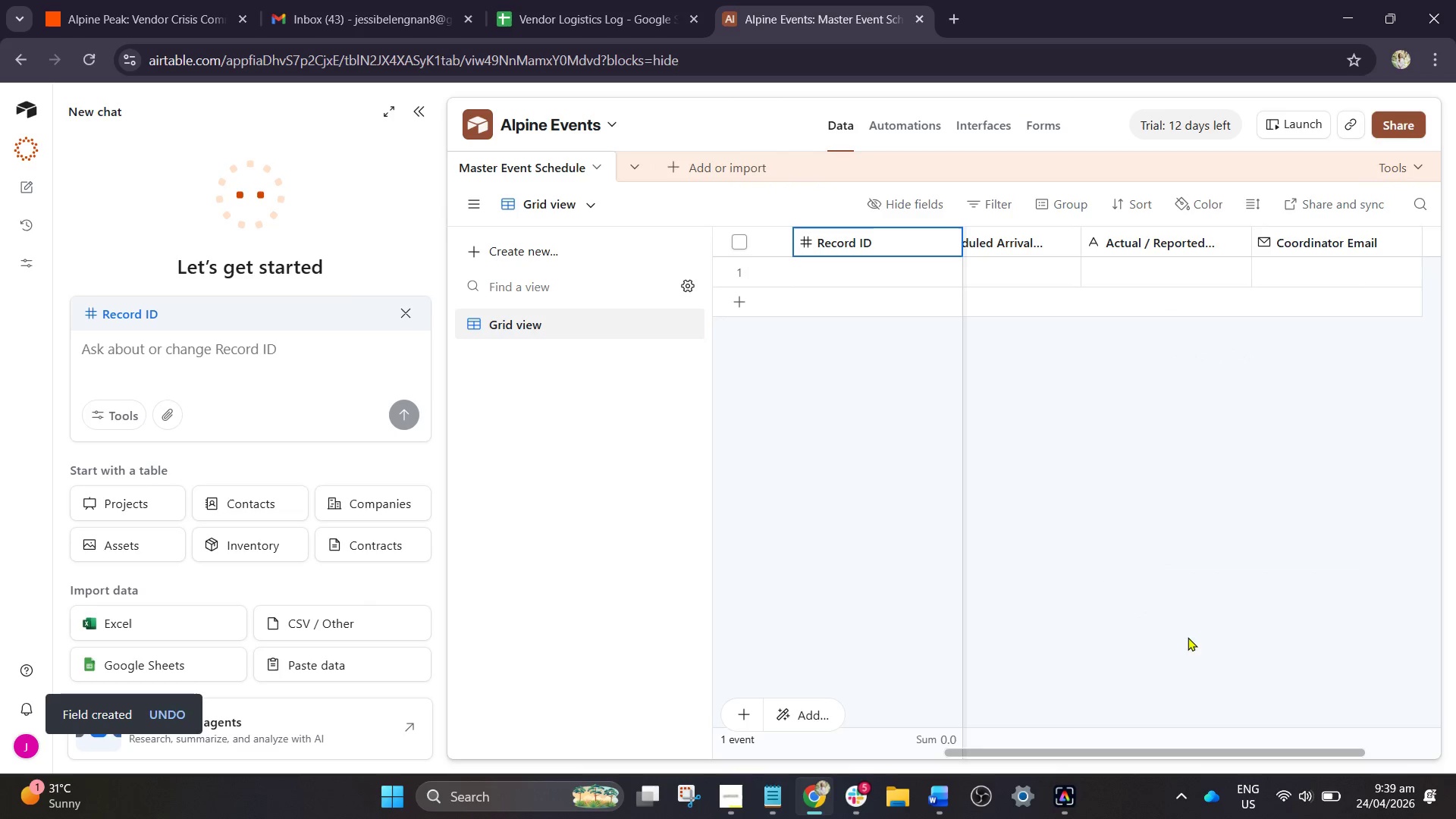 
left_click_drag(start_coordinate=[1170, 749], to_coordinate=[1284, 753])
 